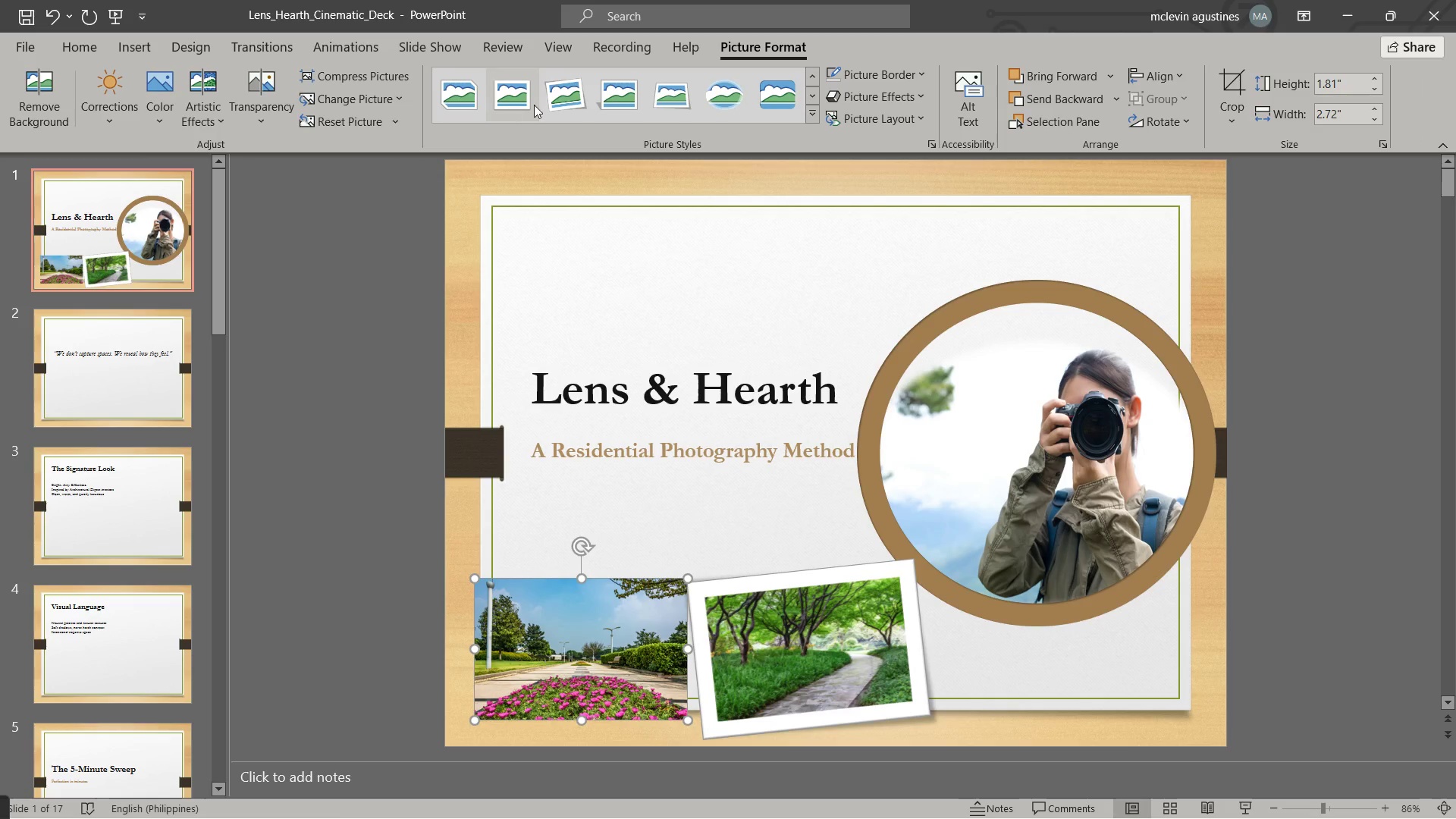 
left_click([570, 97])
 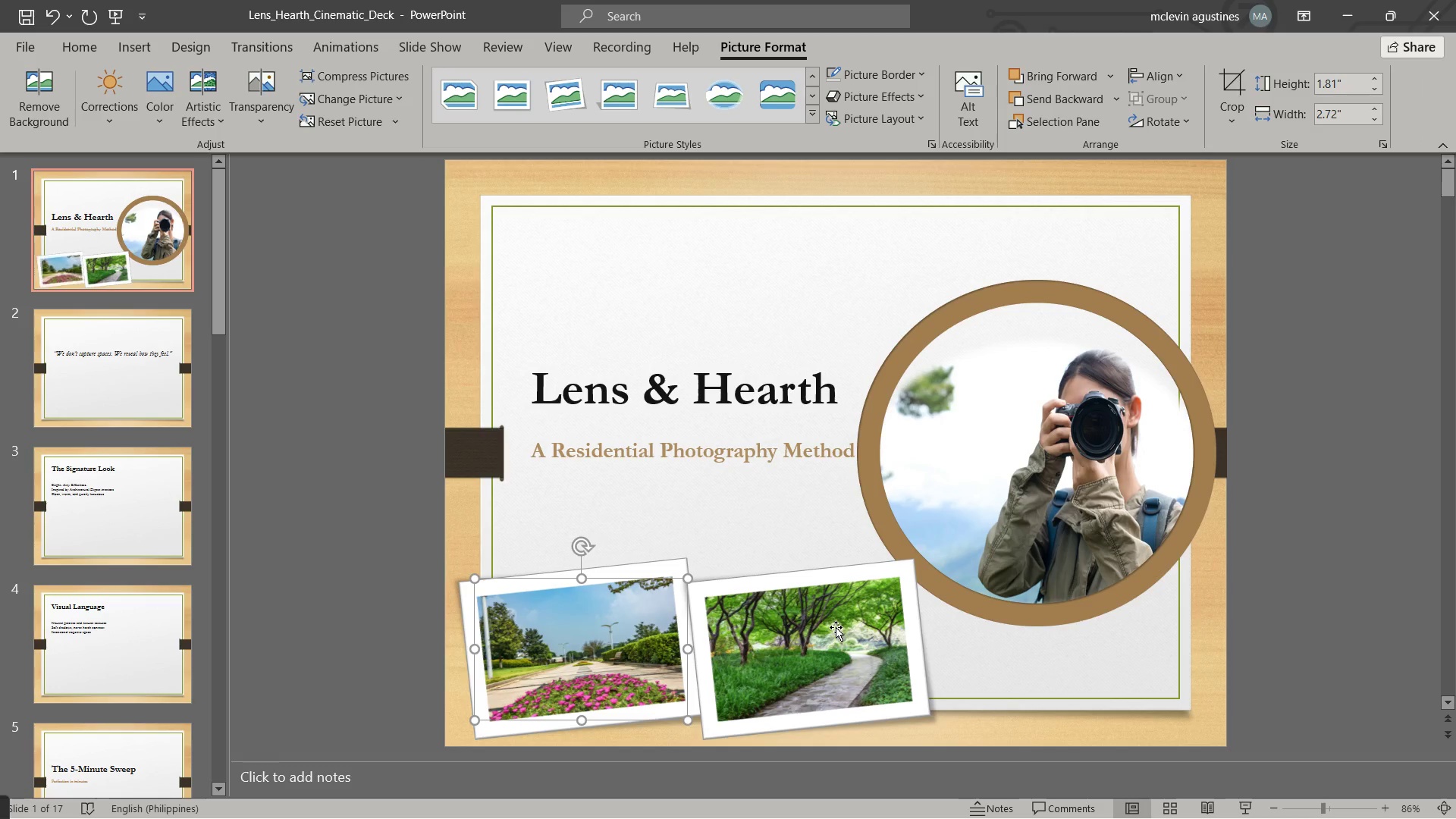 
hold_key(key=ShiftLeft, duration=0.55)
left_click([836, 627])
 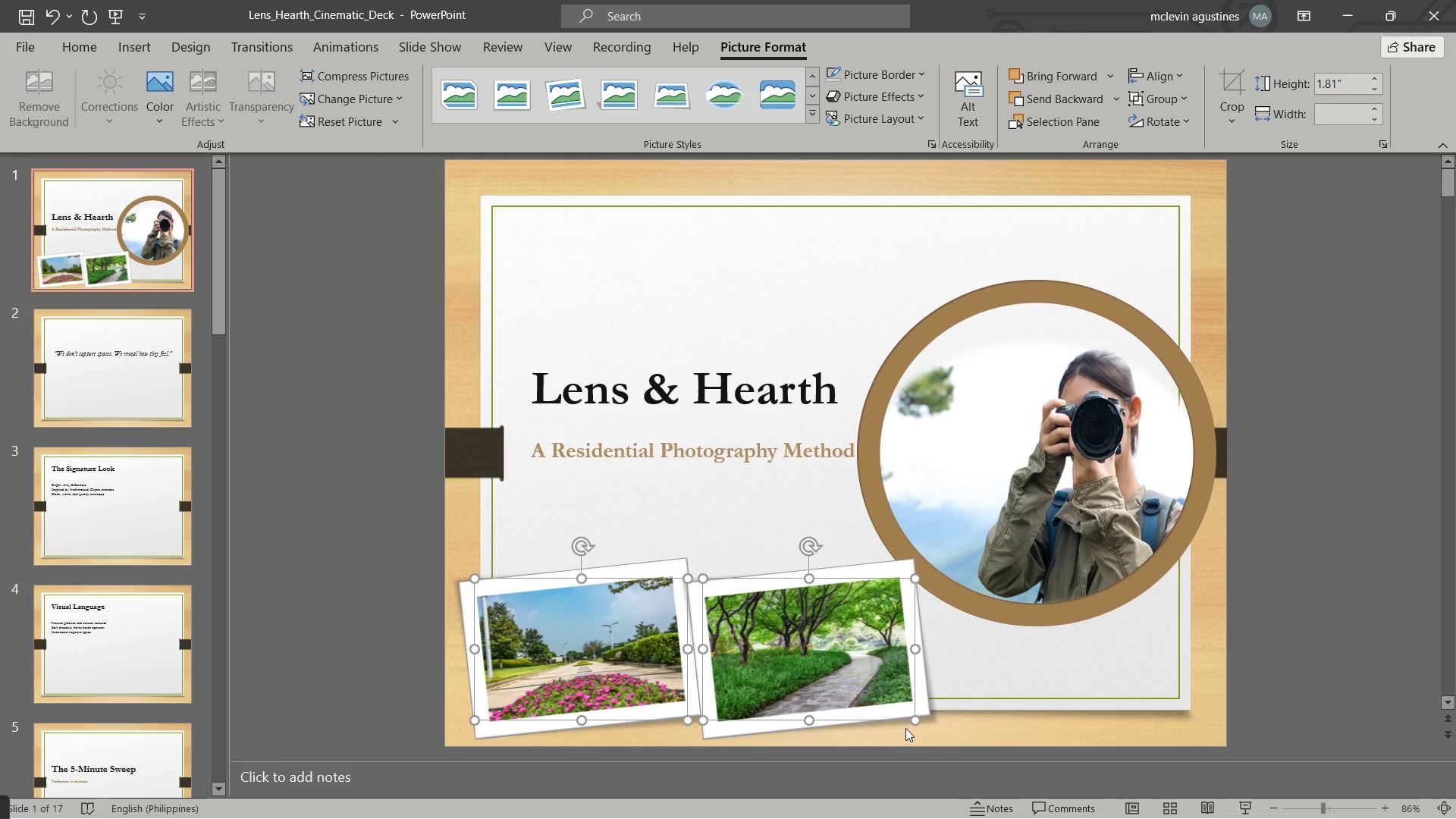 
left_click_drag(start_coordinate=[910, 720], to_coordinate=[861, 678])
 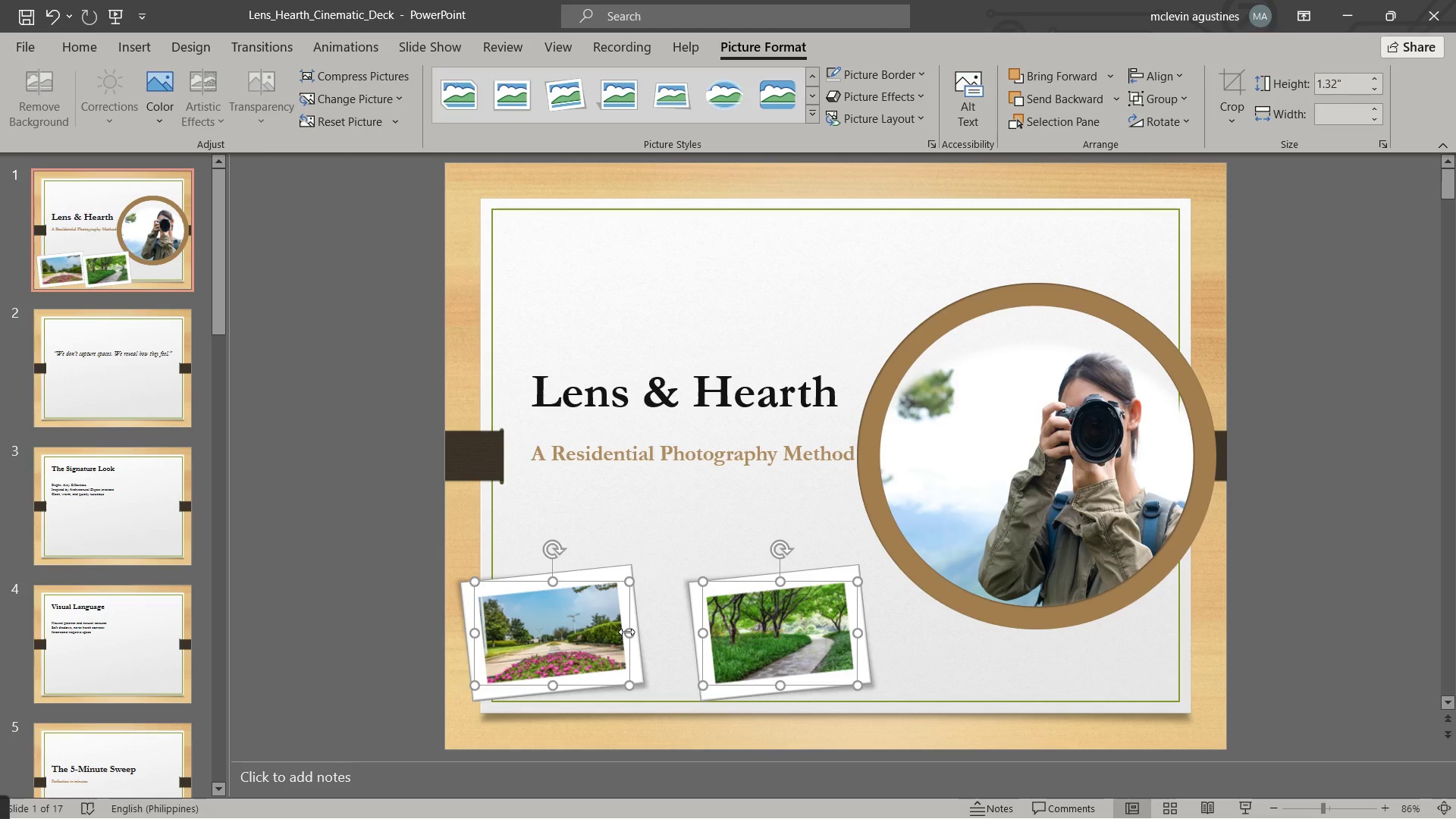 
left_click_drag(start_coordinate=[611, 640], to_coordinate=[657, 667])
 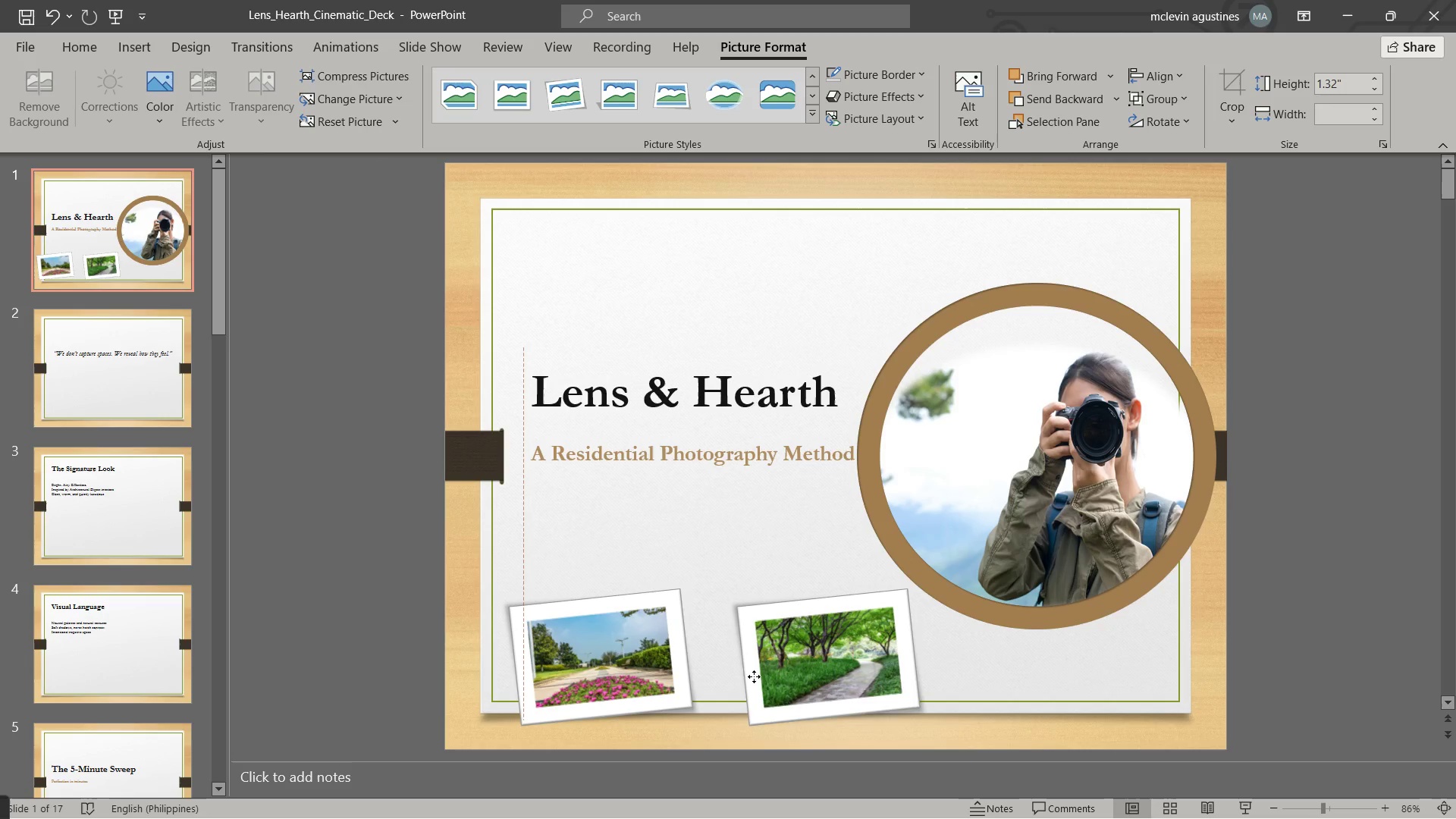 
key(Escape)
 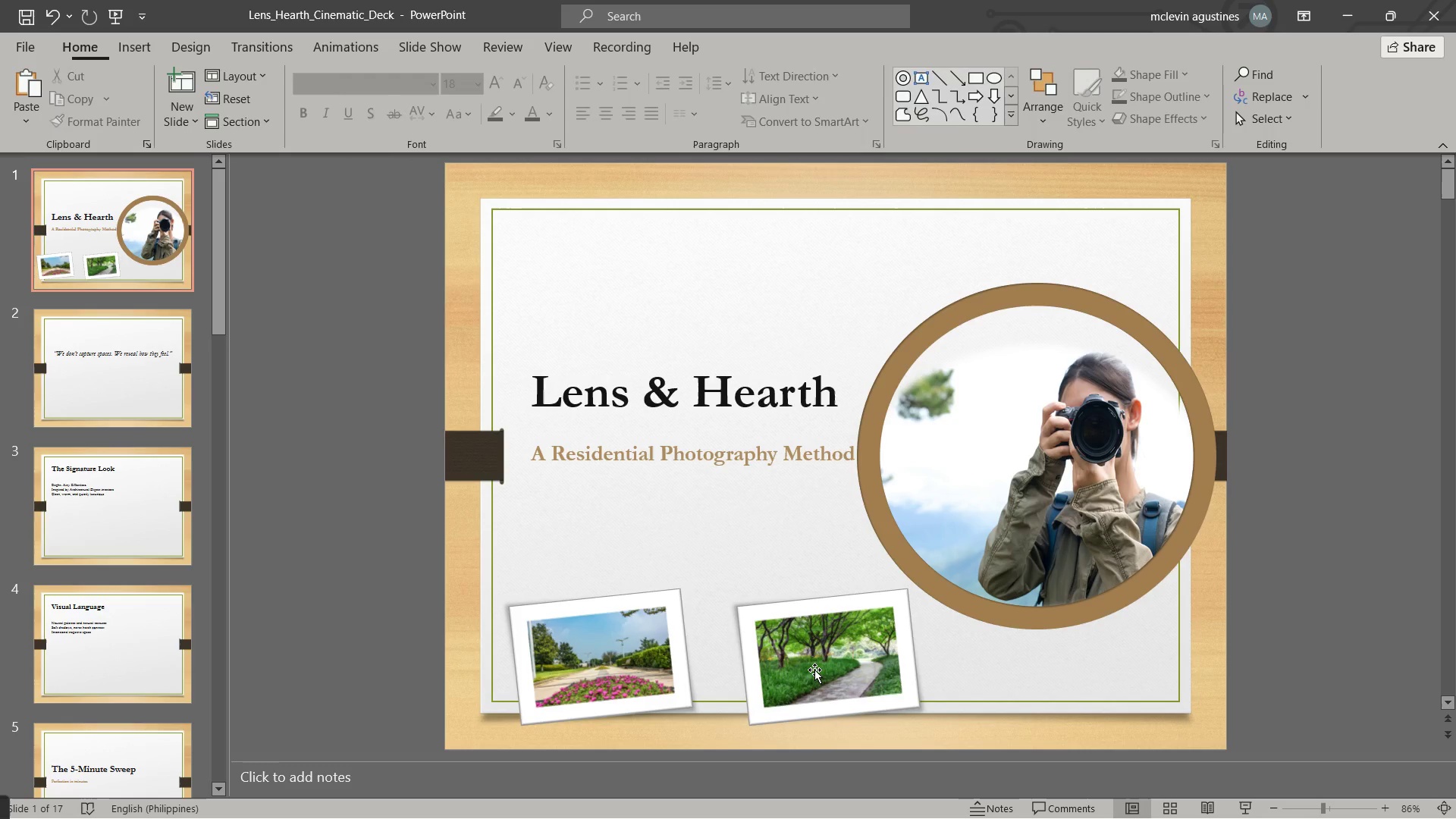 
left_click_drag(start_coordinate=[814, 670], to_coordinate=[778, 671])
 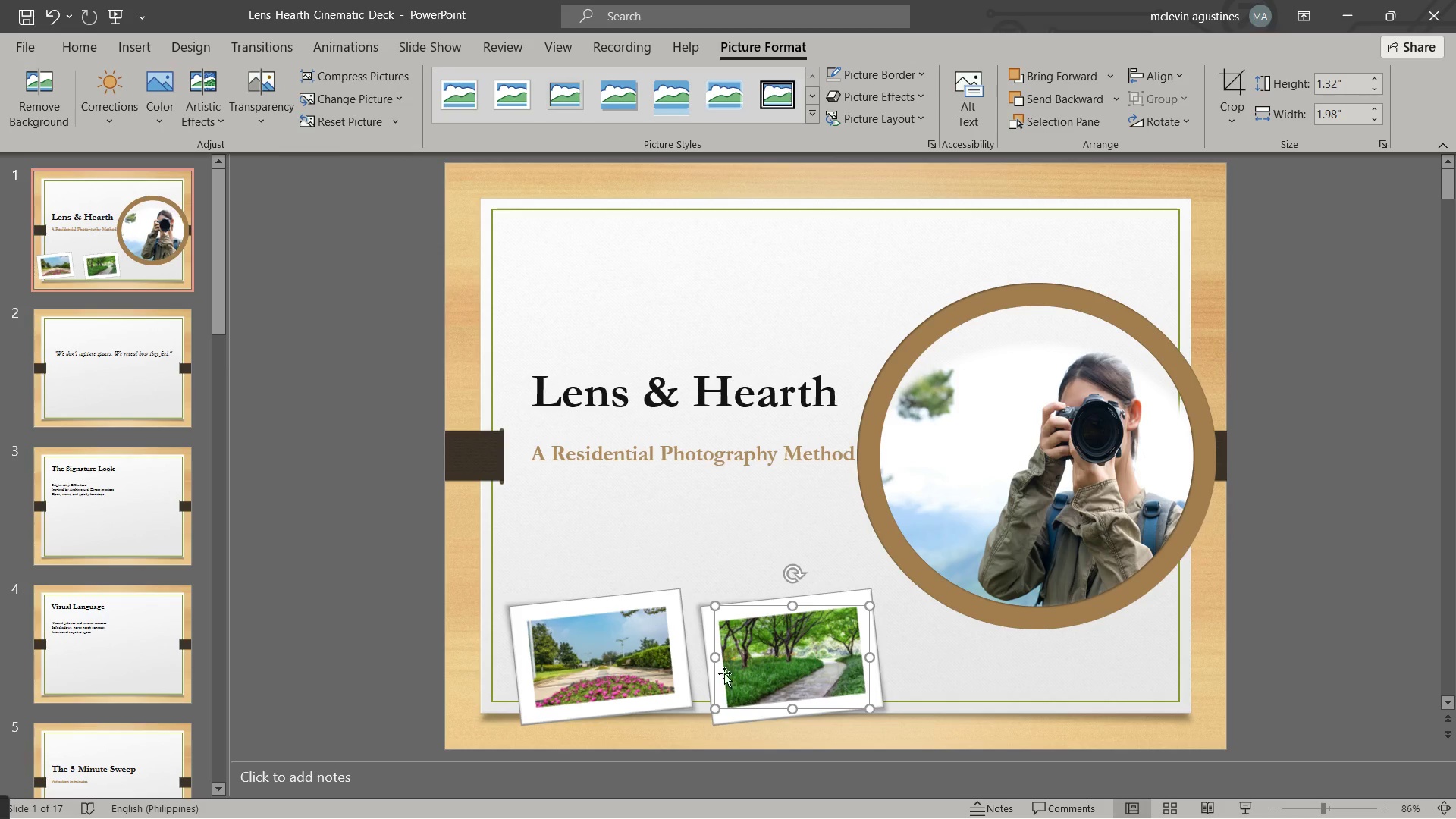 
left_click_drag(start_coordinate=[761, 664], to_coordinate=[766, 661])
 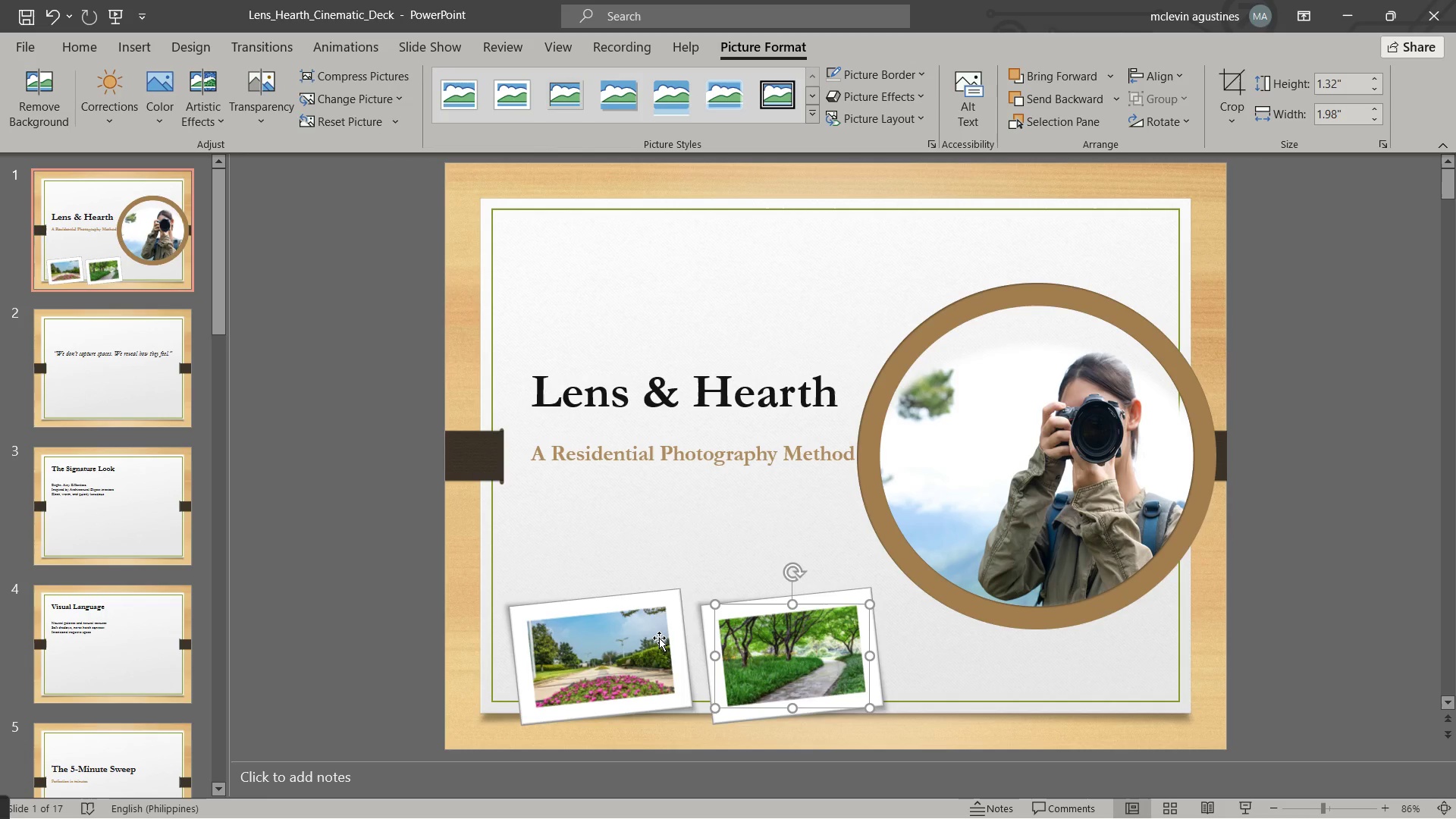 
hold_key(key=ShiftLeft, duration=0.39)
 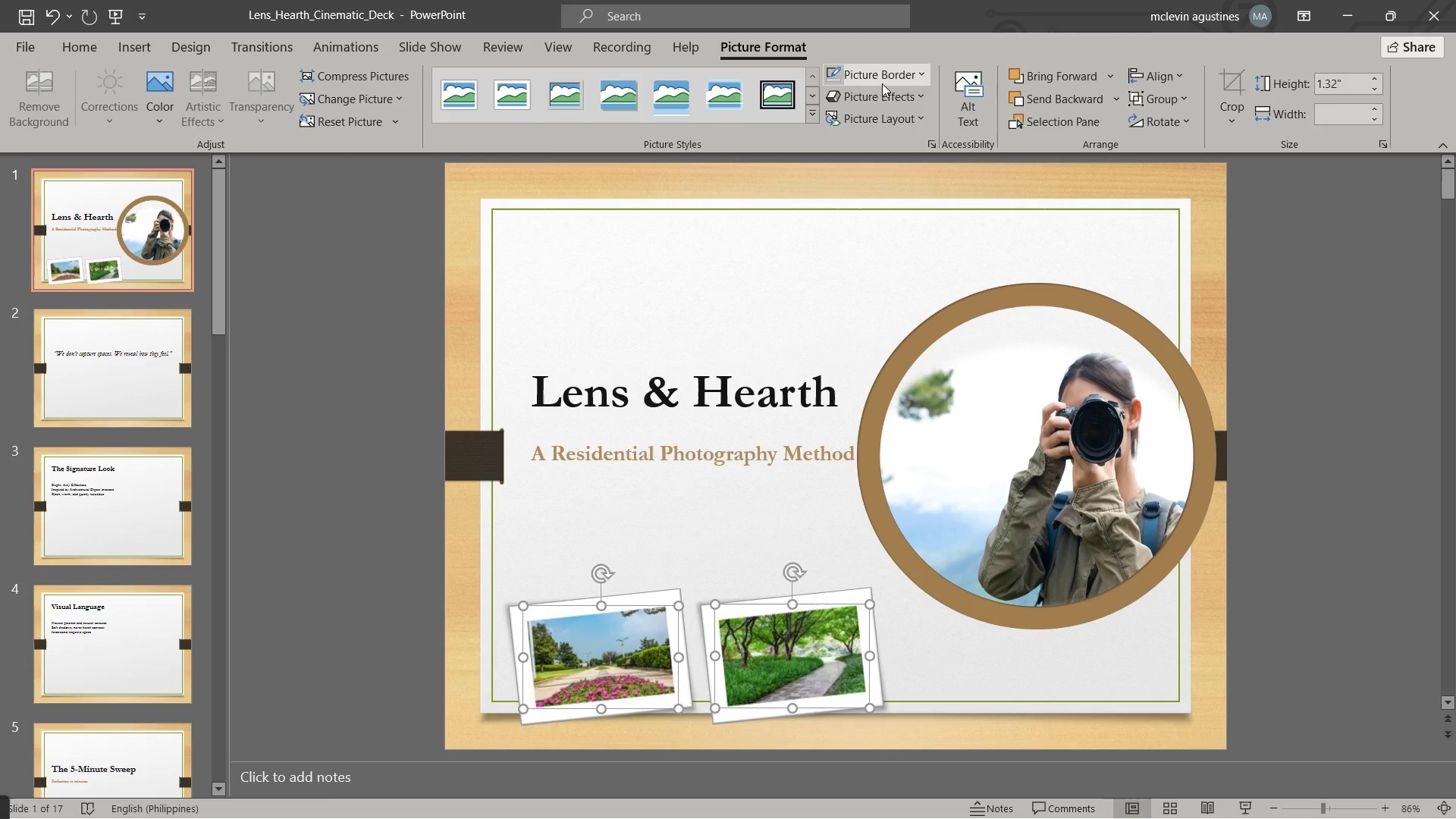 
left_click([890, 80])
 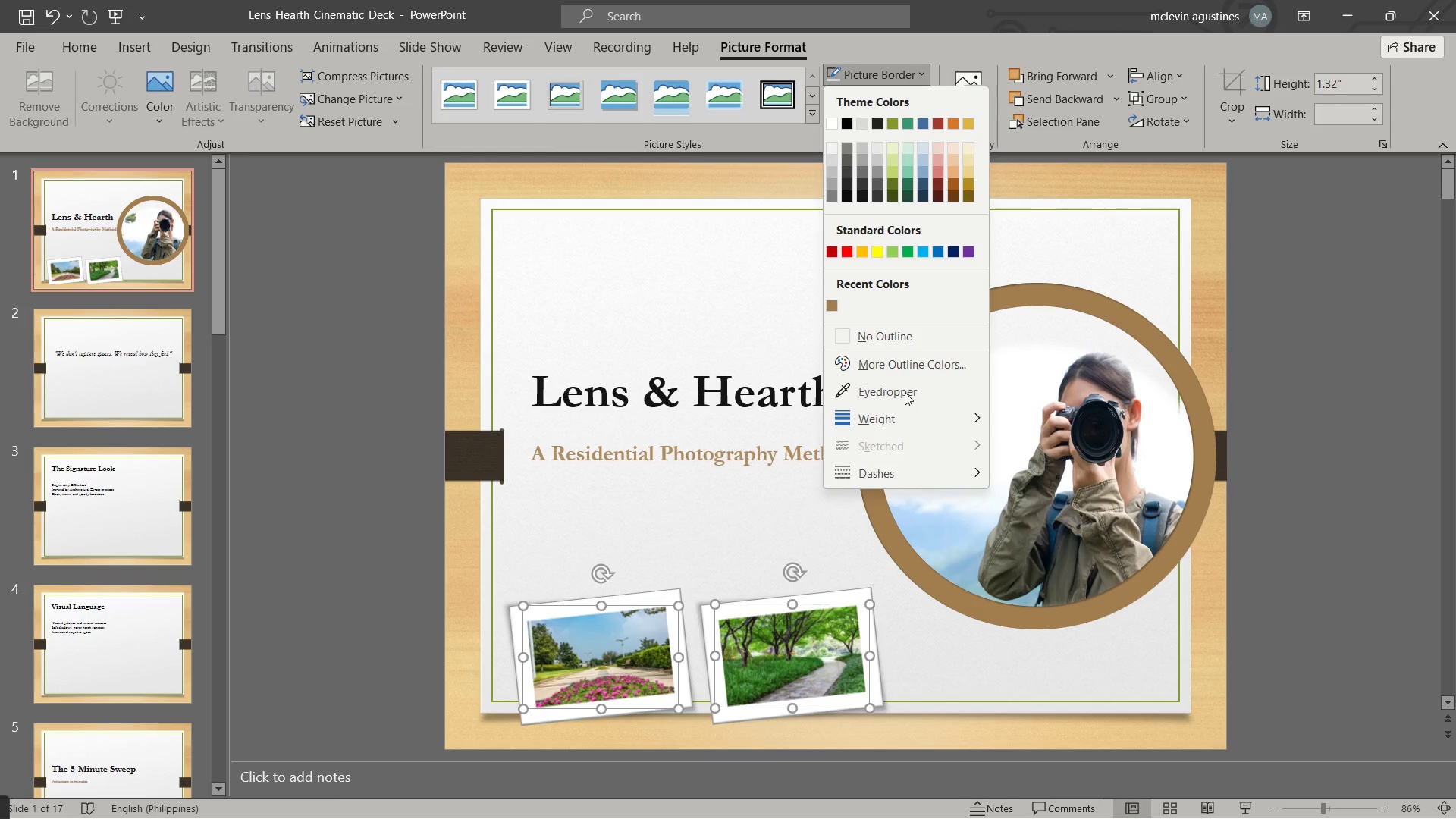 
left_click([917, 428])
 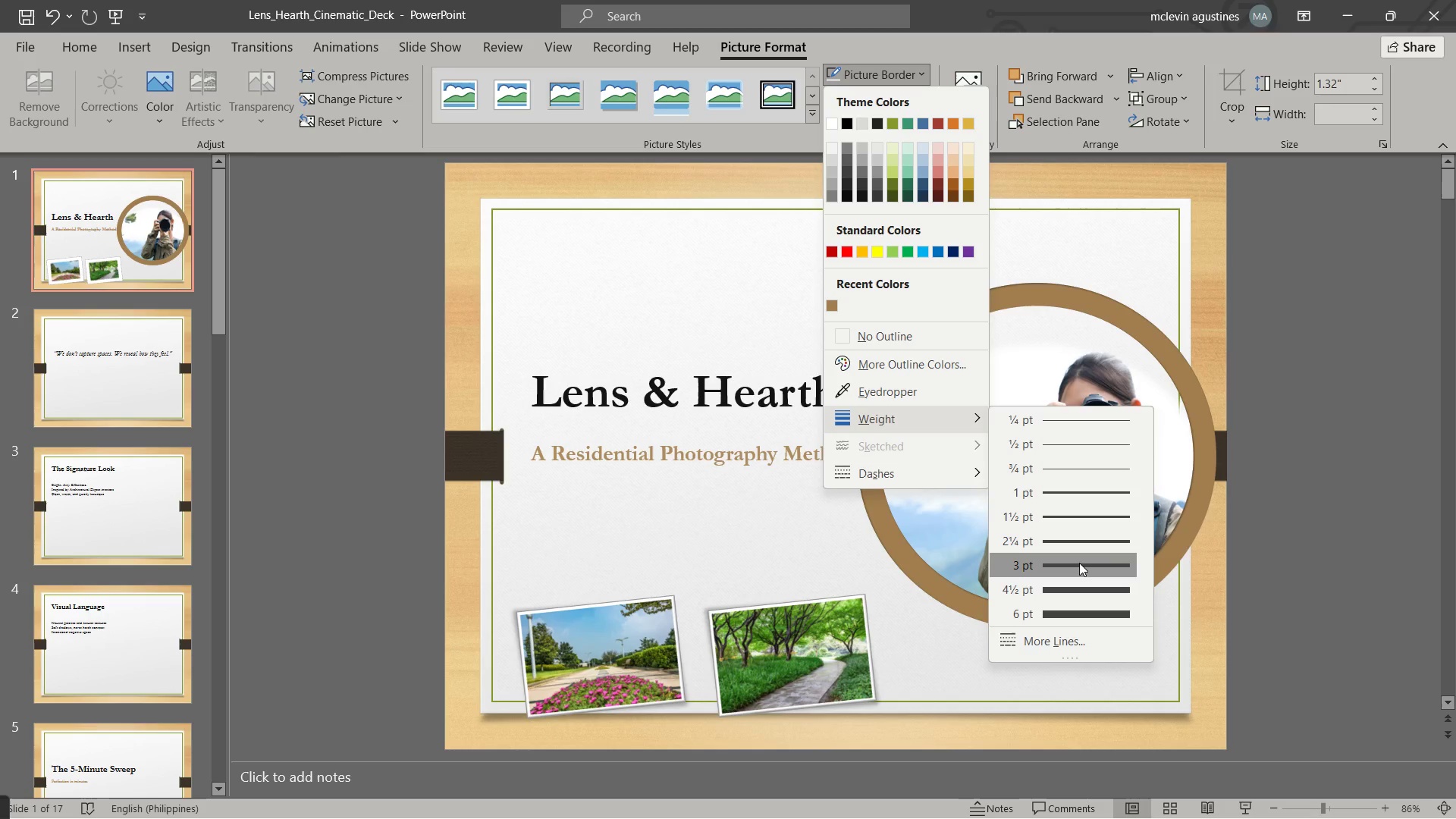 
wait(8.2)
 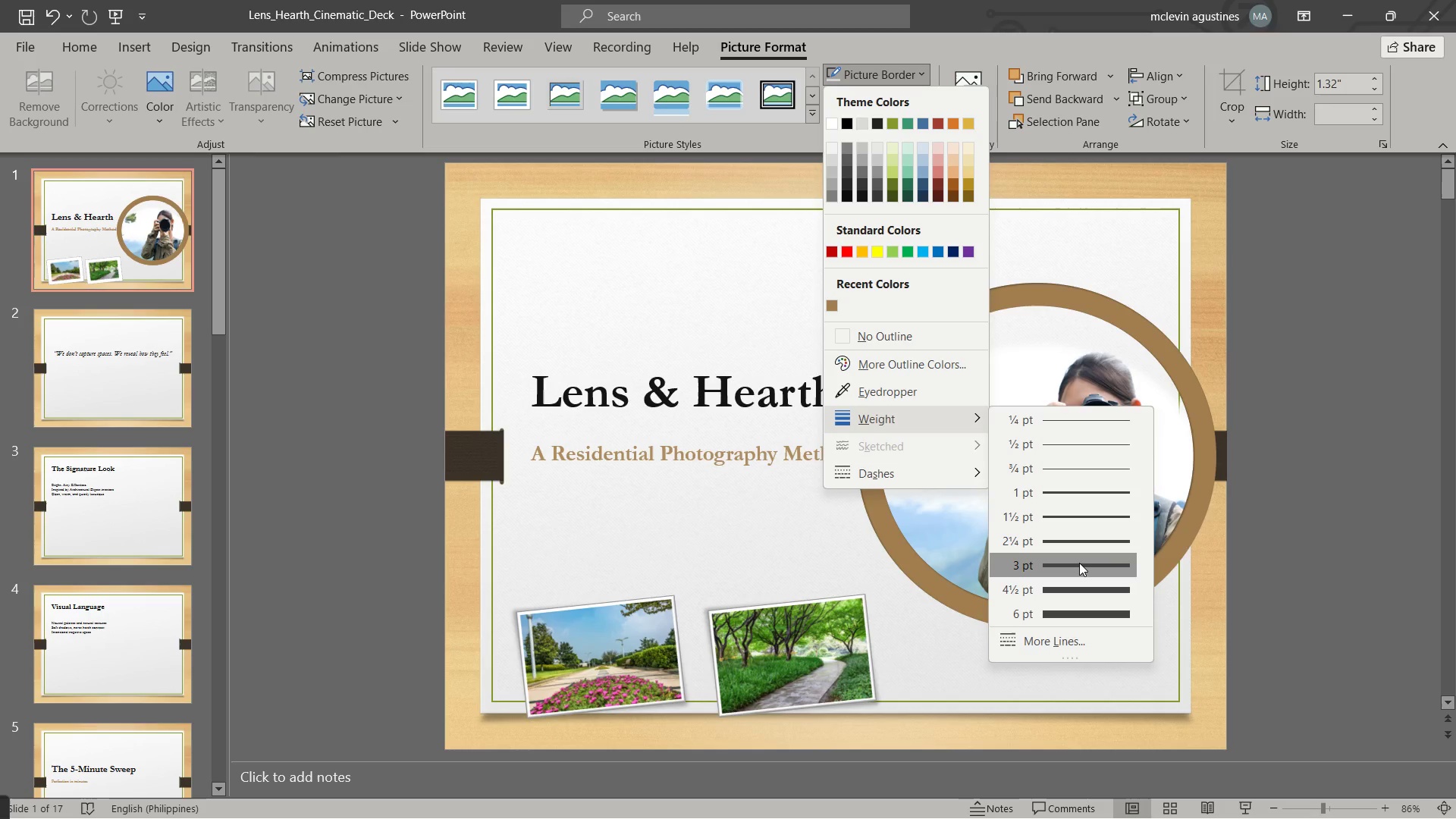 
key(Escape)
 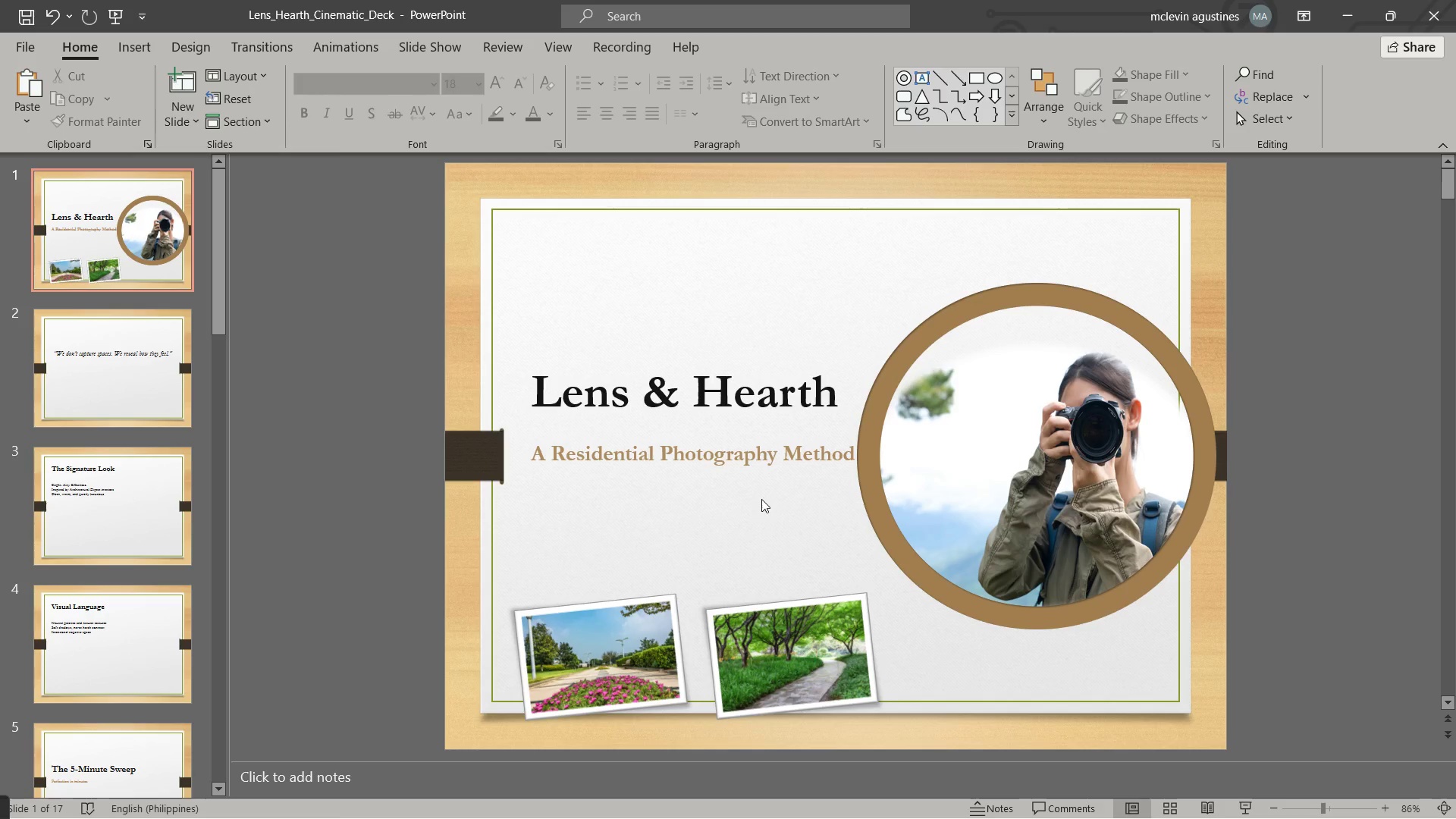 
key(Alt+Tab)
 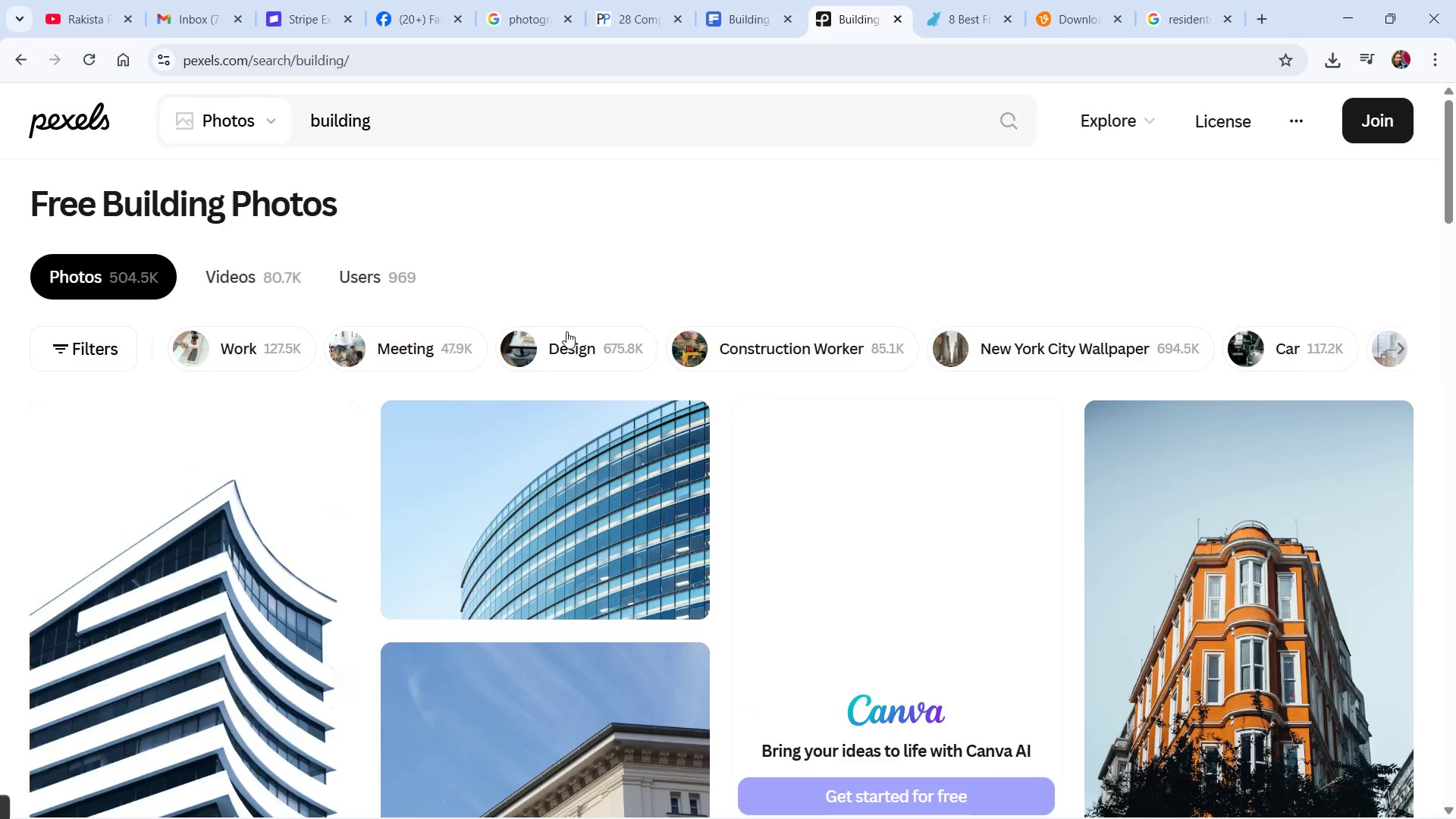 
scroll: coordinate [535, 472], scroll_direction: down, amount: 18.0
 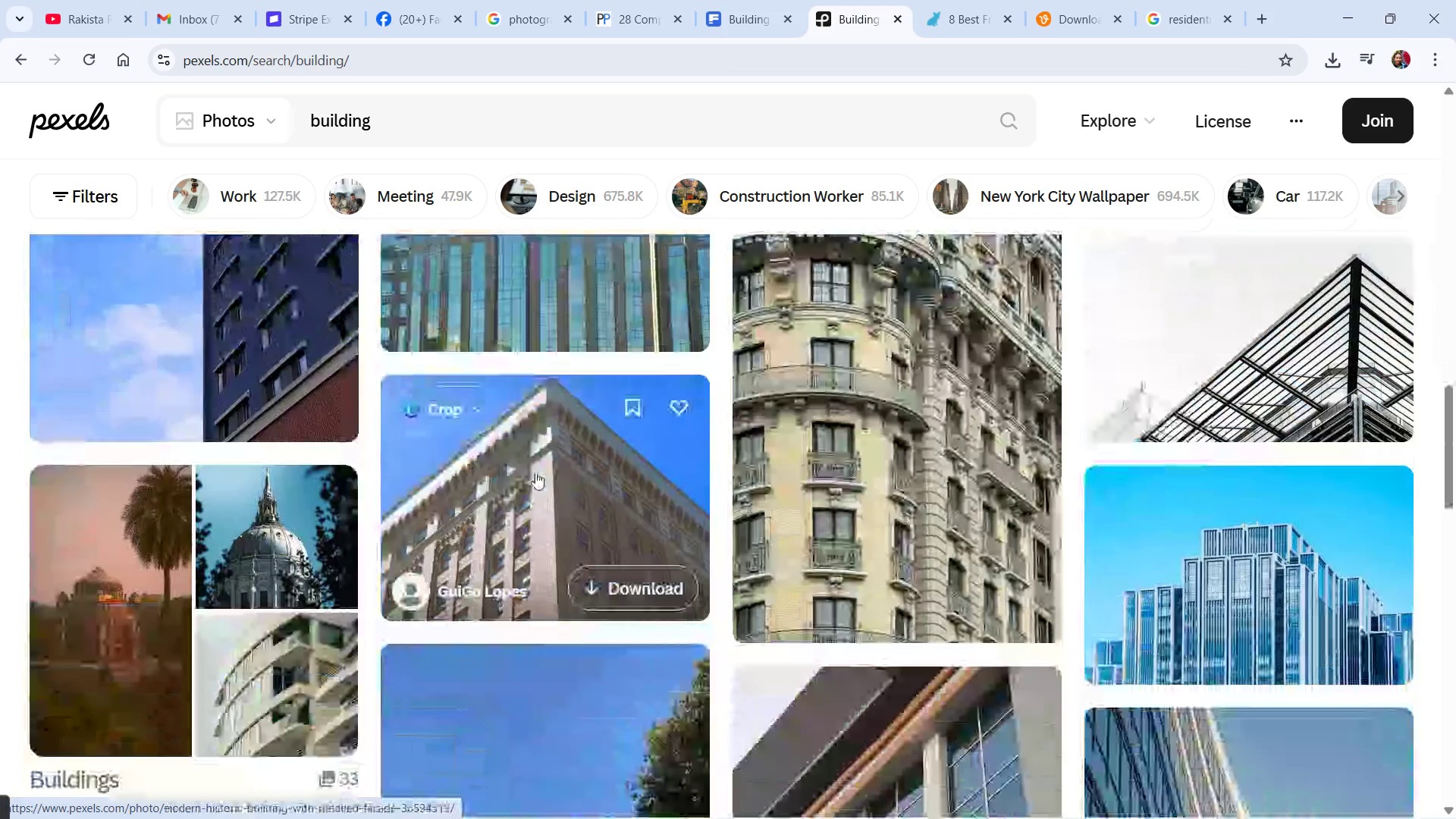 
scroll: coordinate [623, 511], scroll_direction: down, amount: 32.0
 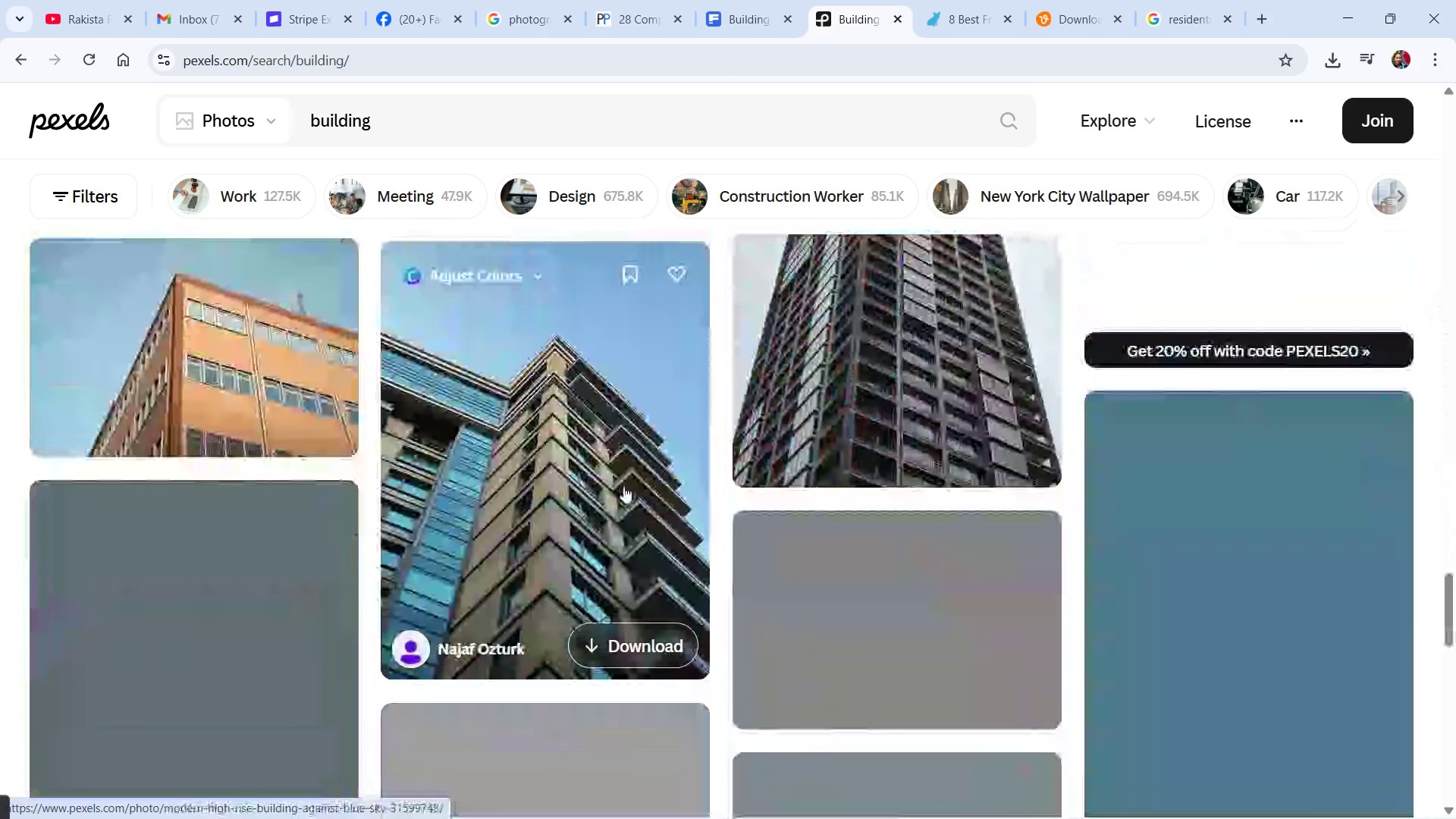 
scroll: coordinate [624, 478], scroll_direction: down, amount: 4.0
 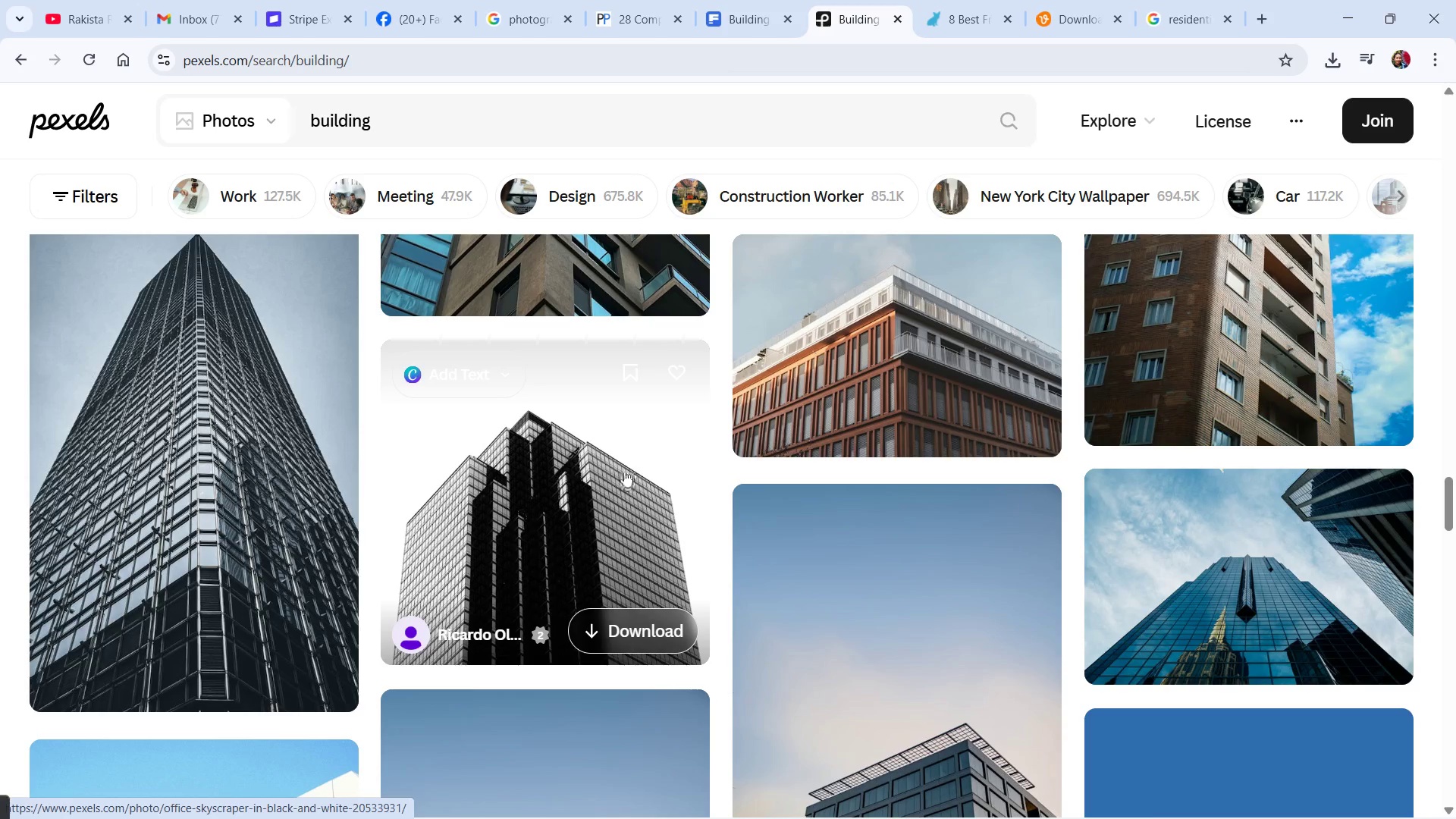 
scroll: coordinate [626, 469], scroll_direction: up, amount: 13.0
 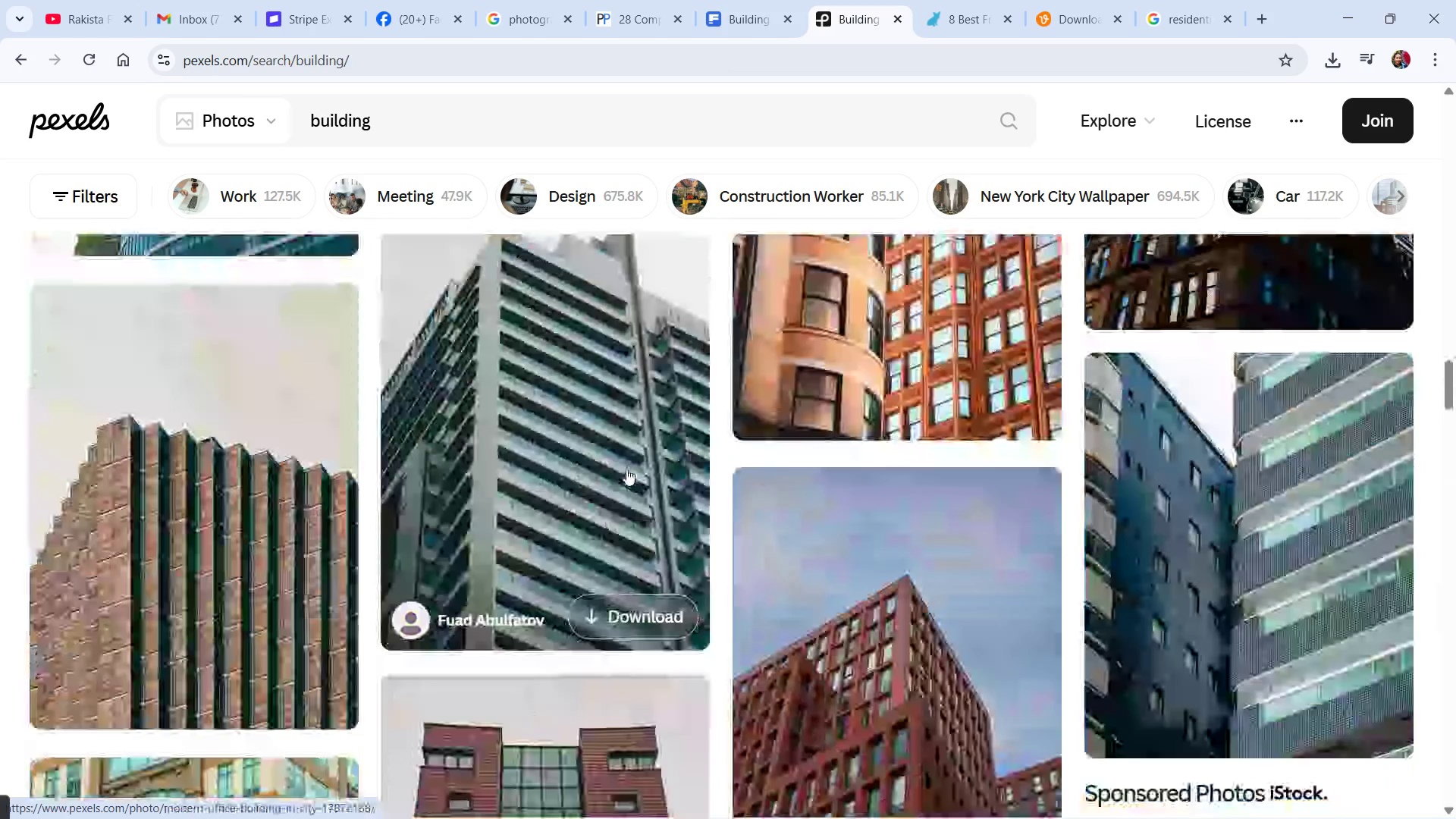 
scroll: coordinate [625, 473], scroll_direction: down, amount: 5.0
 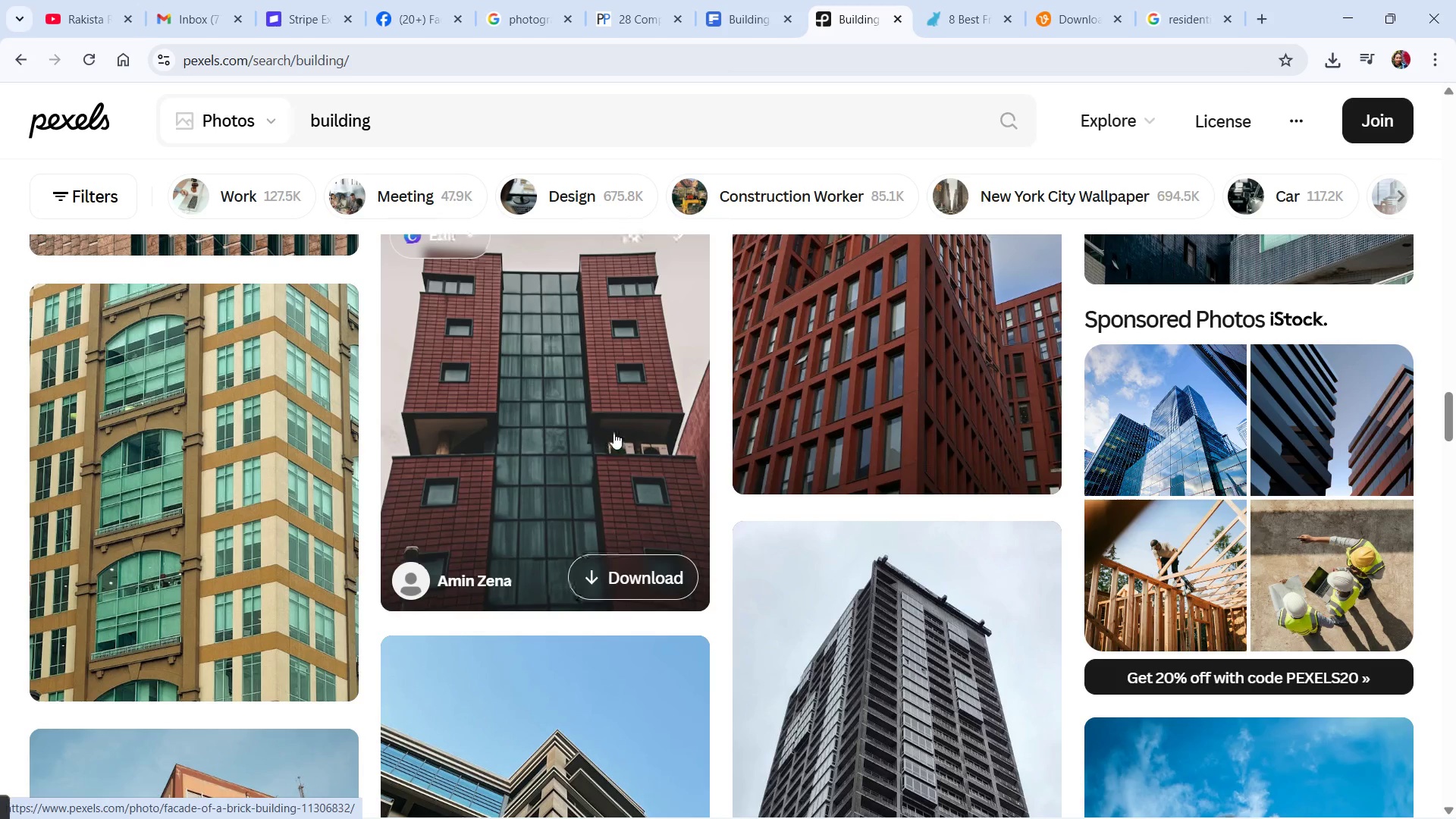 
scroll: coordinate [599, 491], scroll_direction: up, amount: 45.0
 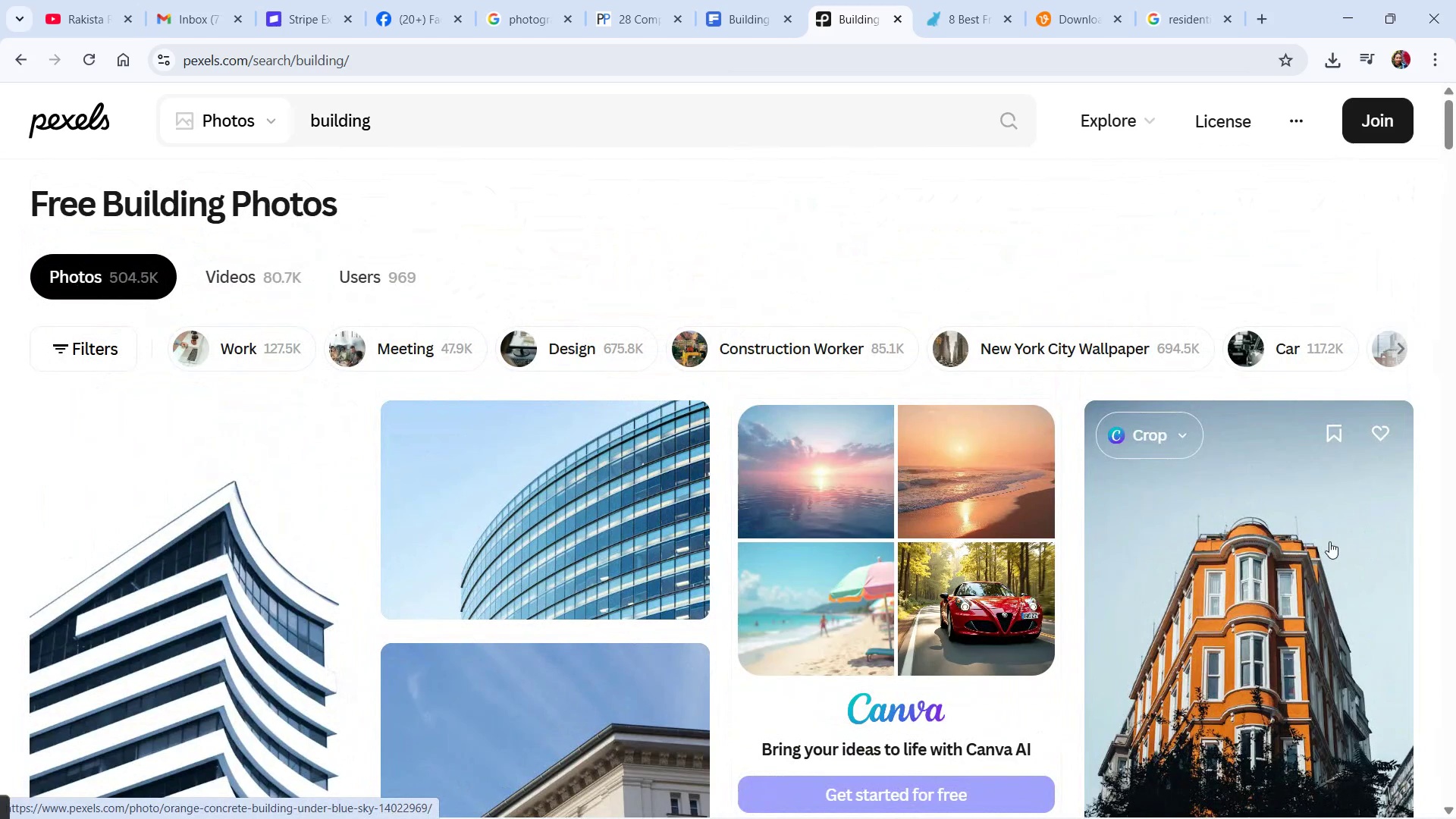 
wait(6.87)
 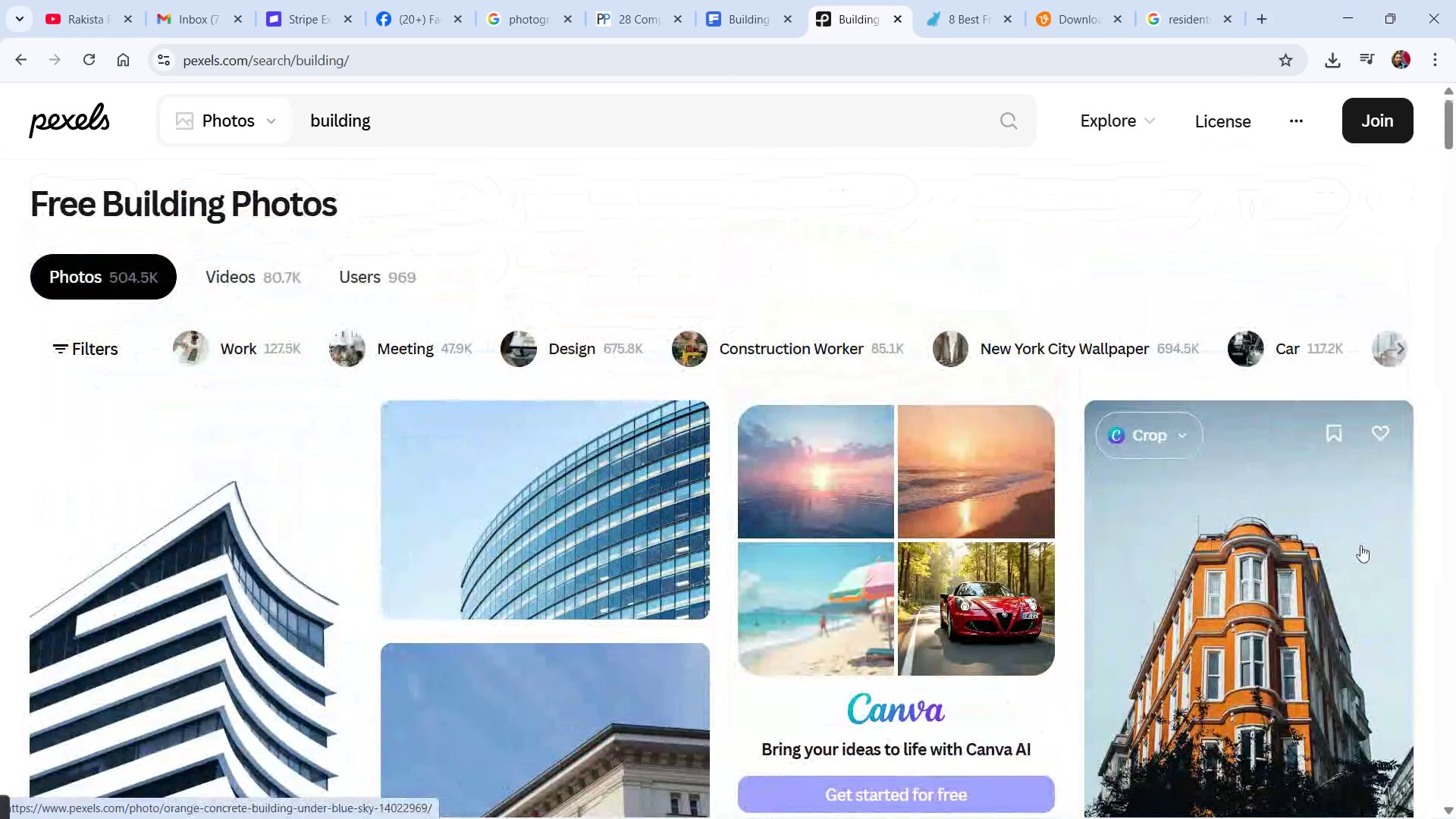 
scroll: coordinate [676, 572], scroll_direction: down, amount: 5.0
 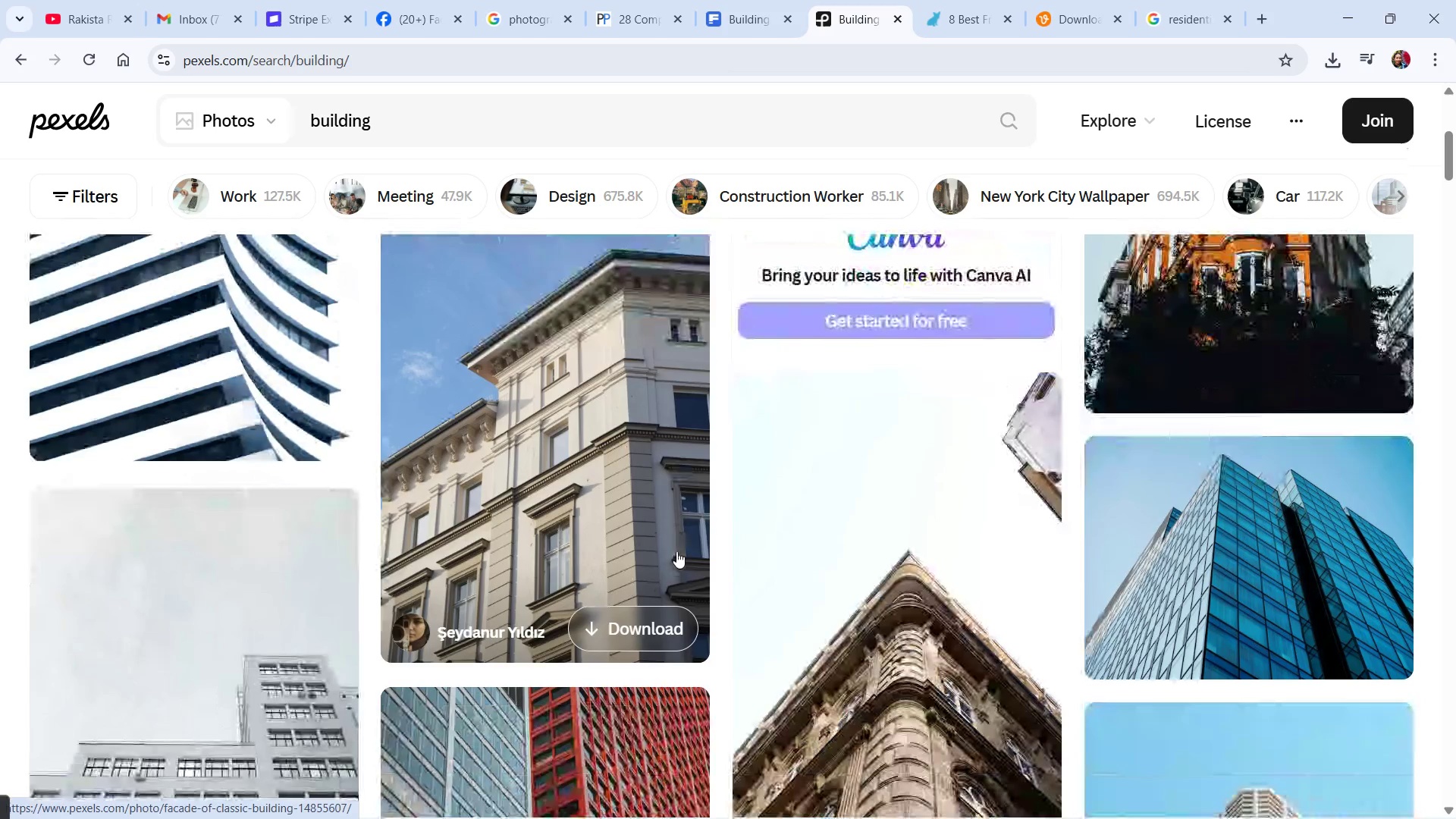 
scroll: coordinate [692, 523], scroll_direction: up, amount: 5.0
 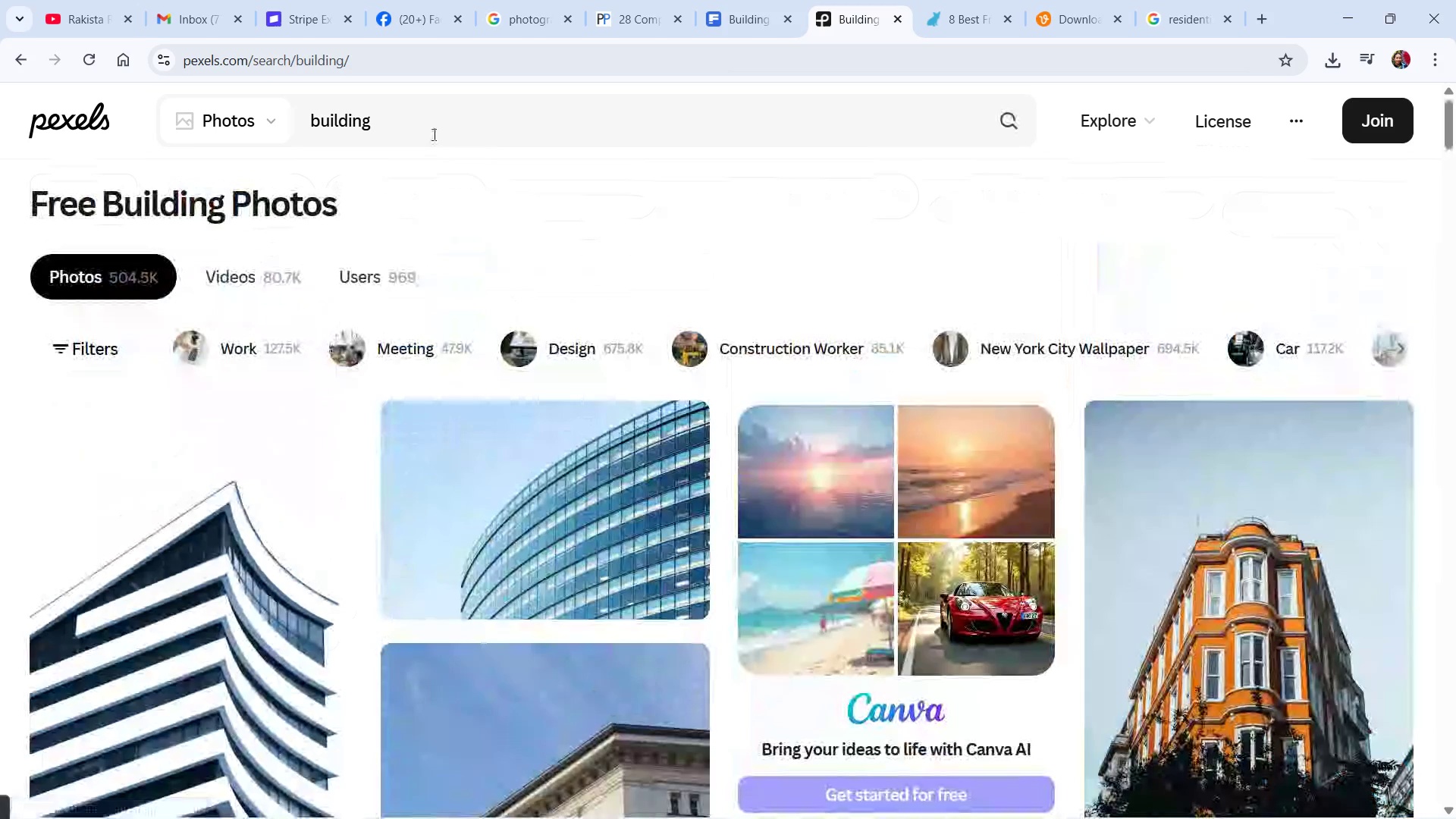 
left_click([436, 117])
 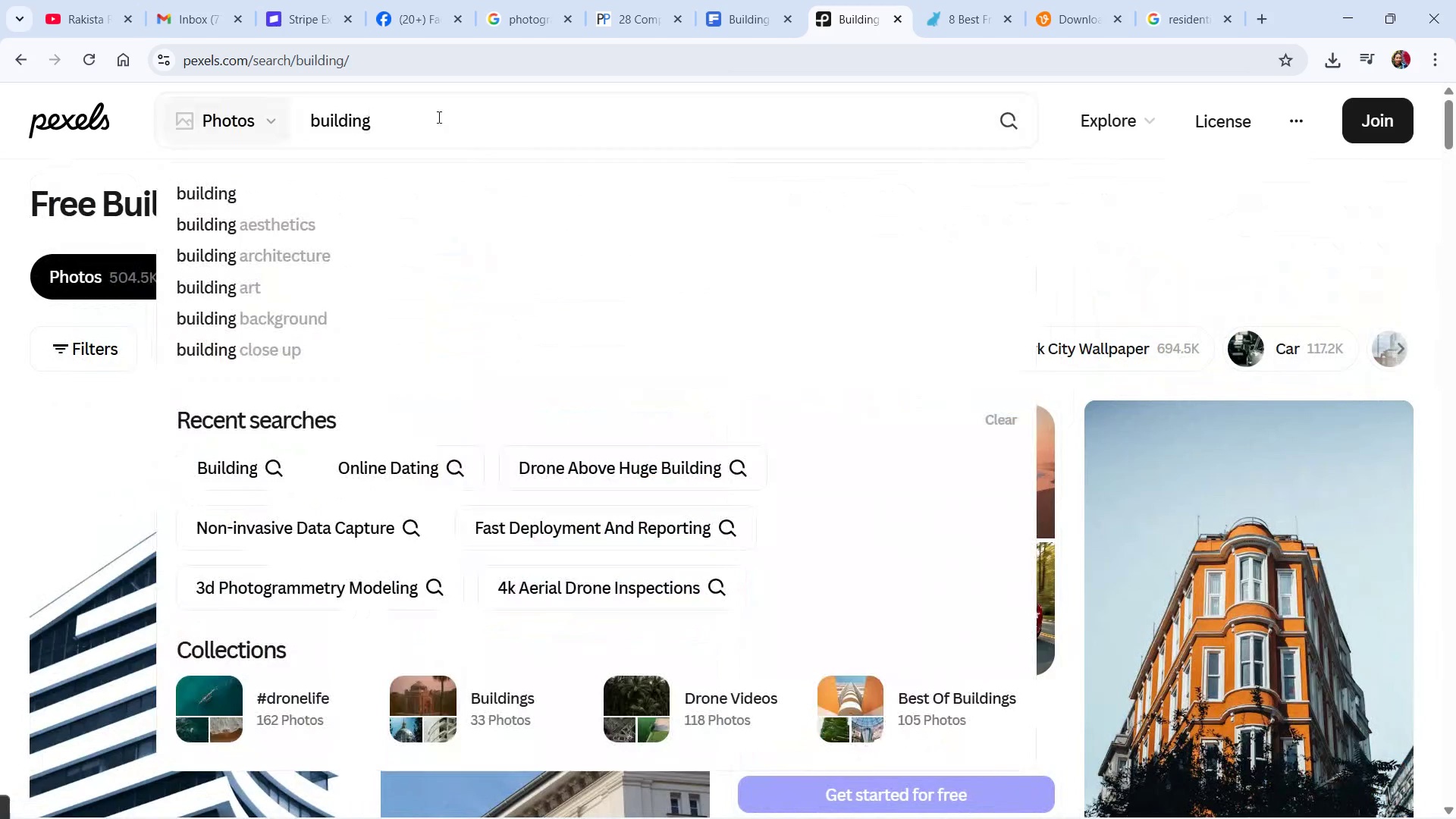 
type( view from afar)
 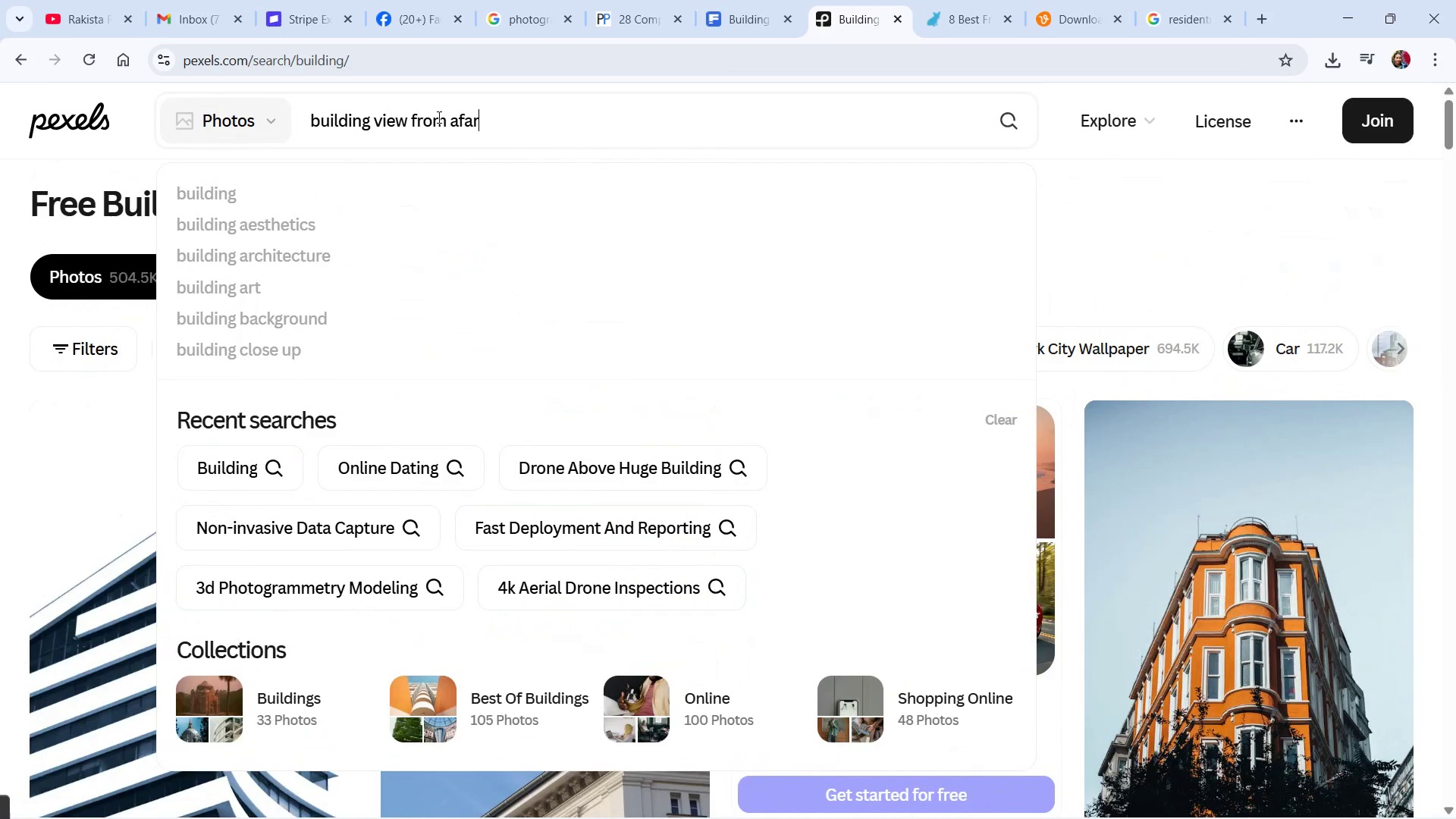 
key(Enter)
 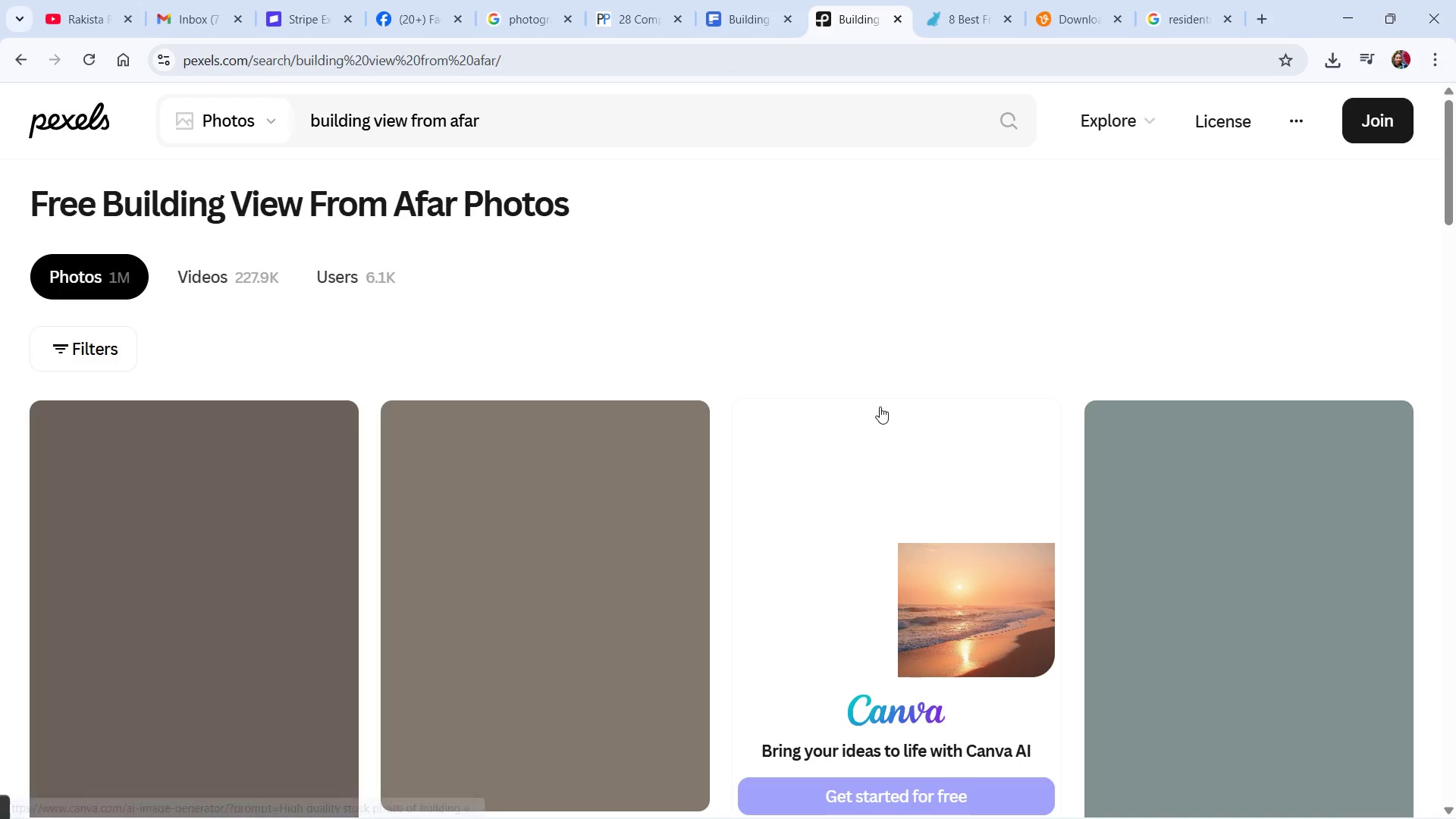 
wait(6.41)
 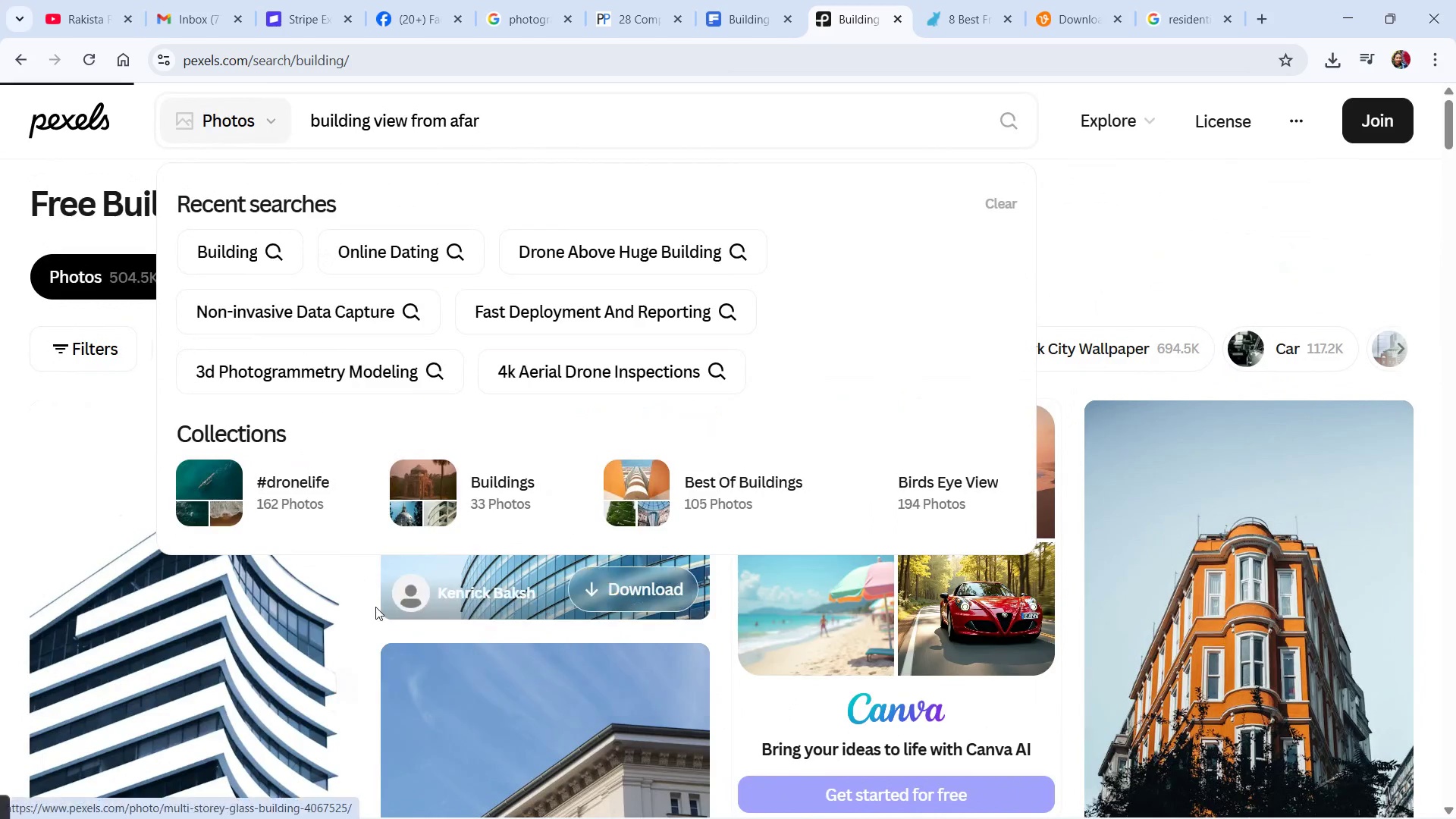 
scroll: coordinate [666, 375], scroll_direction: down, amount: 5.0
 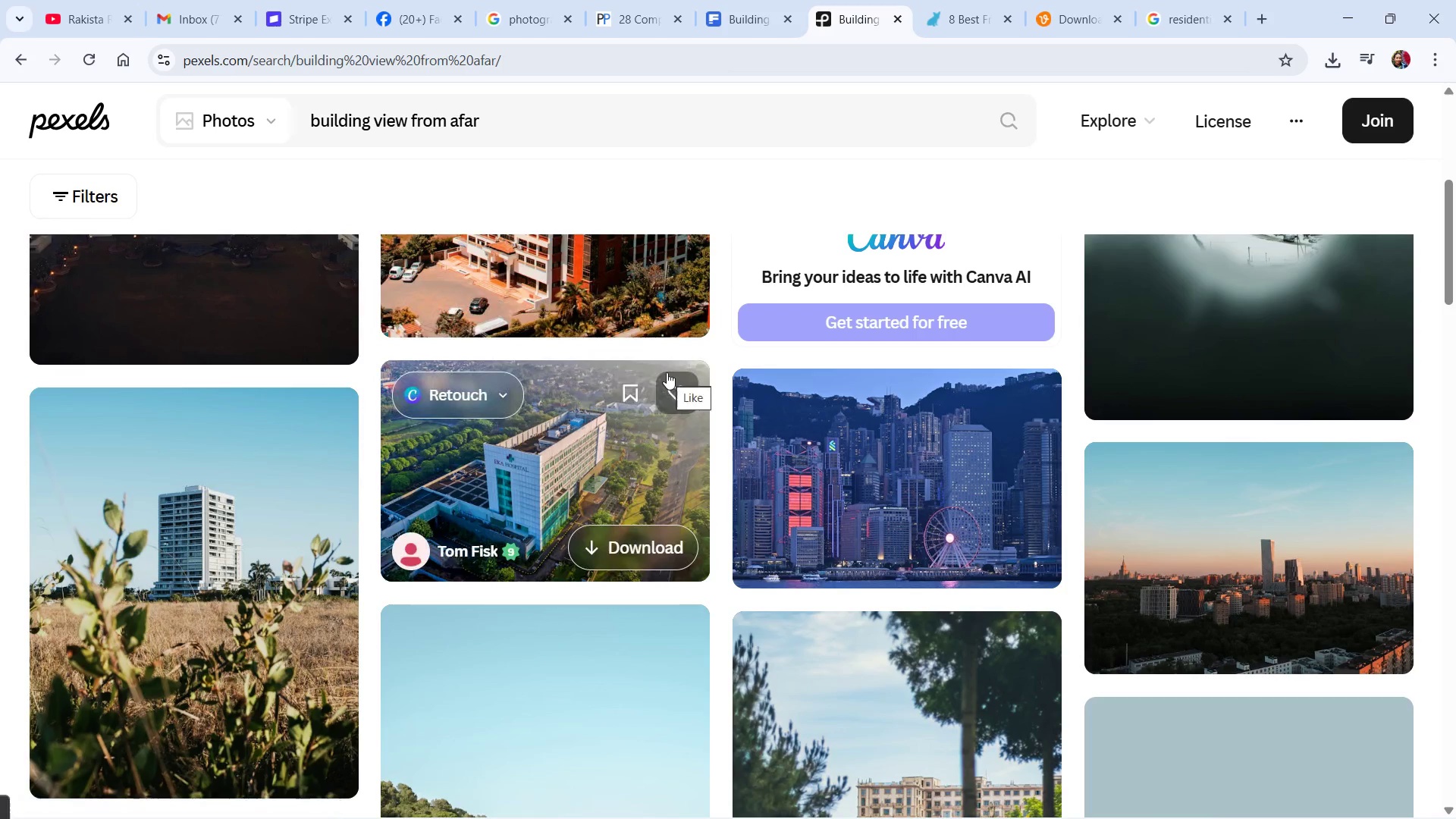 
scroll: coordinate [651, 334], scroll_direction: down, amount: 7.0
 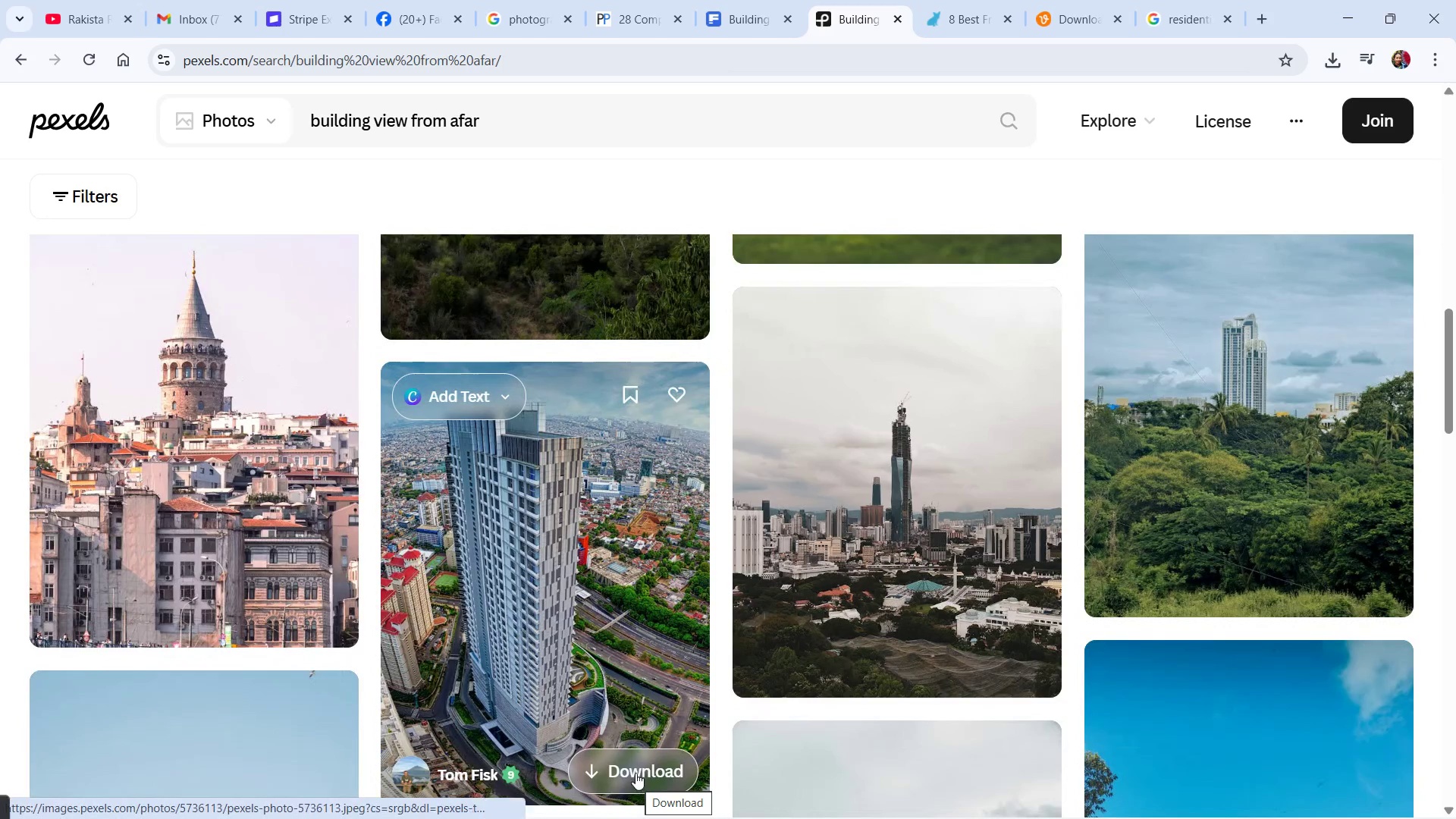 
left_click([635, 770])
 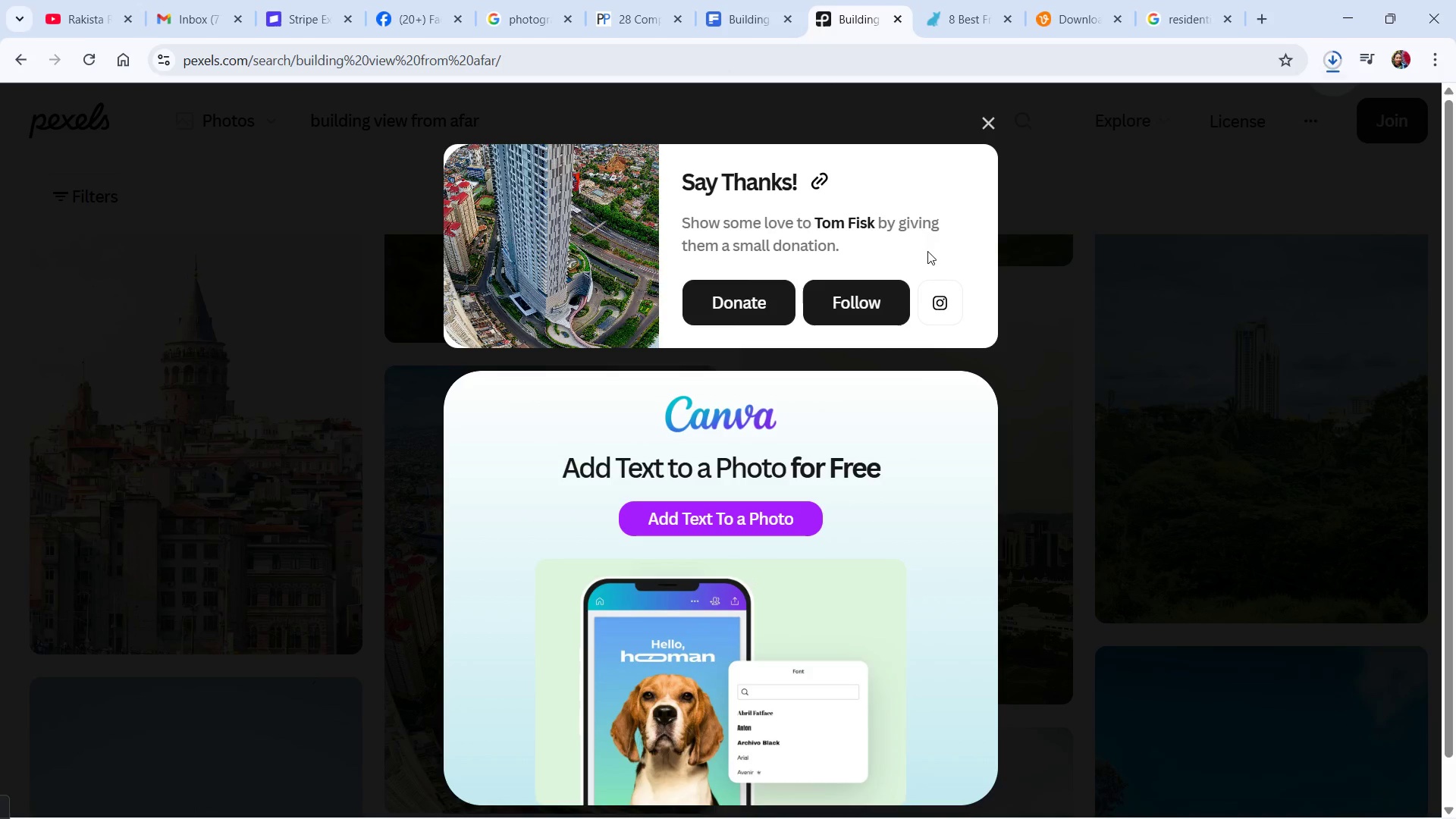 
left_click([992, 134])
 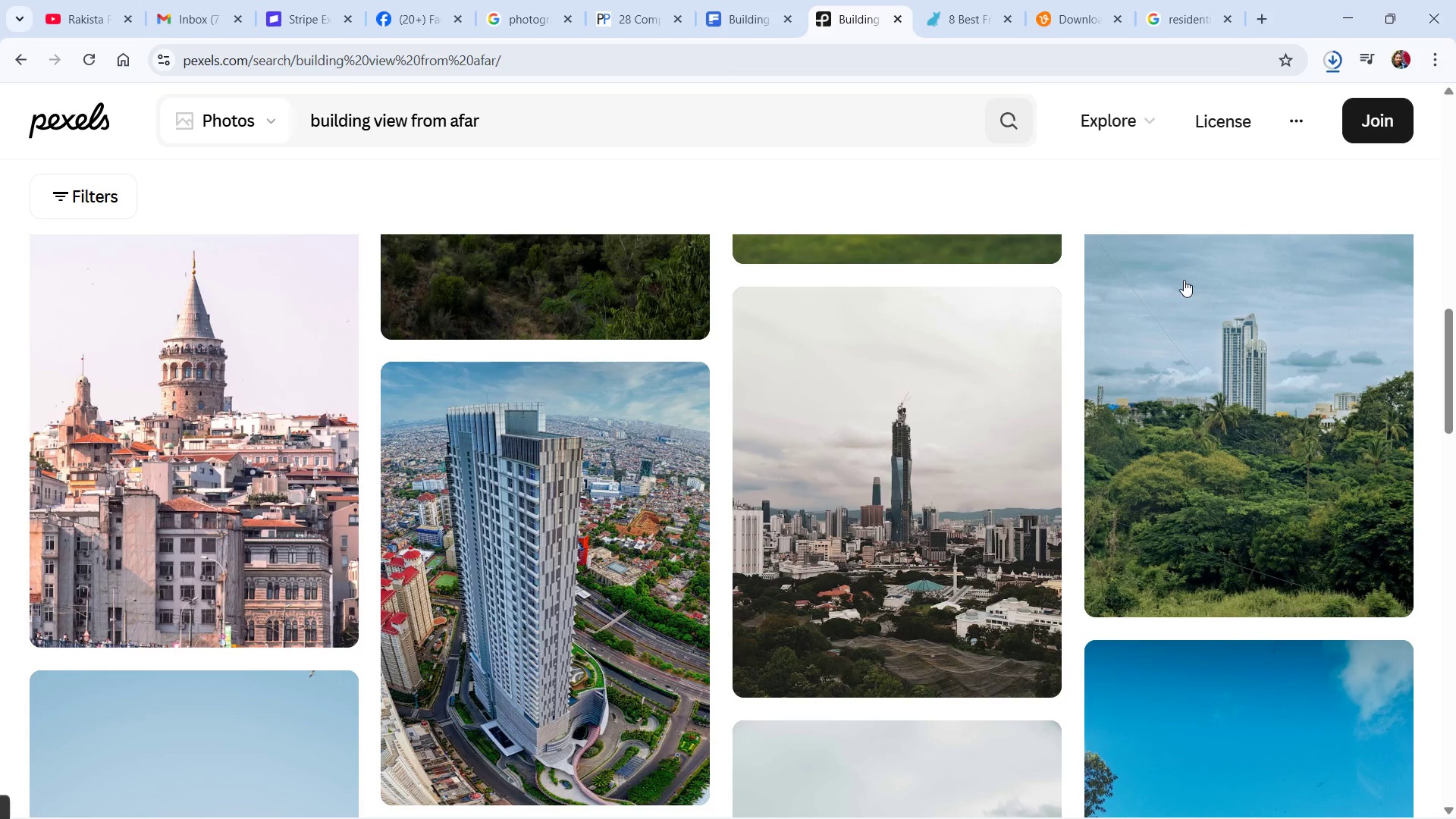 
key(Alt+Tab)
 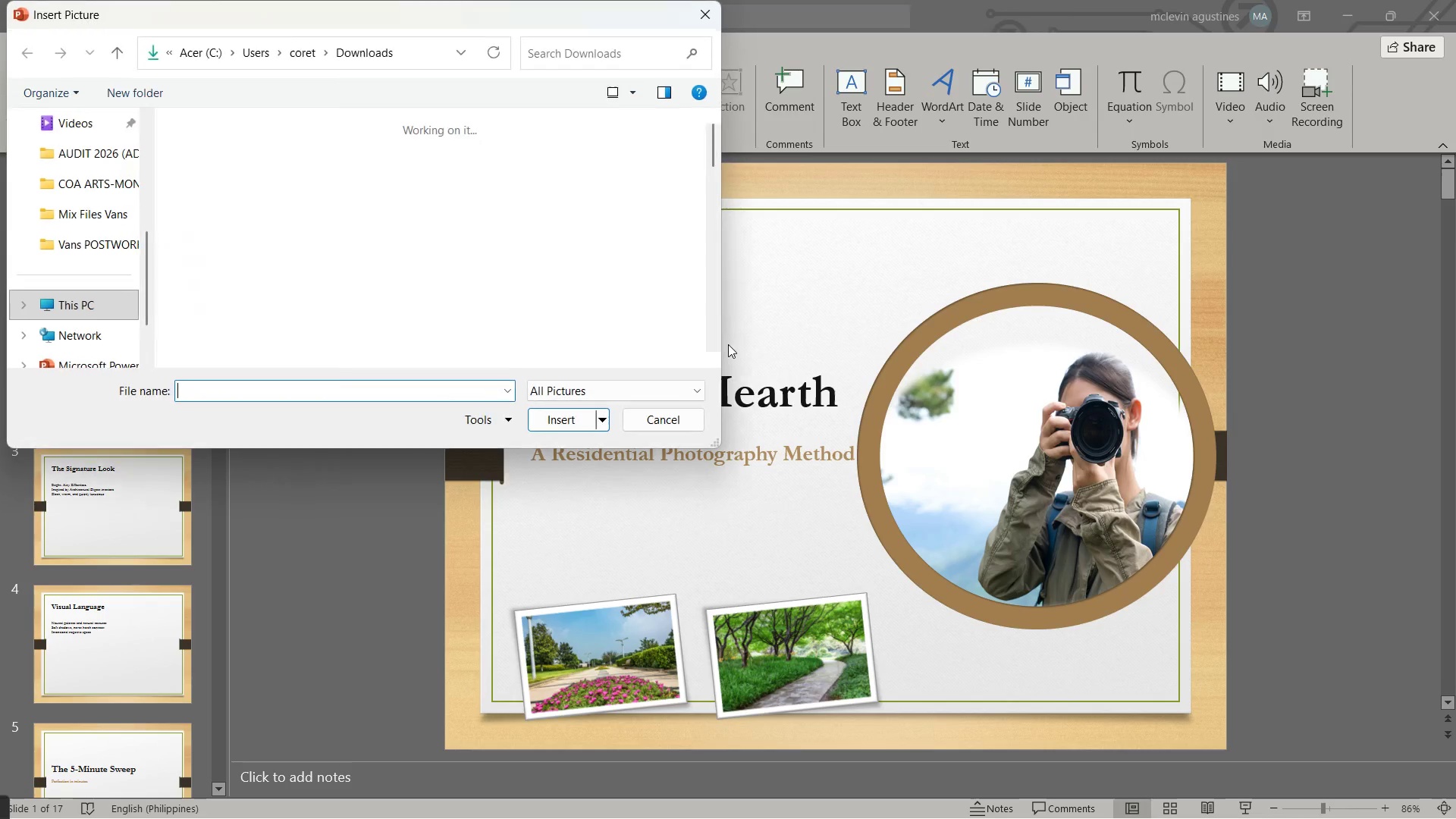 
wait(5.55)
 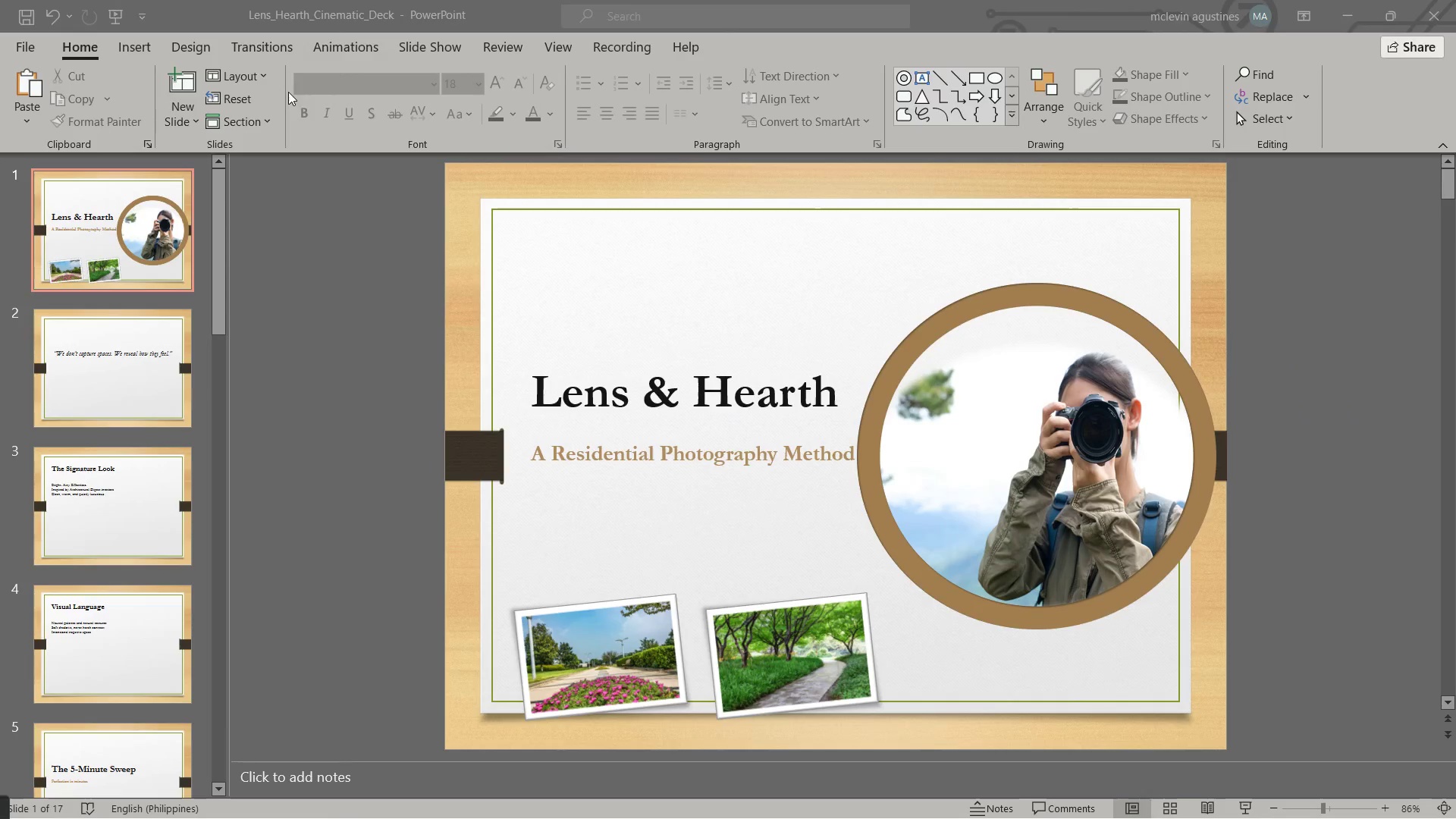 
double_click([257, 213])
 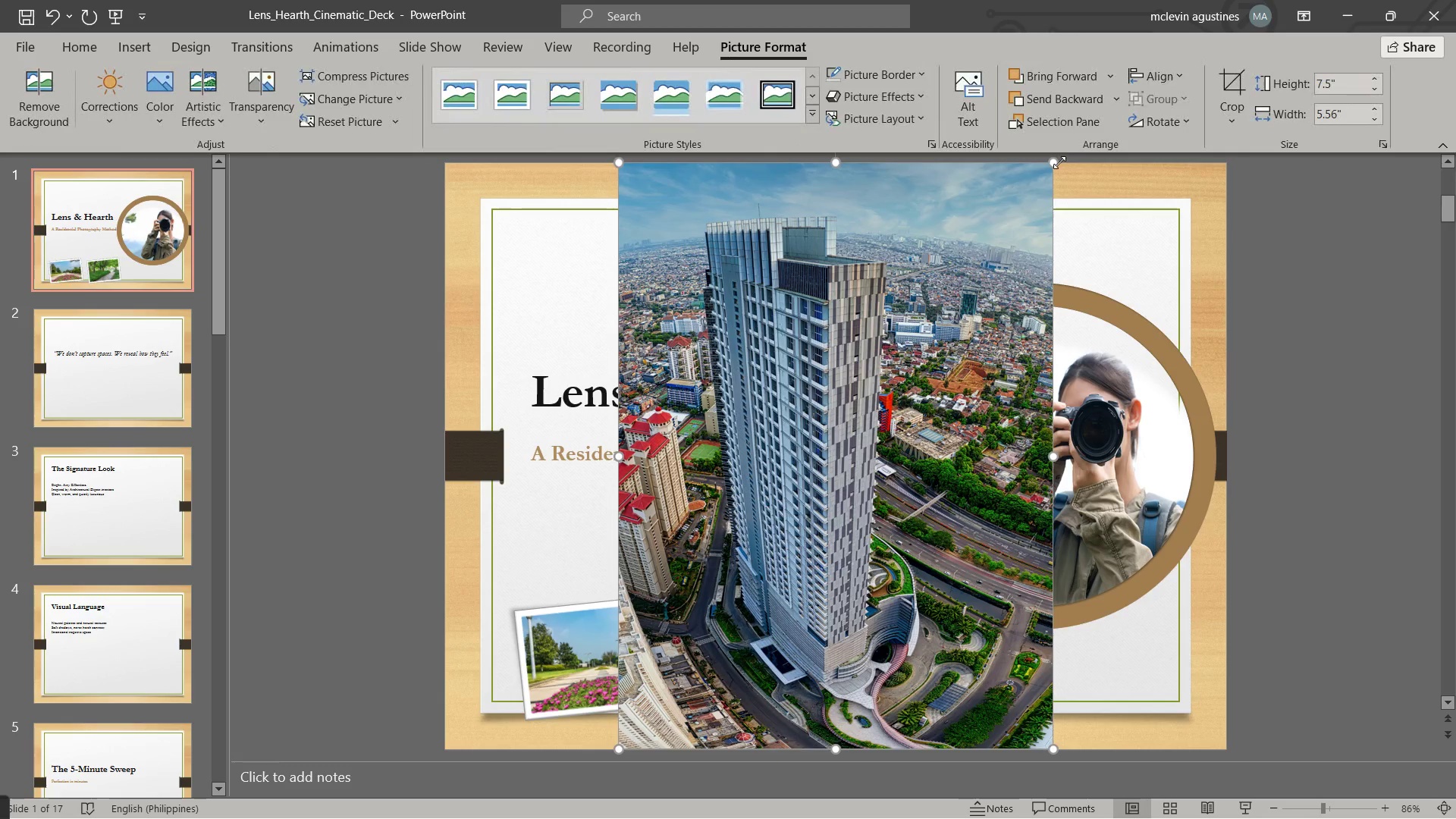 
left_click_drag(start_coordinate=[1057, 161], to_coordinate=[726, 547])
 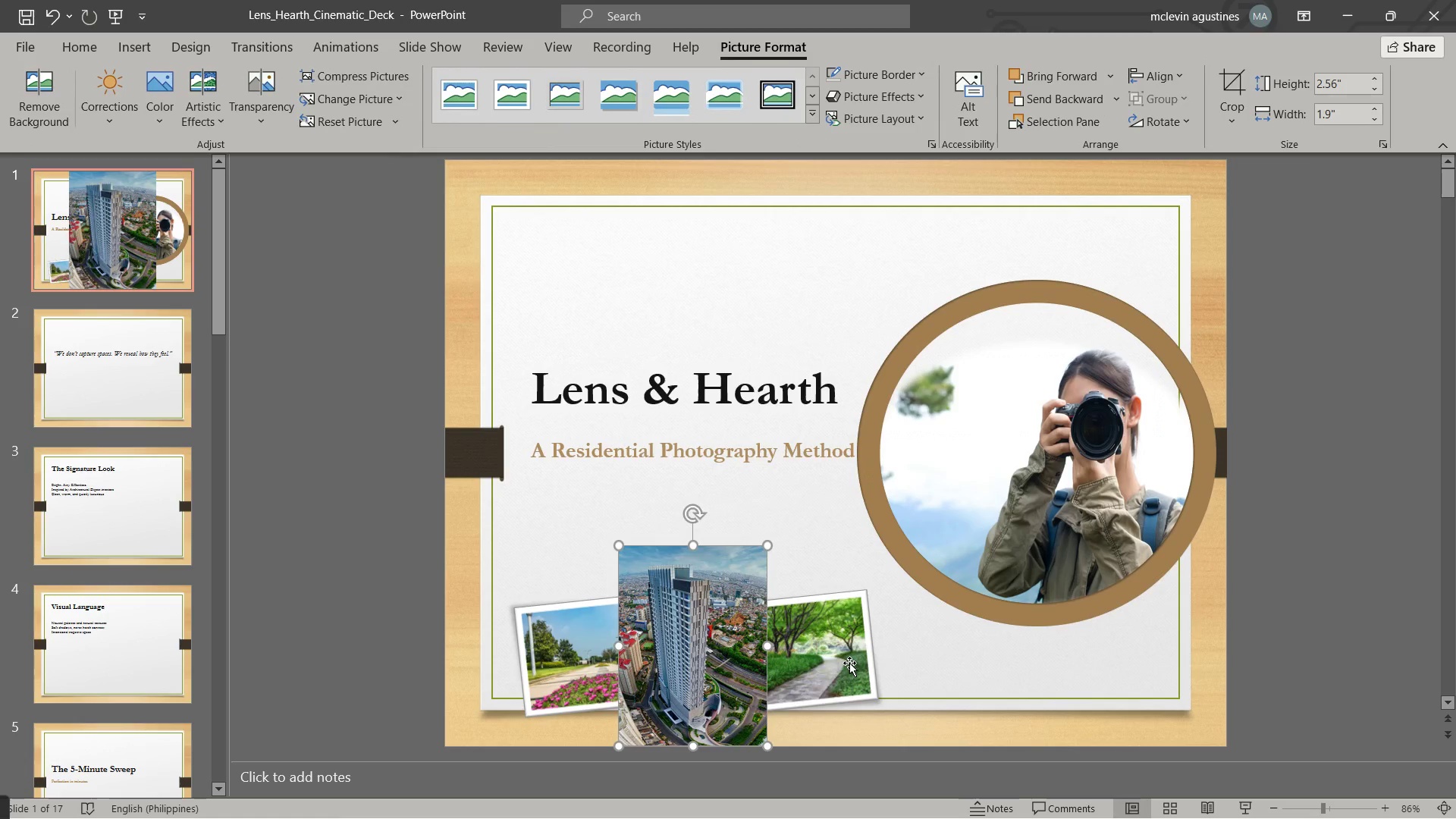 
left_click_drag(start_coordinate=[850, 658], to_coordinate=[971, 666])
 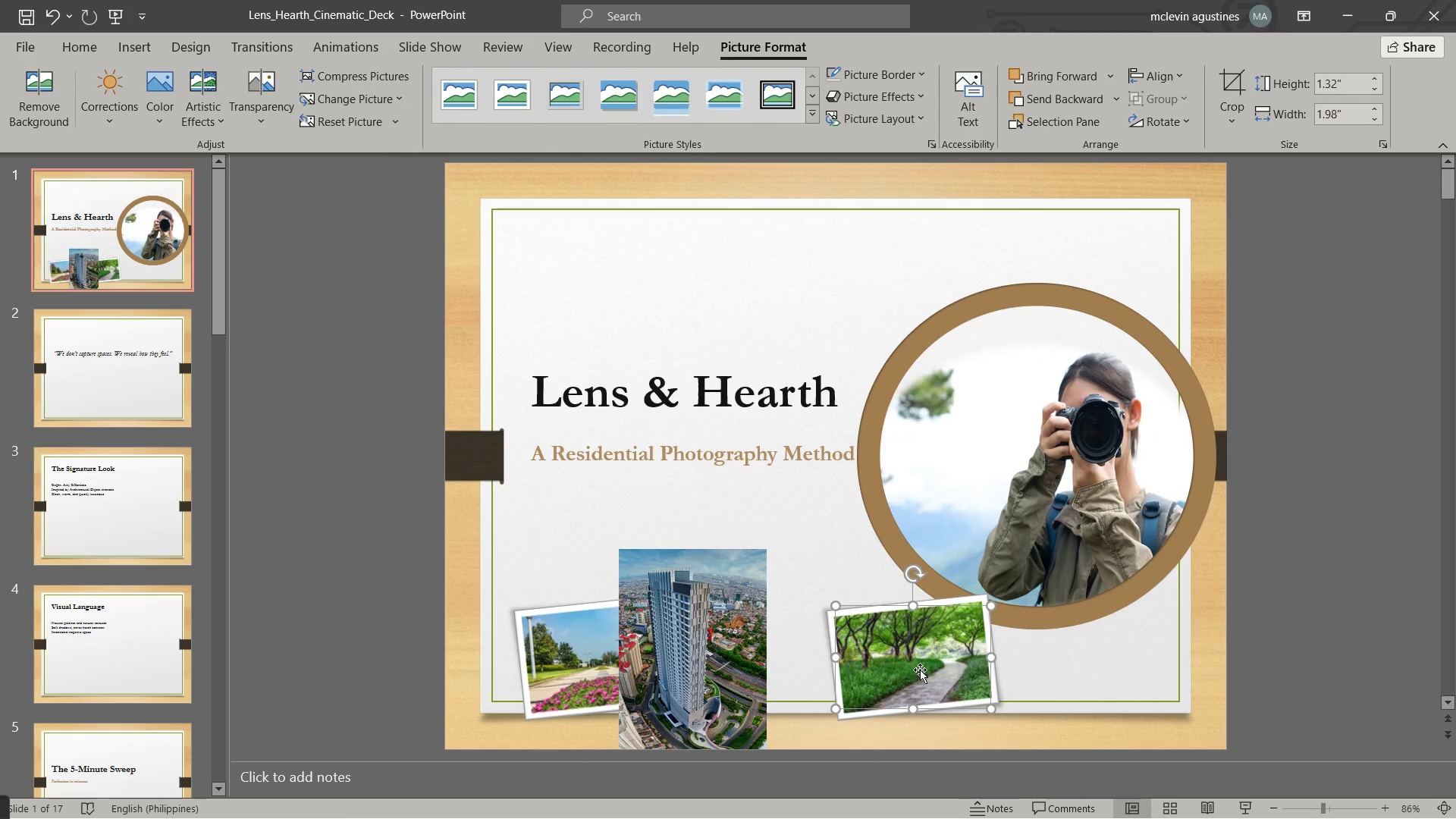 
left_click_drag(start_coordinate=[920, 670], to_coordinate=[970, 670])
 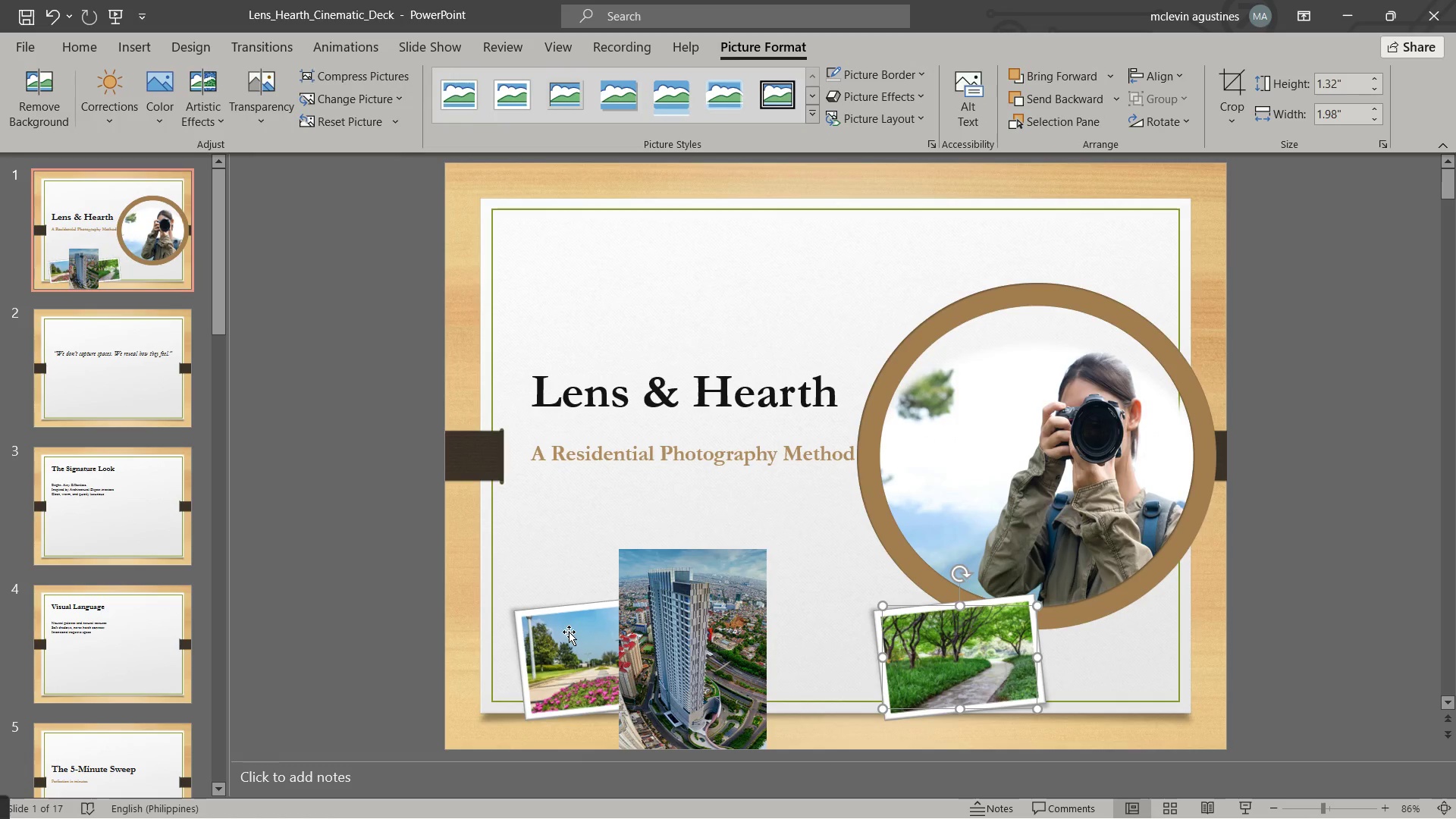 
left_click_drag(start_coordinate=[575, 643], to_coordinate=[745, 657])
 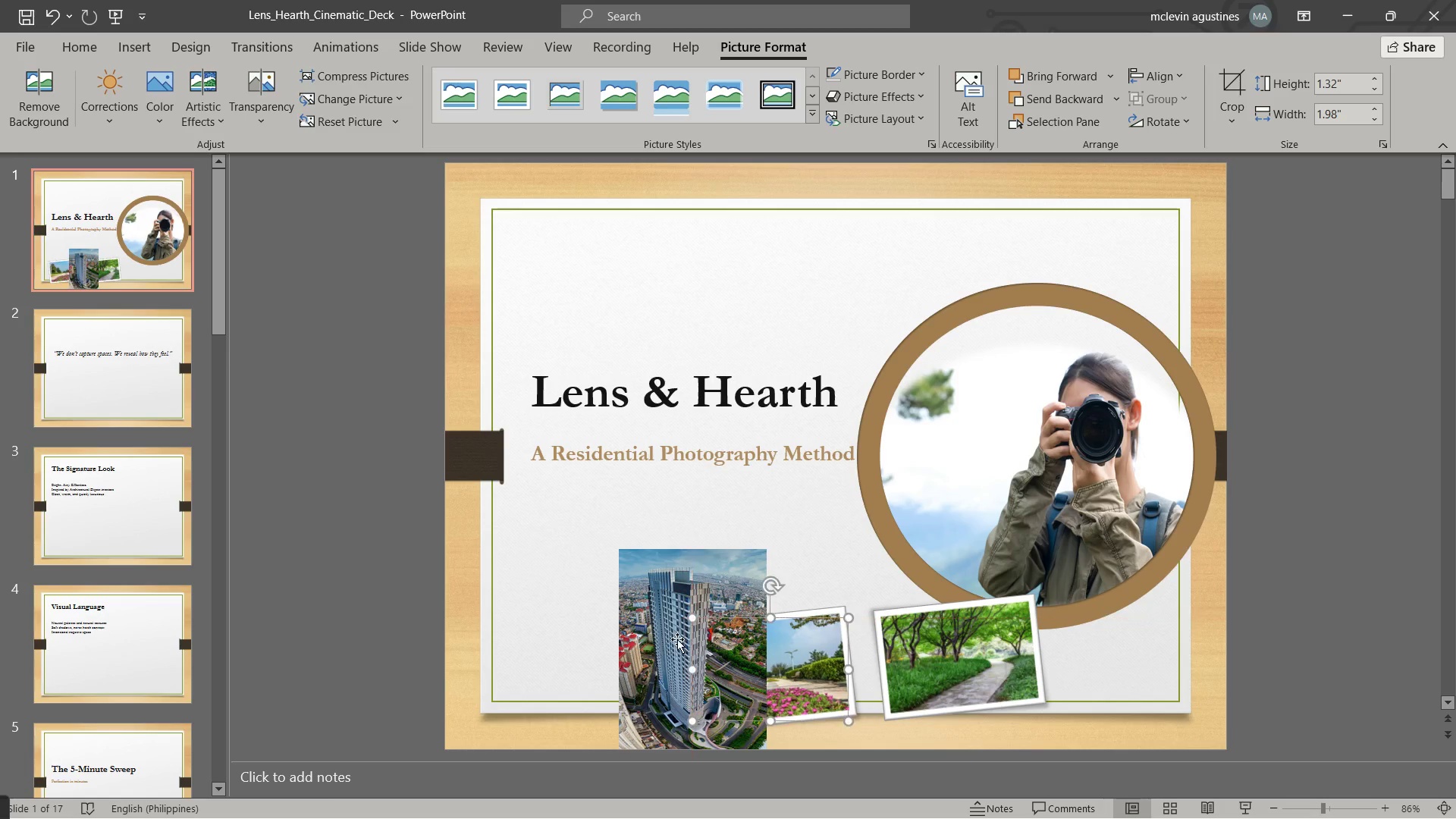 
left_click_drag(start_coordinate=[678, 639], to_coordinate=[601, 615])
 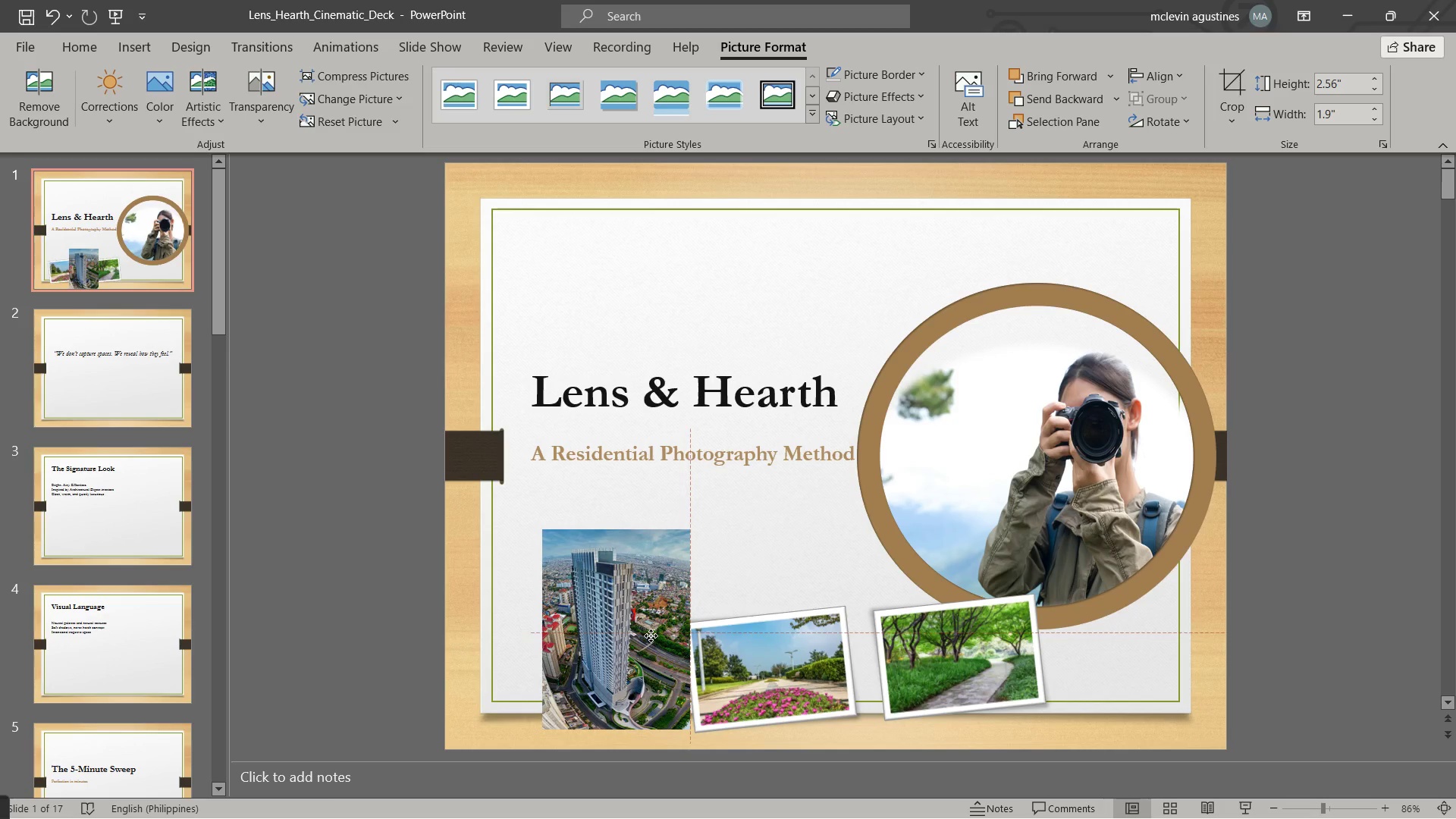 
left_click_drag(start_coordinate=[648, 635], to_coordinate=[617, 642])
 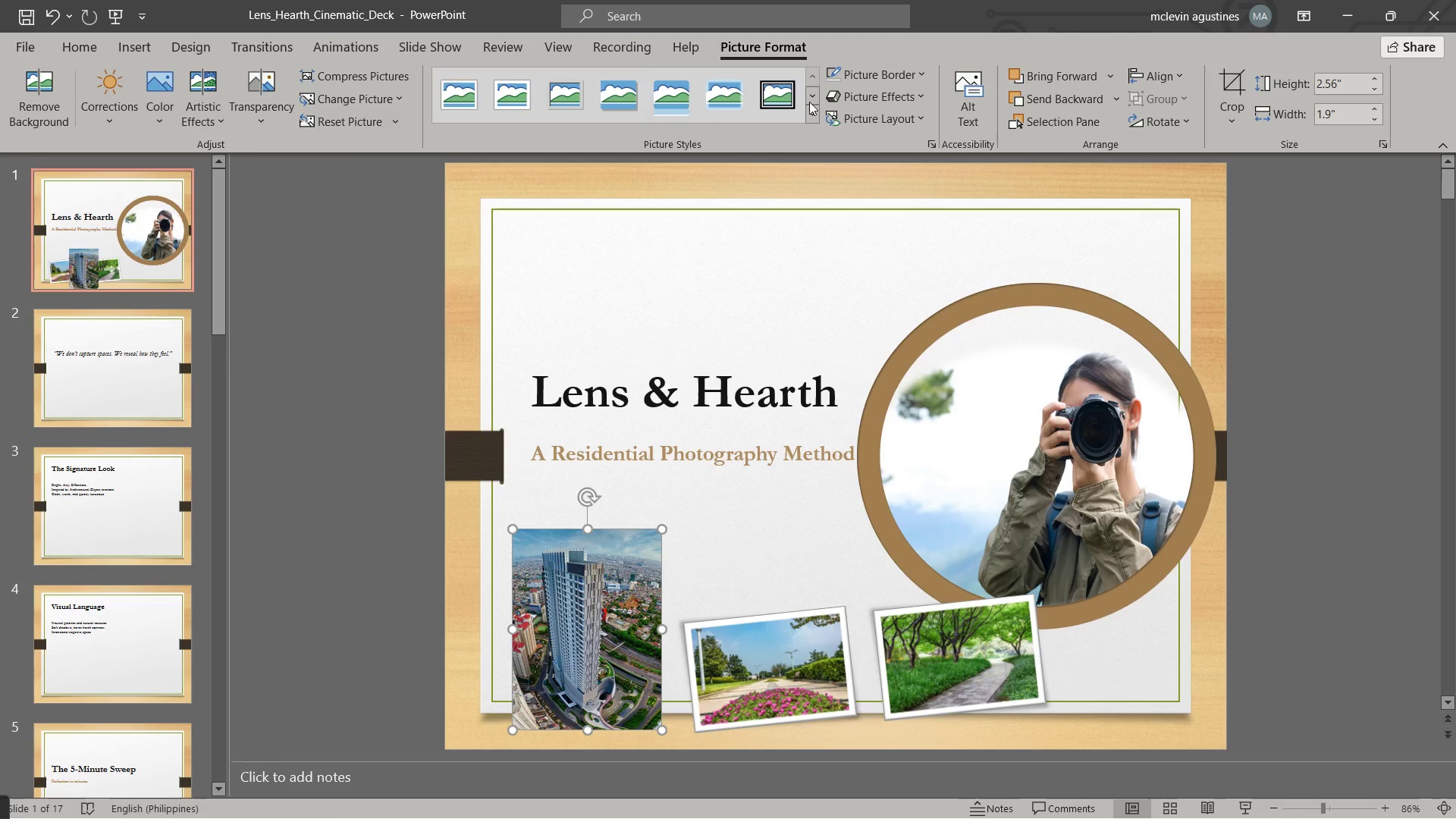 
left_click([813, 115])
 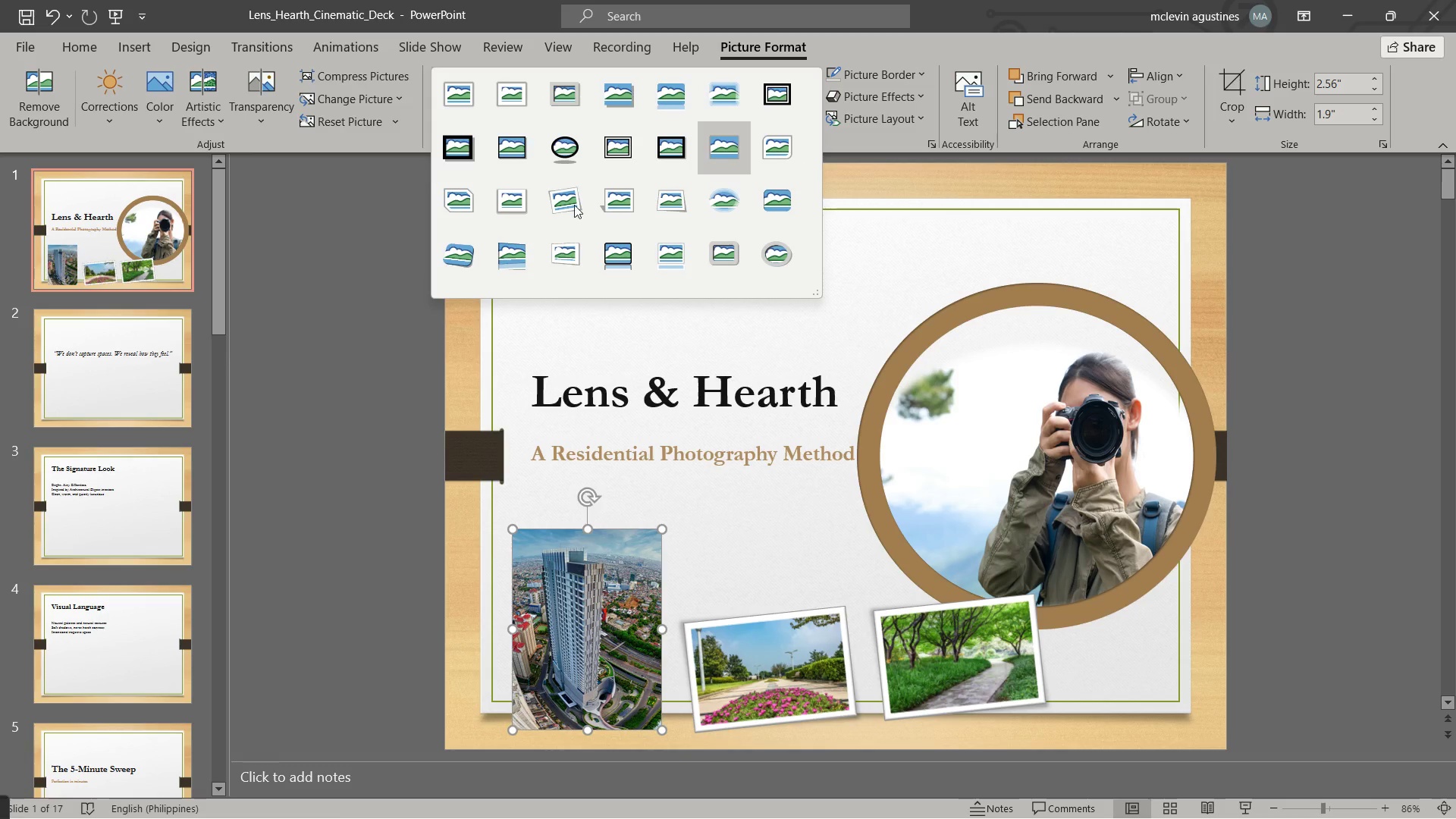 
left_click([566, 202])
 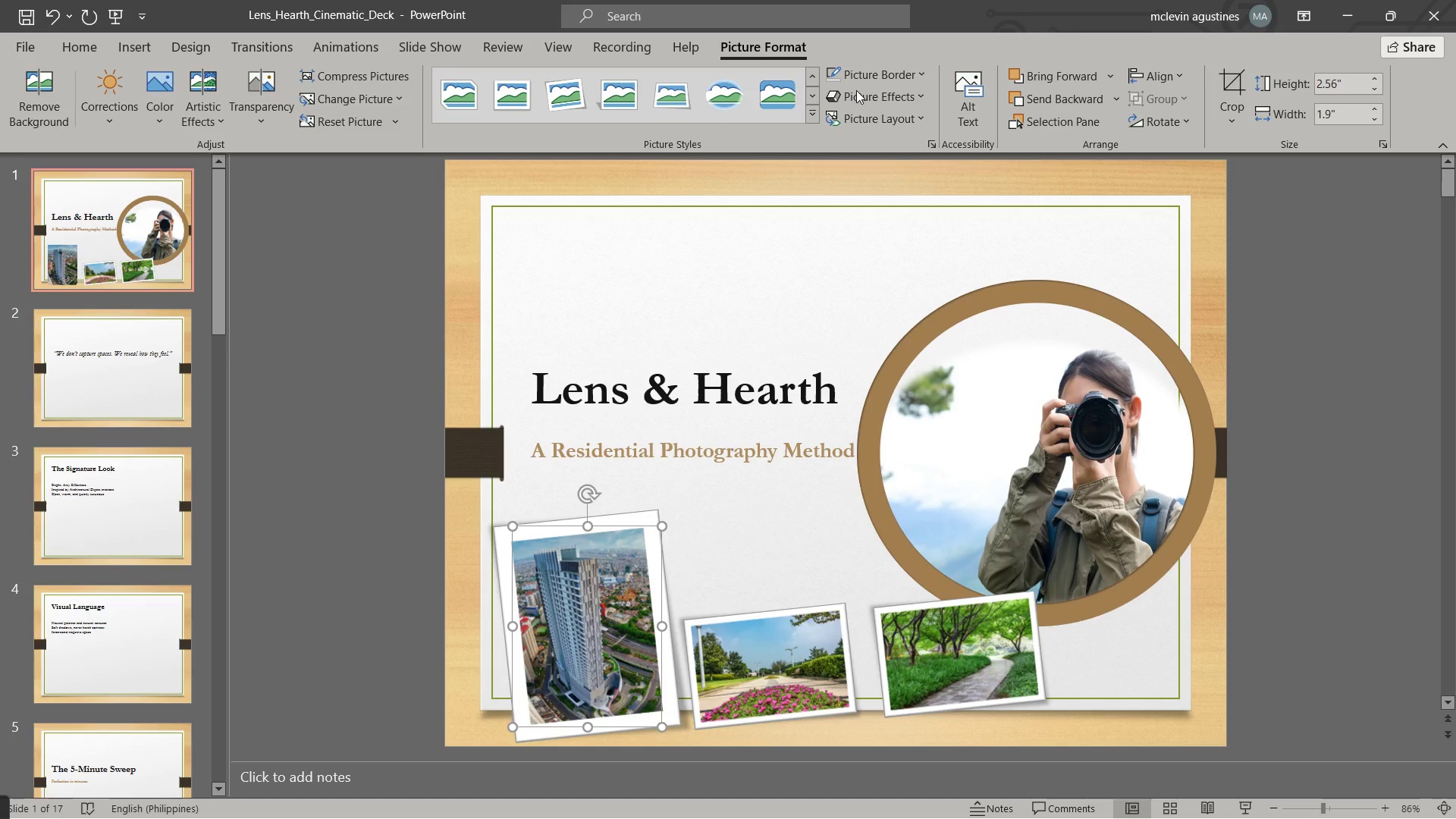 
double_click([860, 80])
 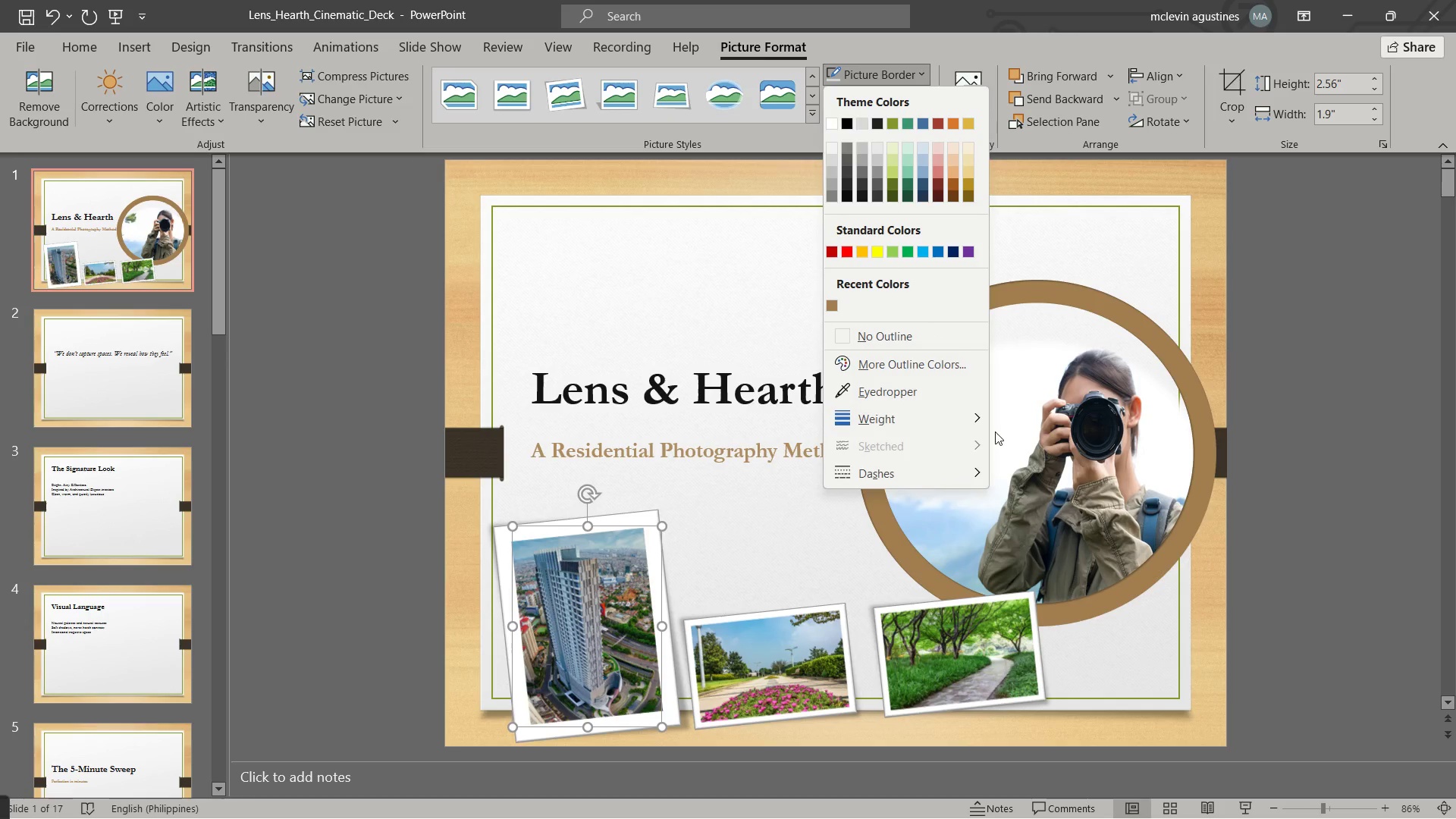 
left_click([965, 419])
 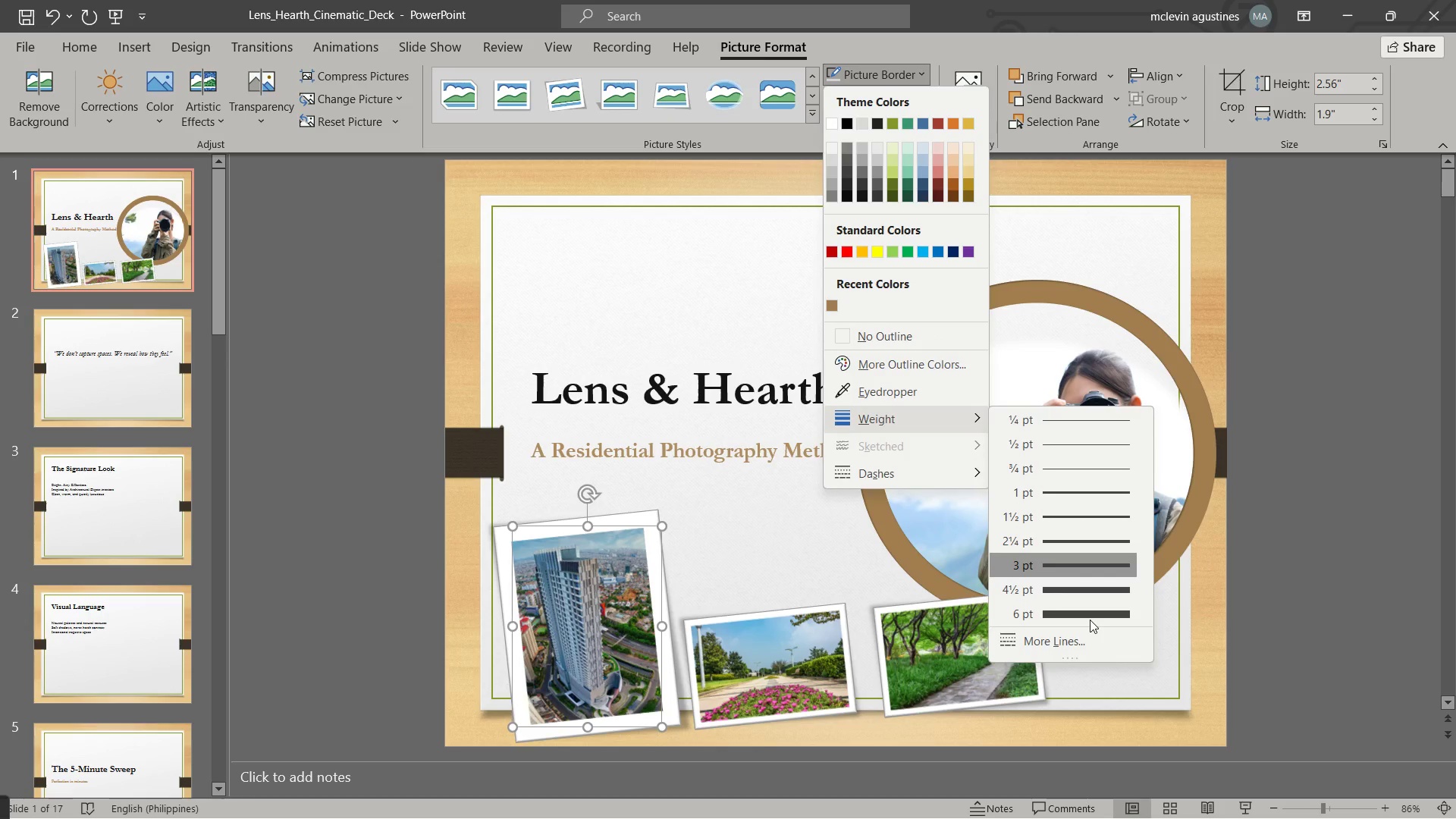 
double_click([1093, 610])
 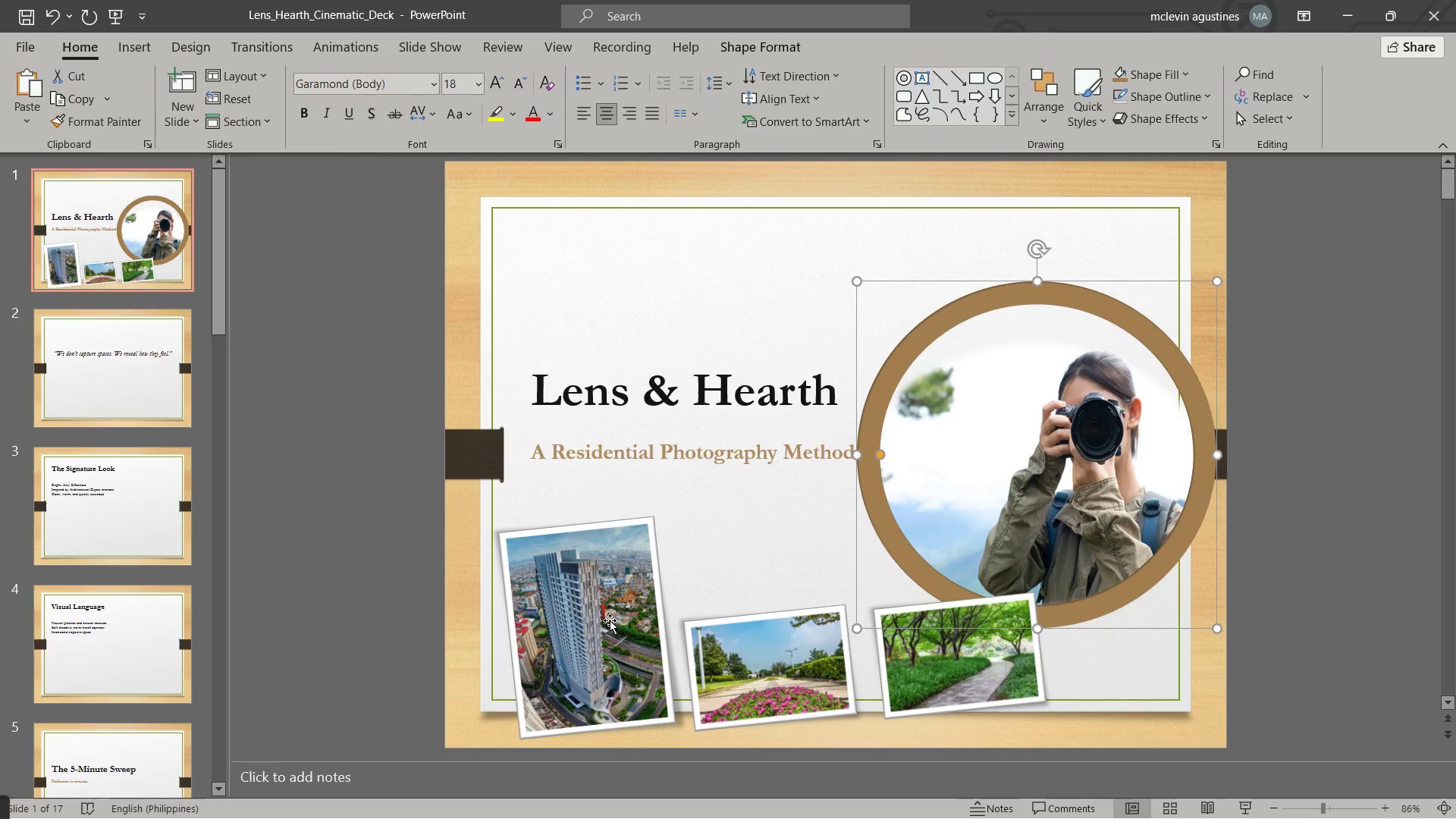 
left_click_drag(start_coordinate=[610, 620], to_coordinate=[616, 620])
 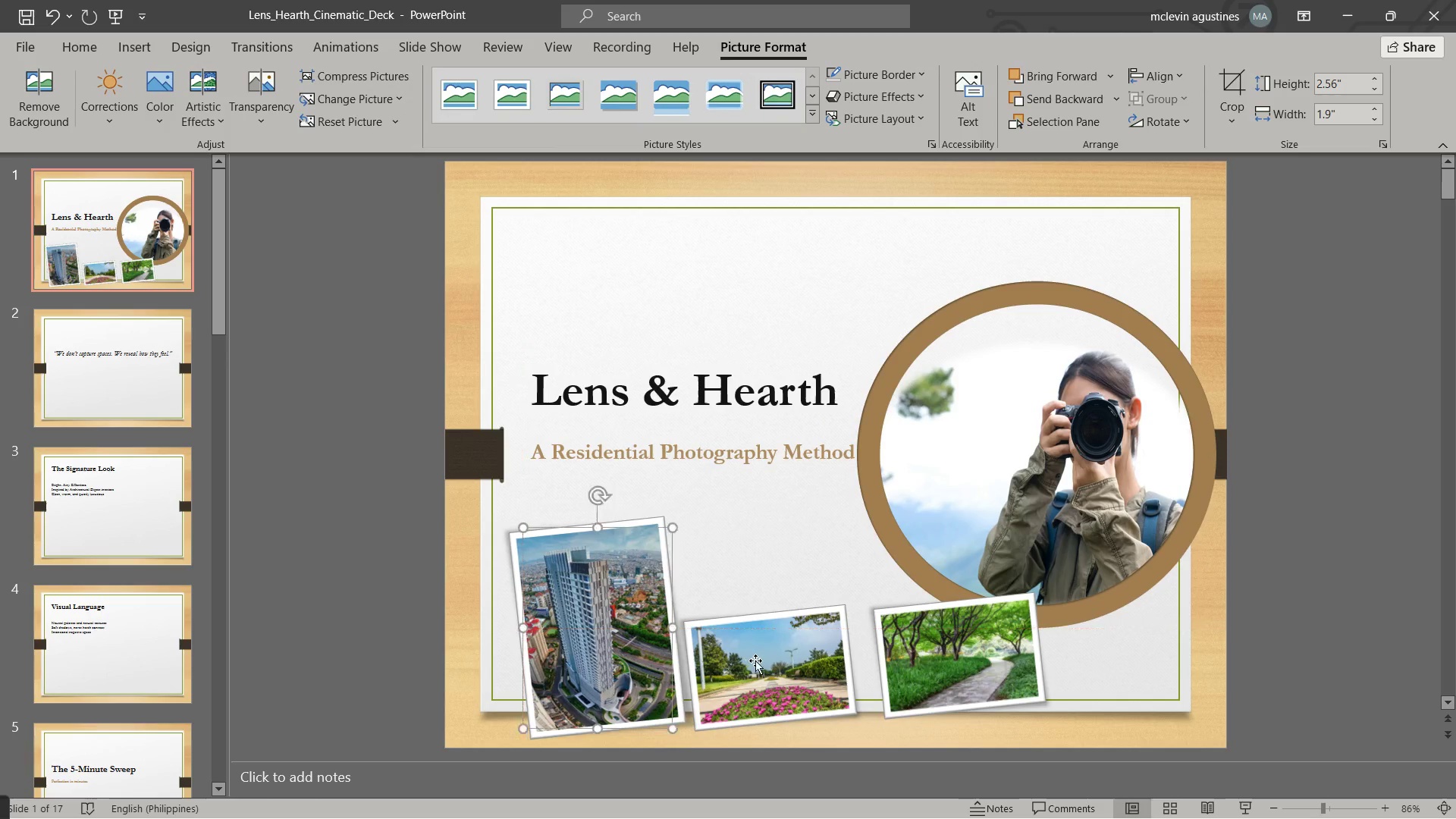 
left_click_drag(start_coordinate=[755, 661], to_coordinate=[761, 657])
 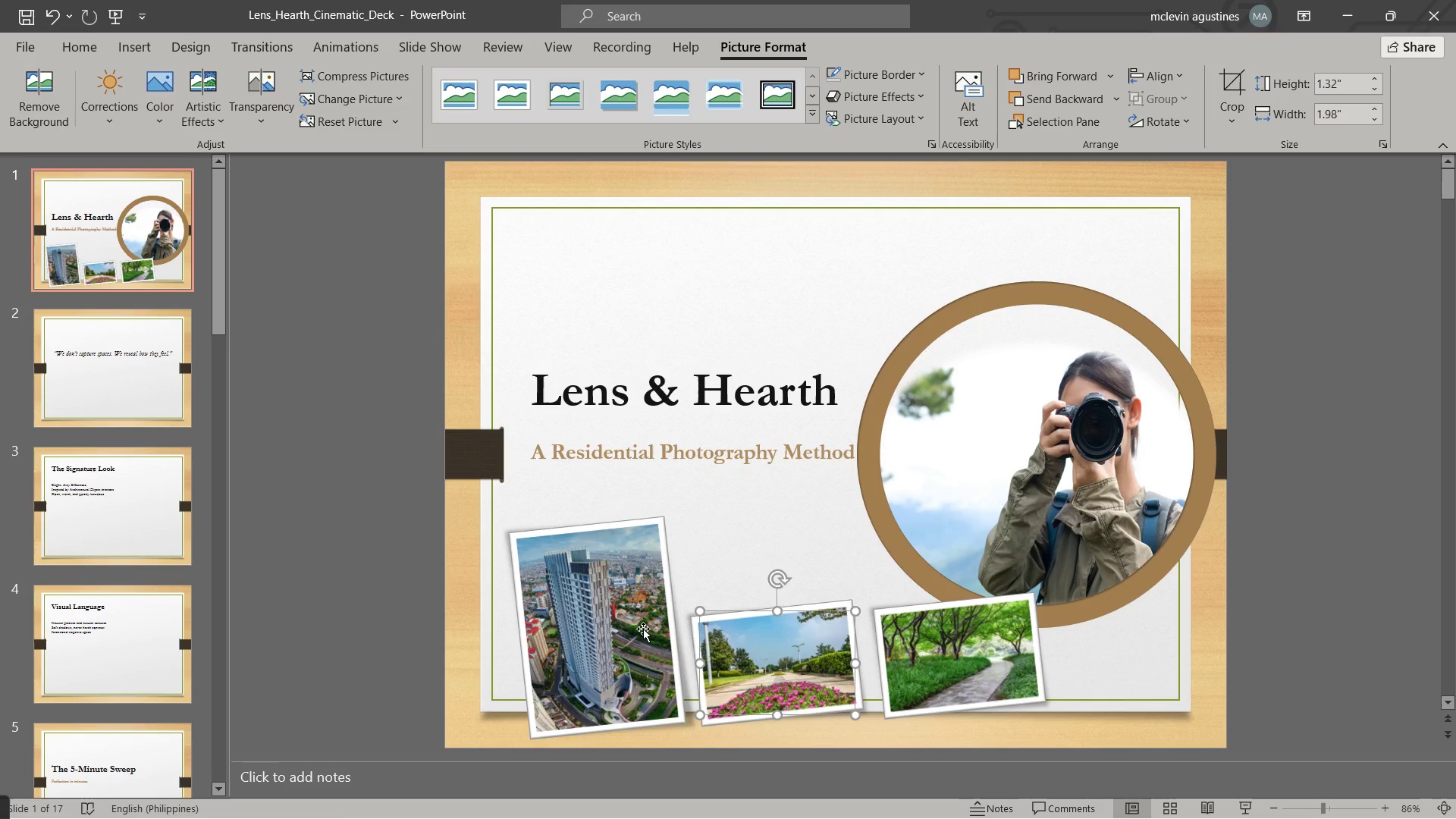 
left_click_drag(start_coordinate=[643, 629], to_coordinate=[635, 618])
 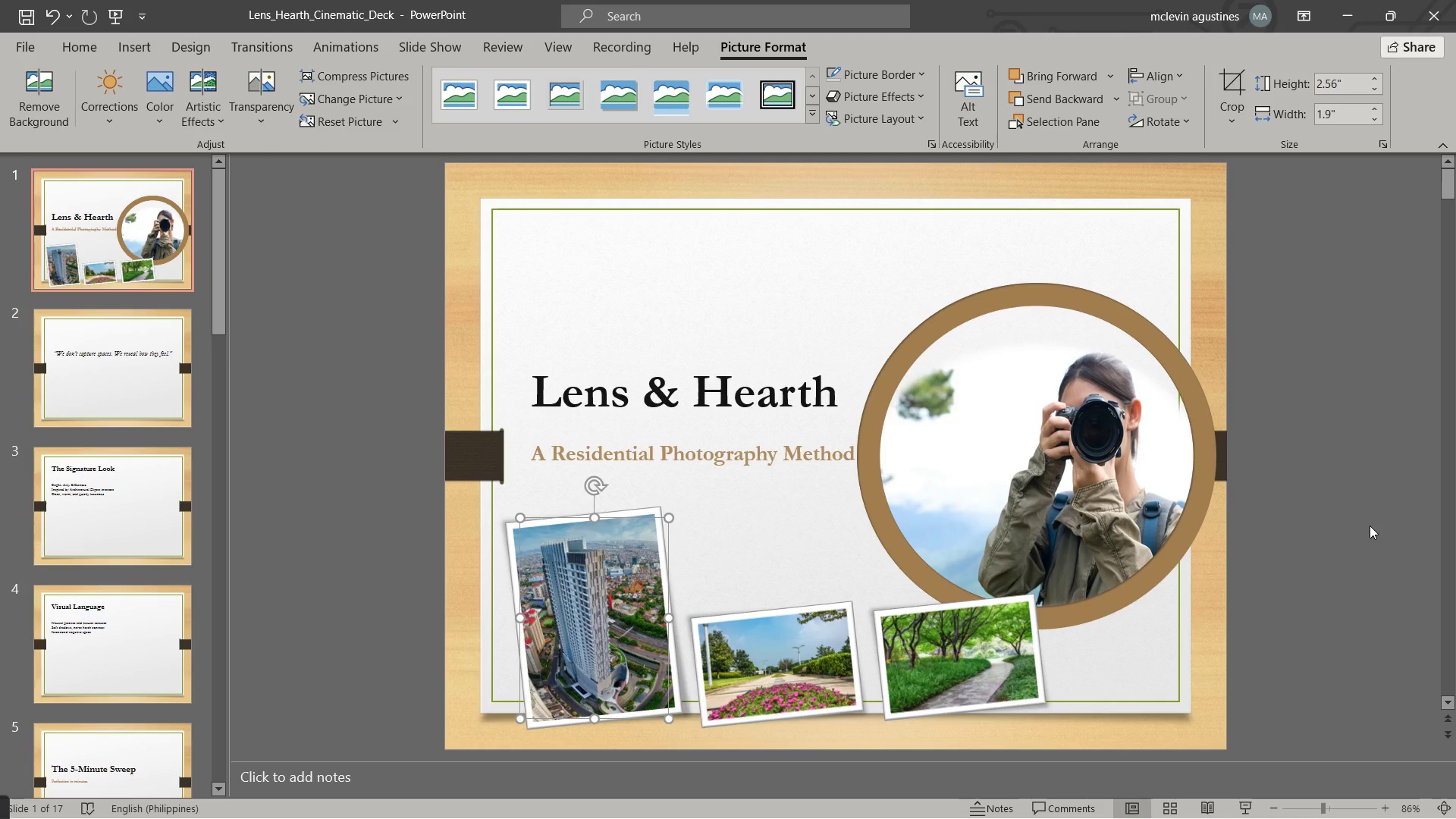 
key(Escape)
 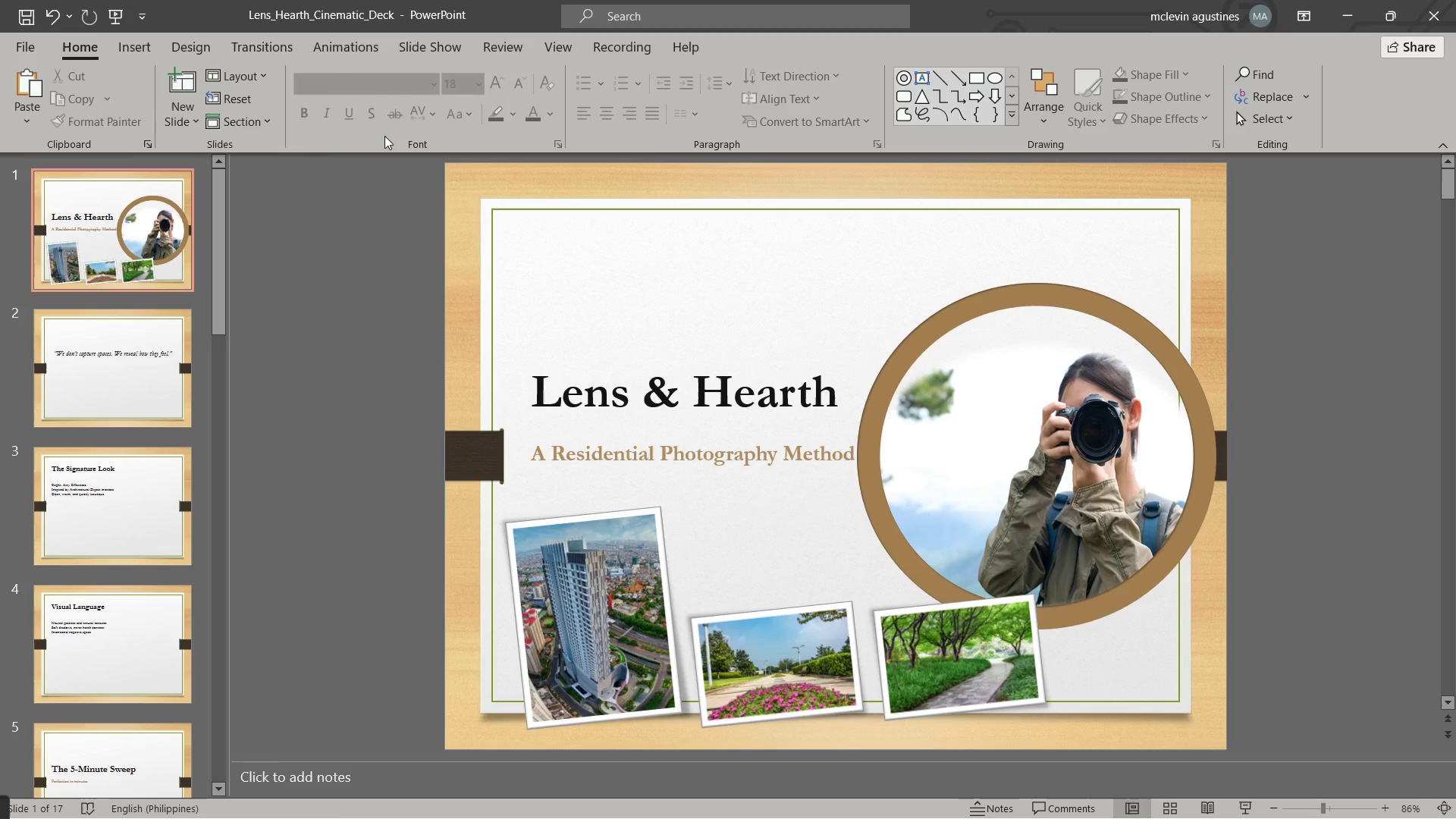 
wait(5.14)
 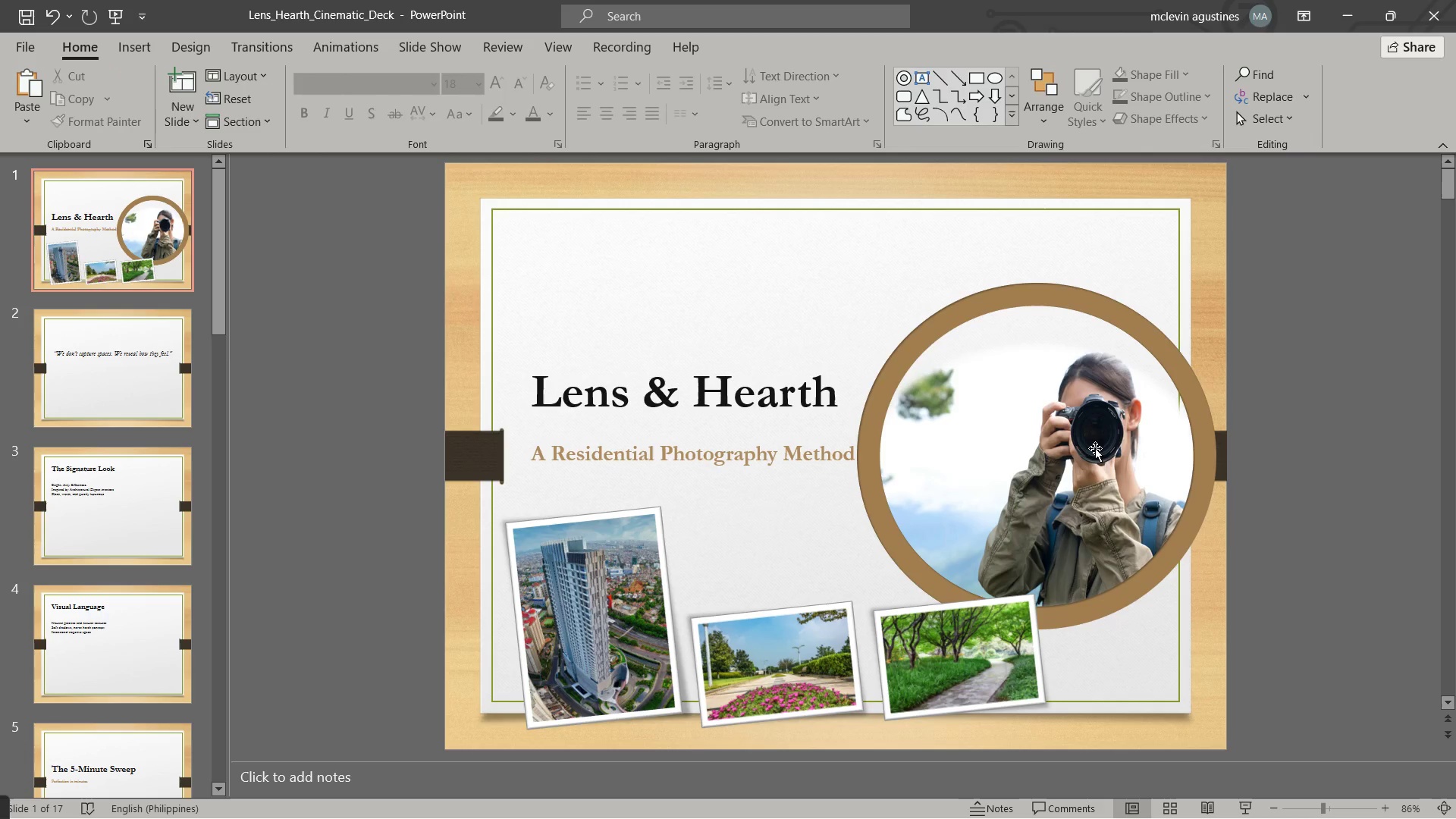 
left_click_drag(start_coordinate=[490, 35], to_coordinate=[490, 40])
 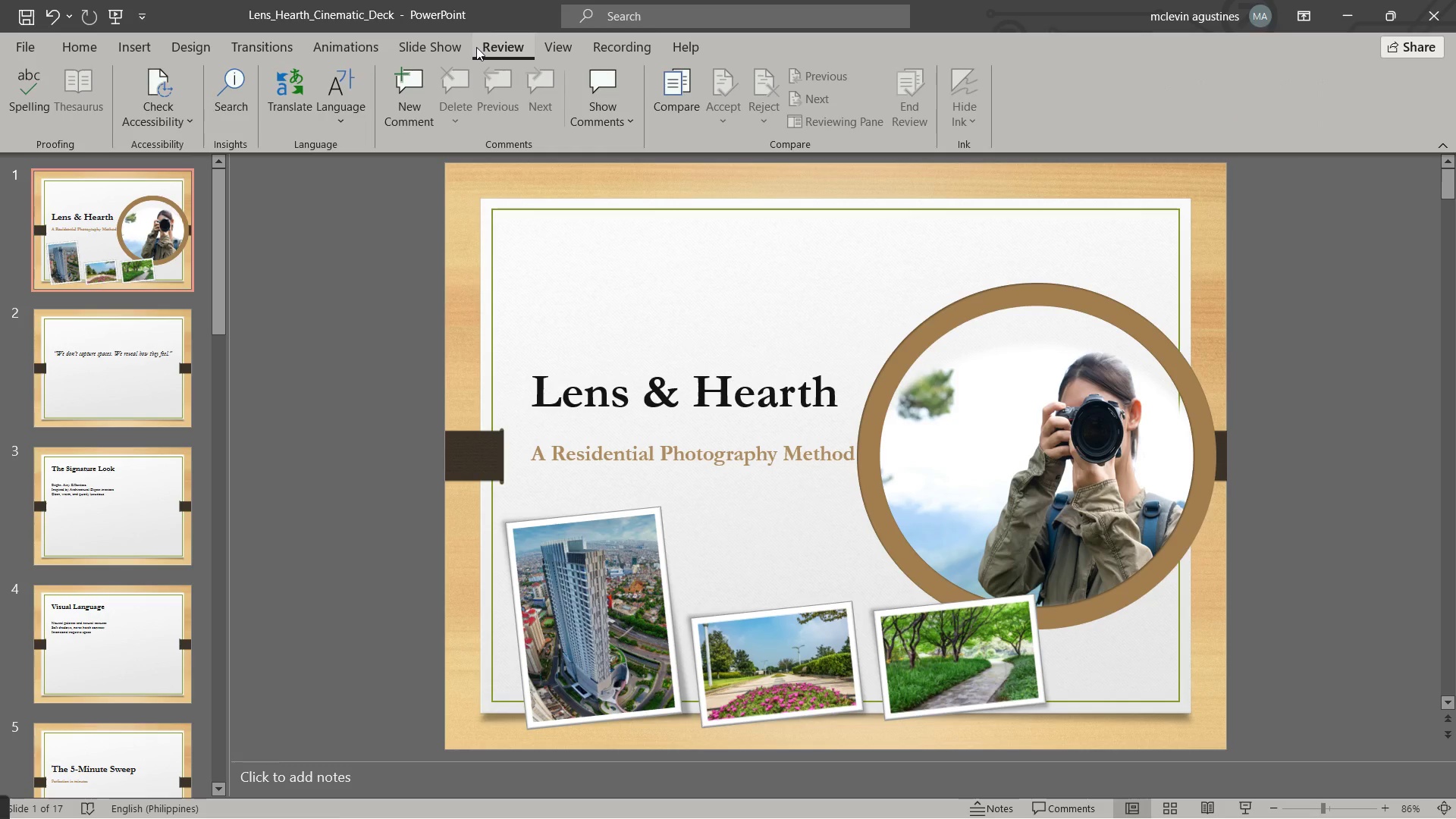 
left_click([476, 47])
 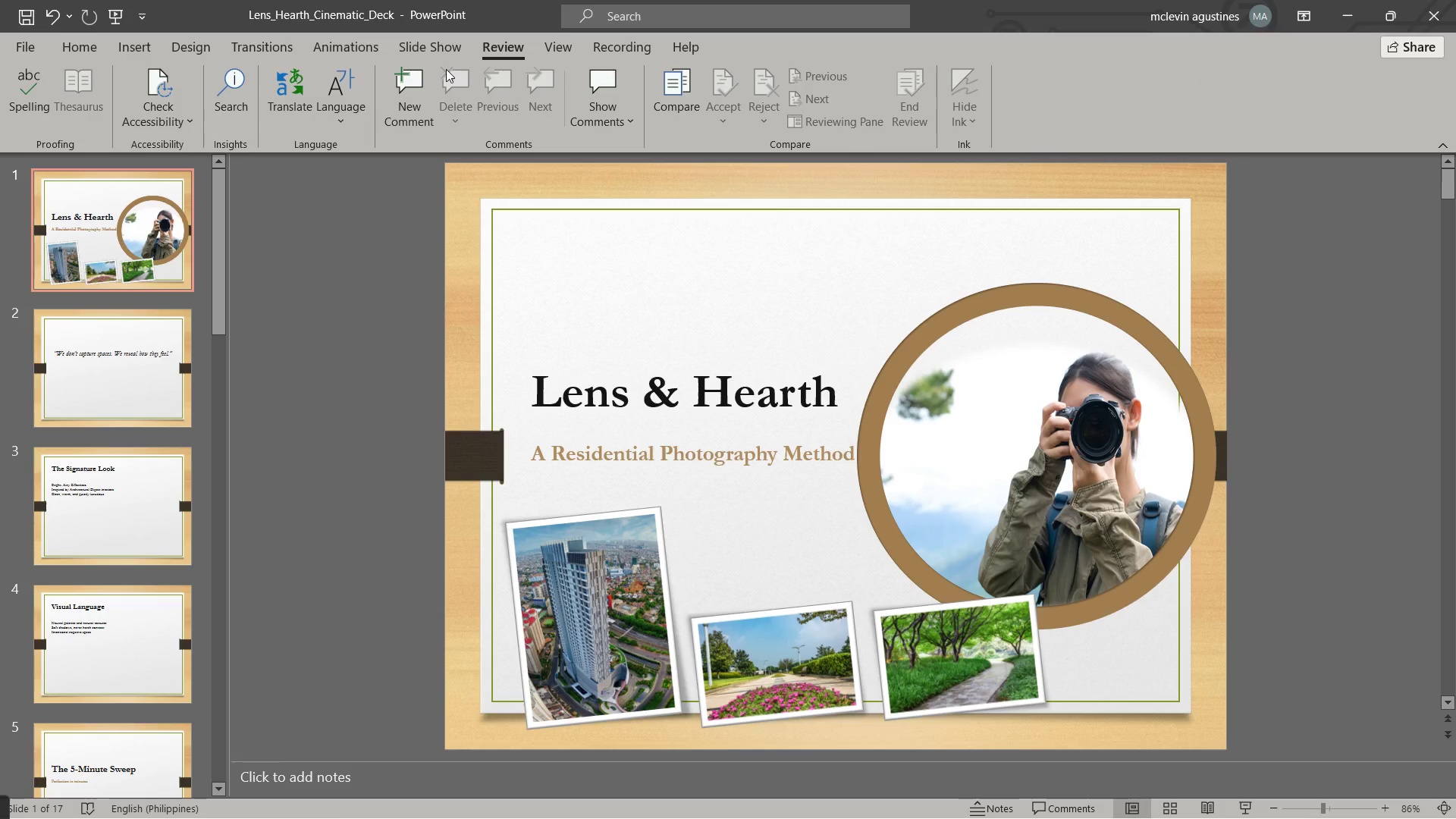 
left_click([448, 50])
 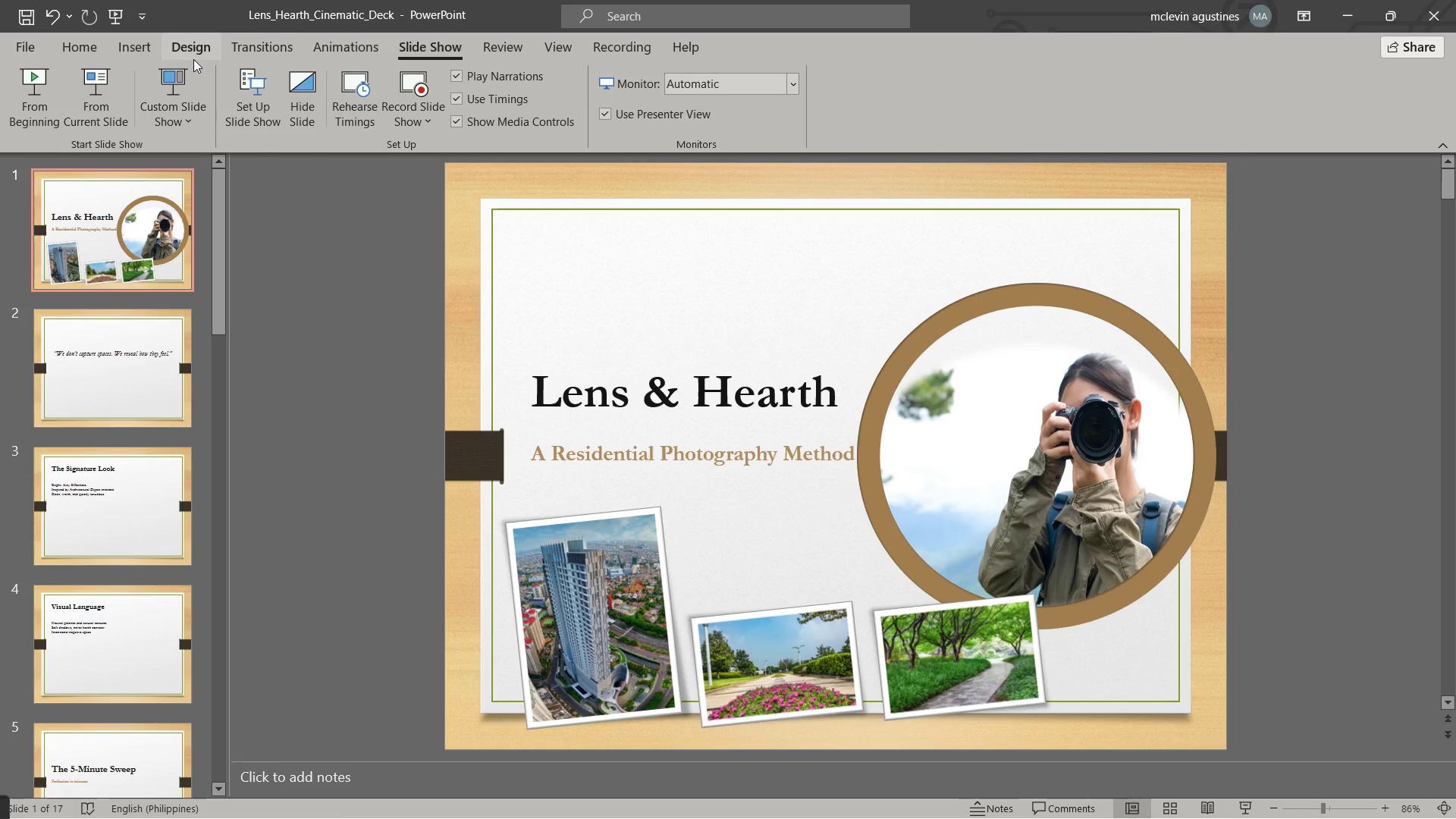 
left_click([251, 46])
 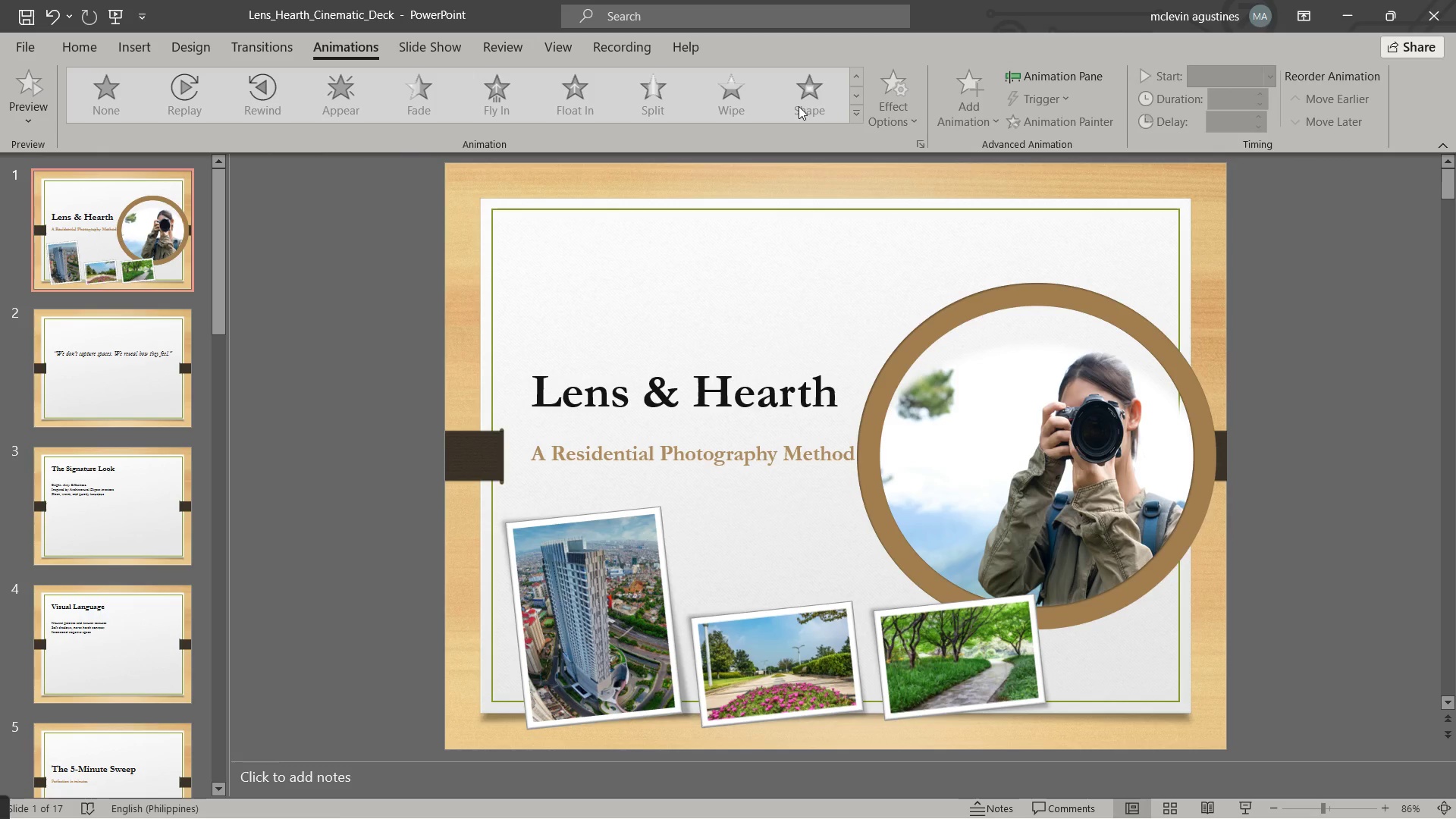 
left_click([837, 200])
 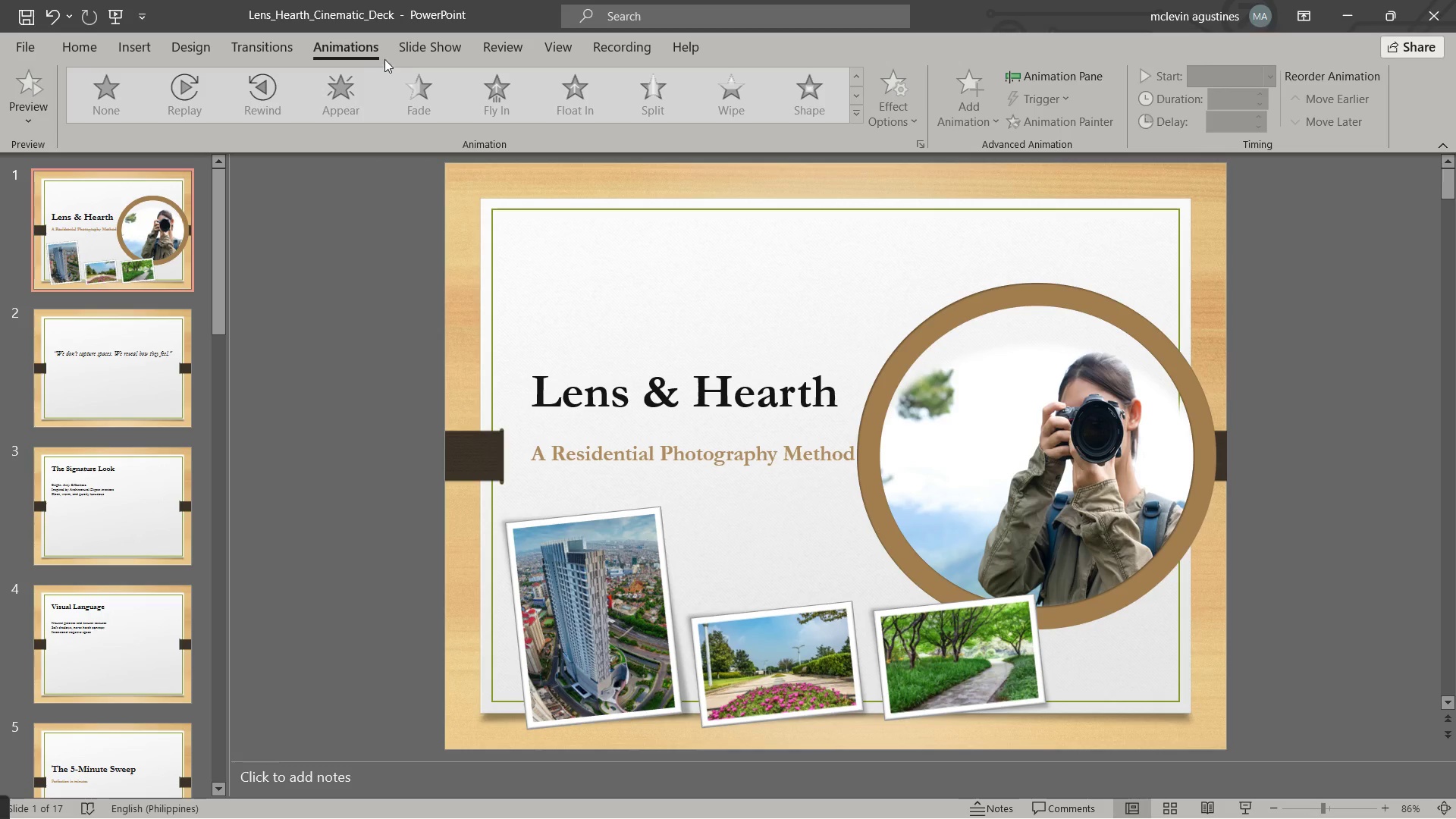 
left_click([408, 44])
 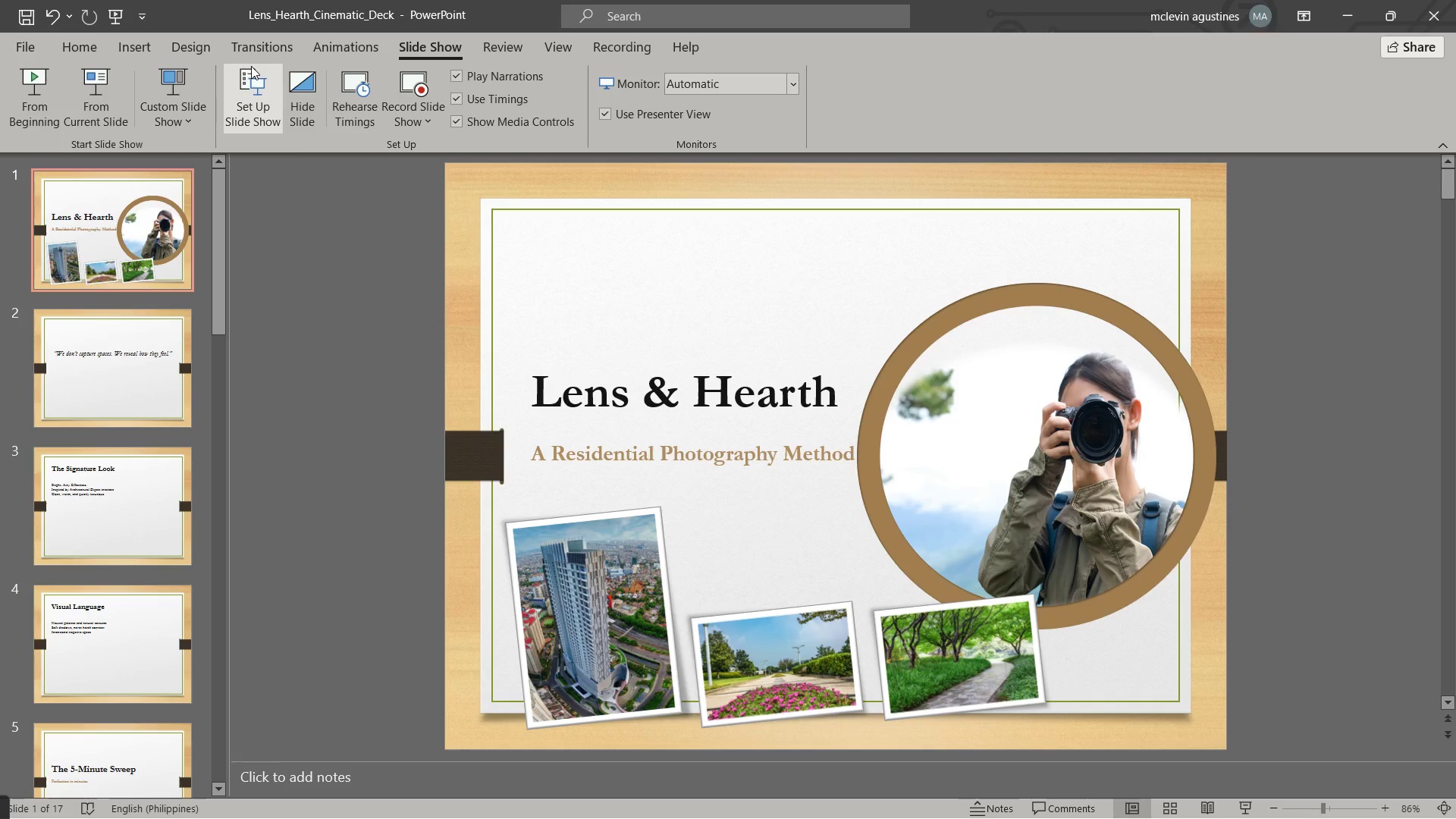 
left_click([267, 47])
 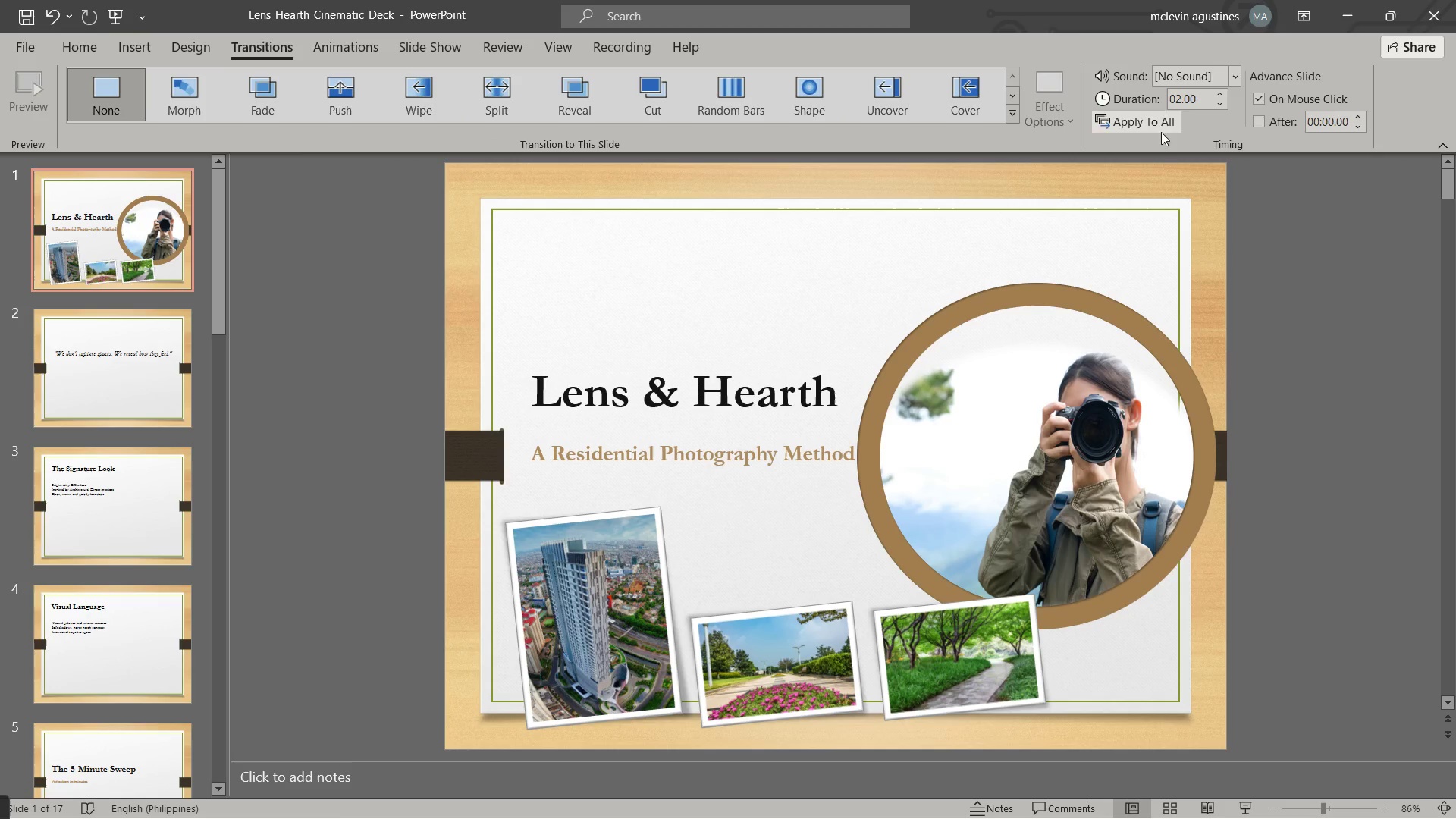 
left_click([184, 85])
 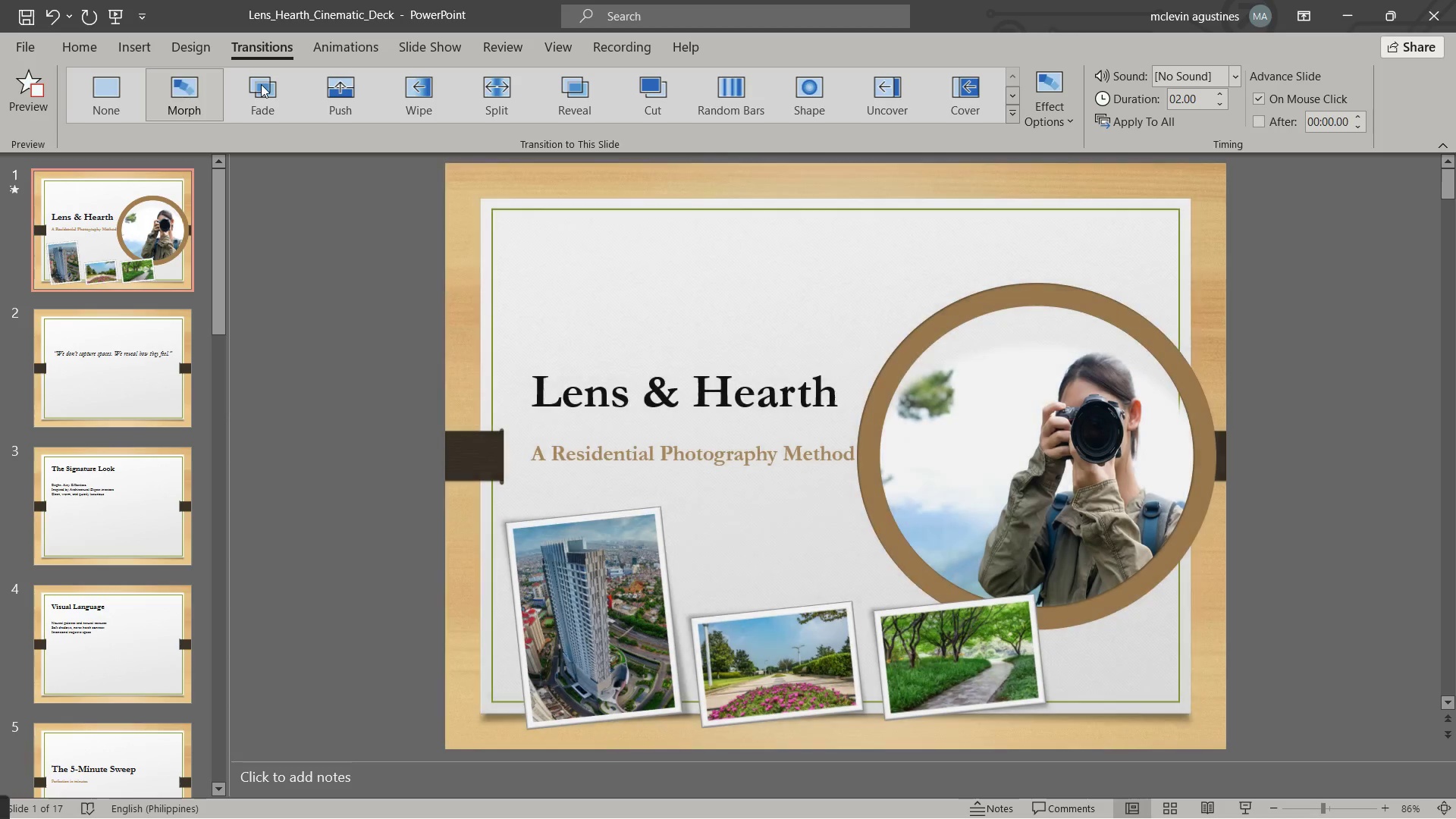 
mouse_move([1013, 122])
 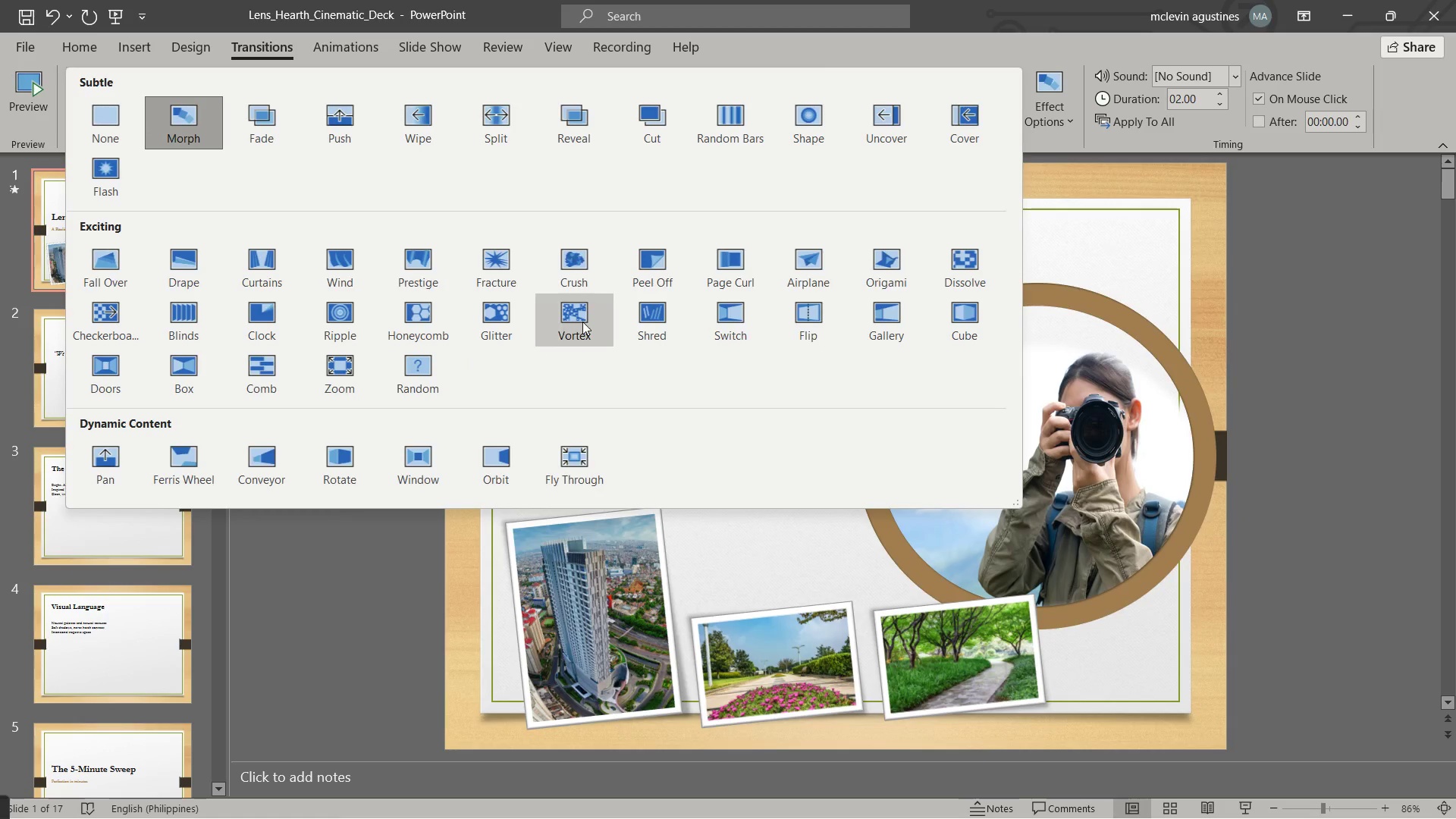 
left_click([585, 320])
 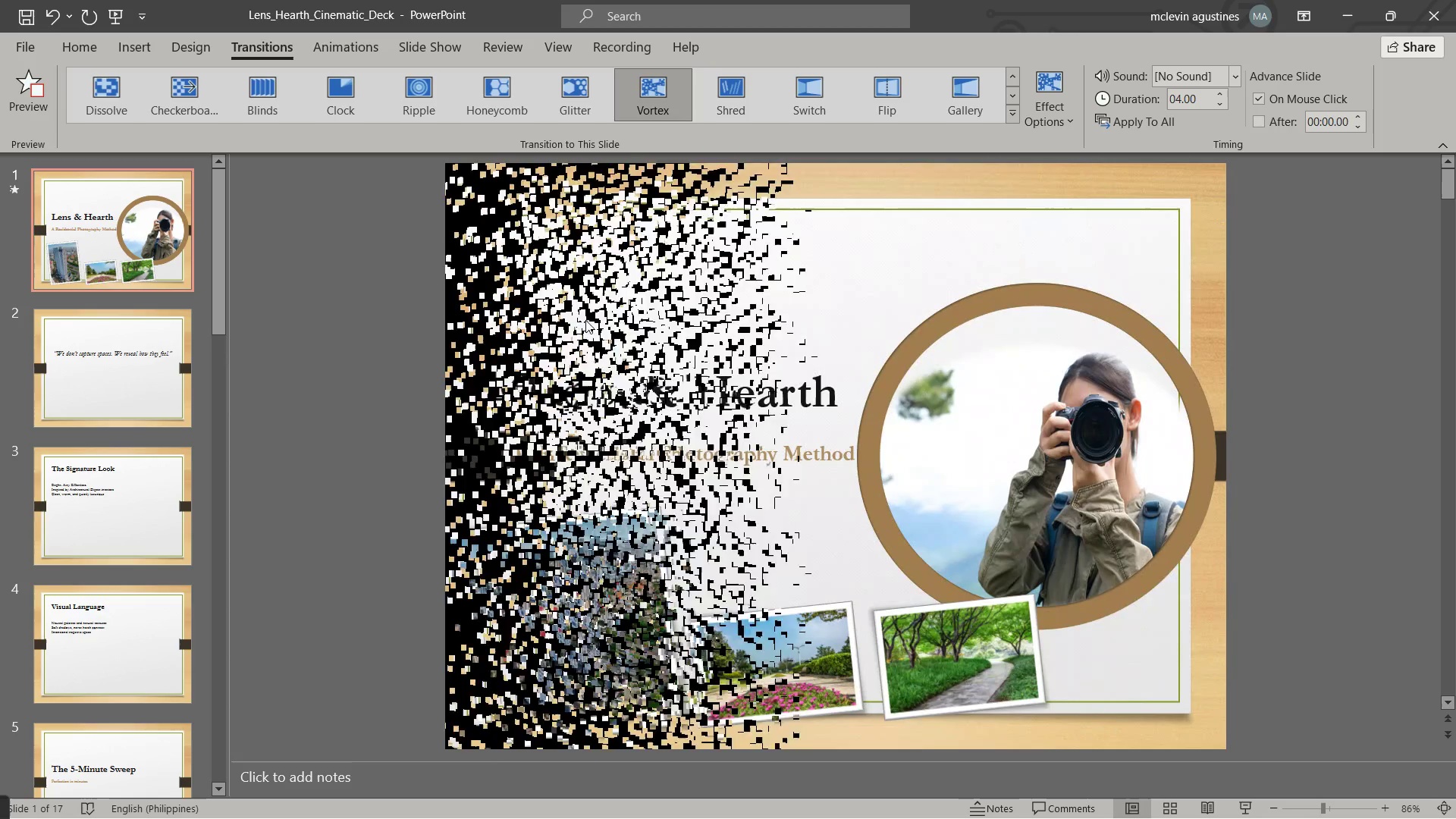 
wait(6.98)
 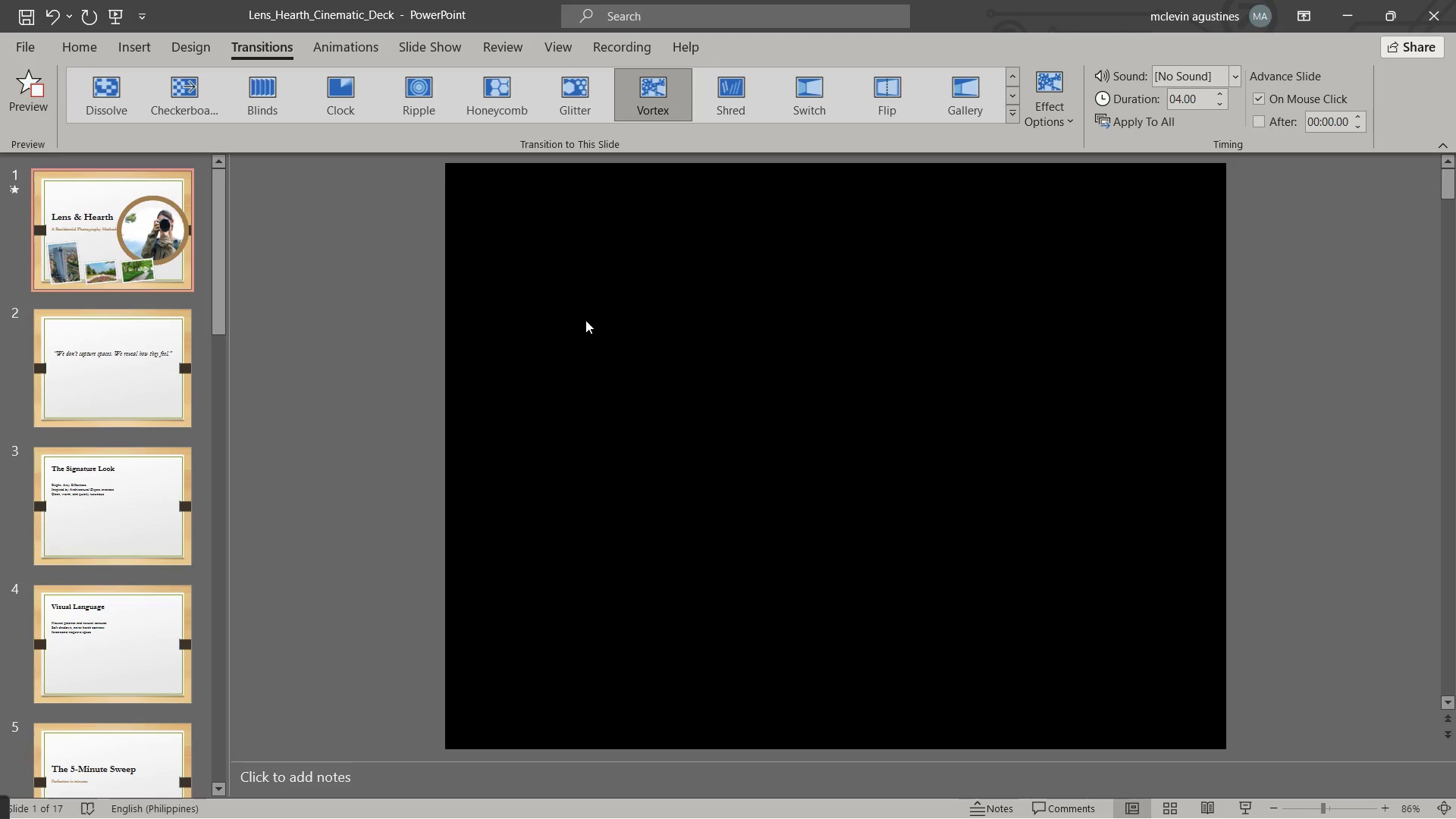 
left_click([570, 604])
 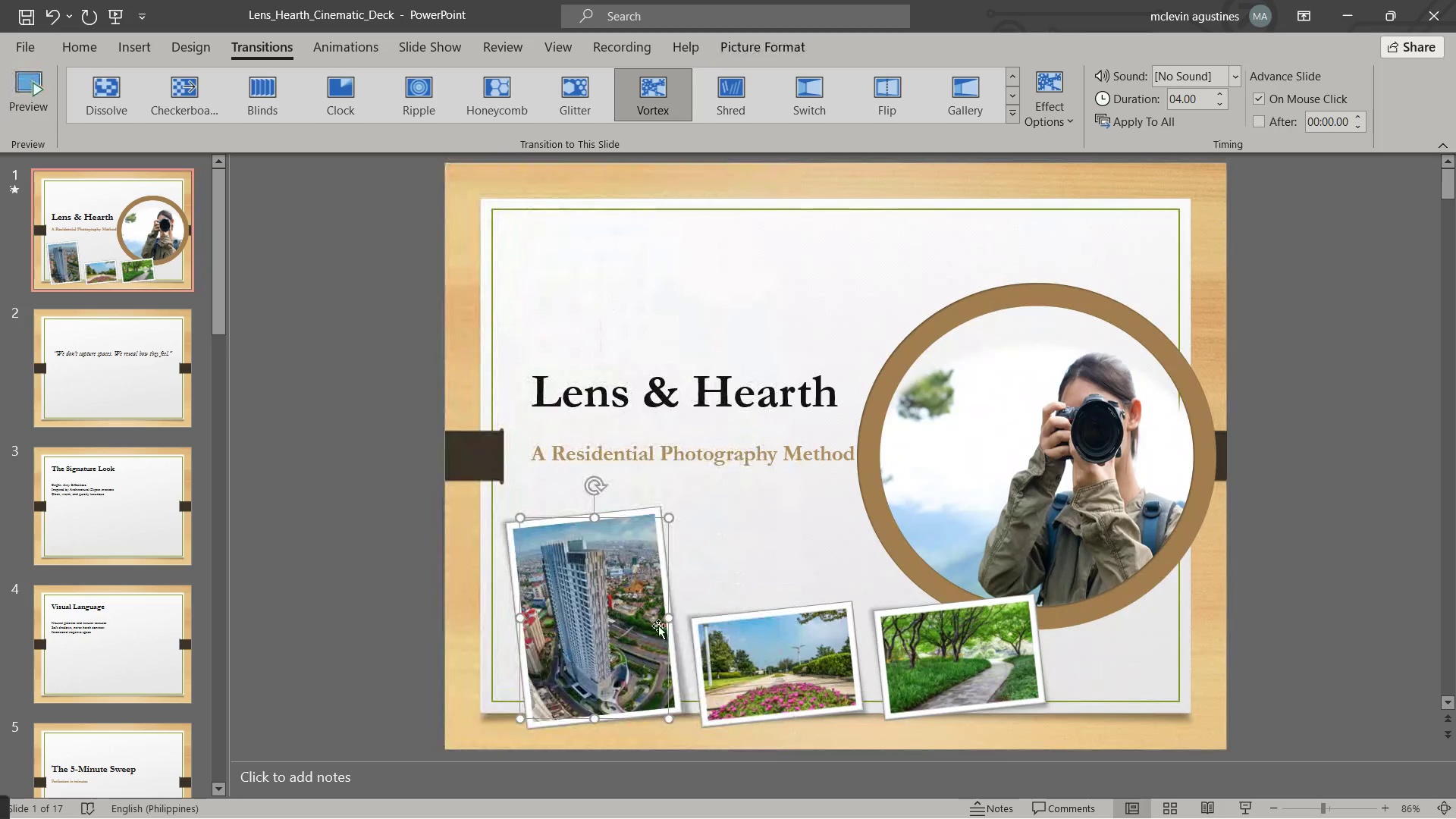 
hold_key(key=ShiftLeft, duration=1.5)
left_click([736, 631])
 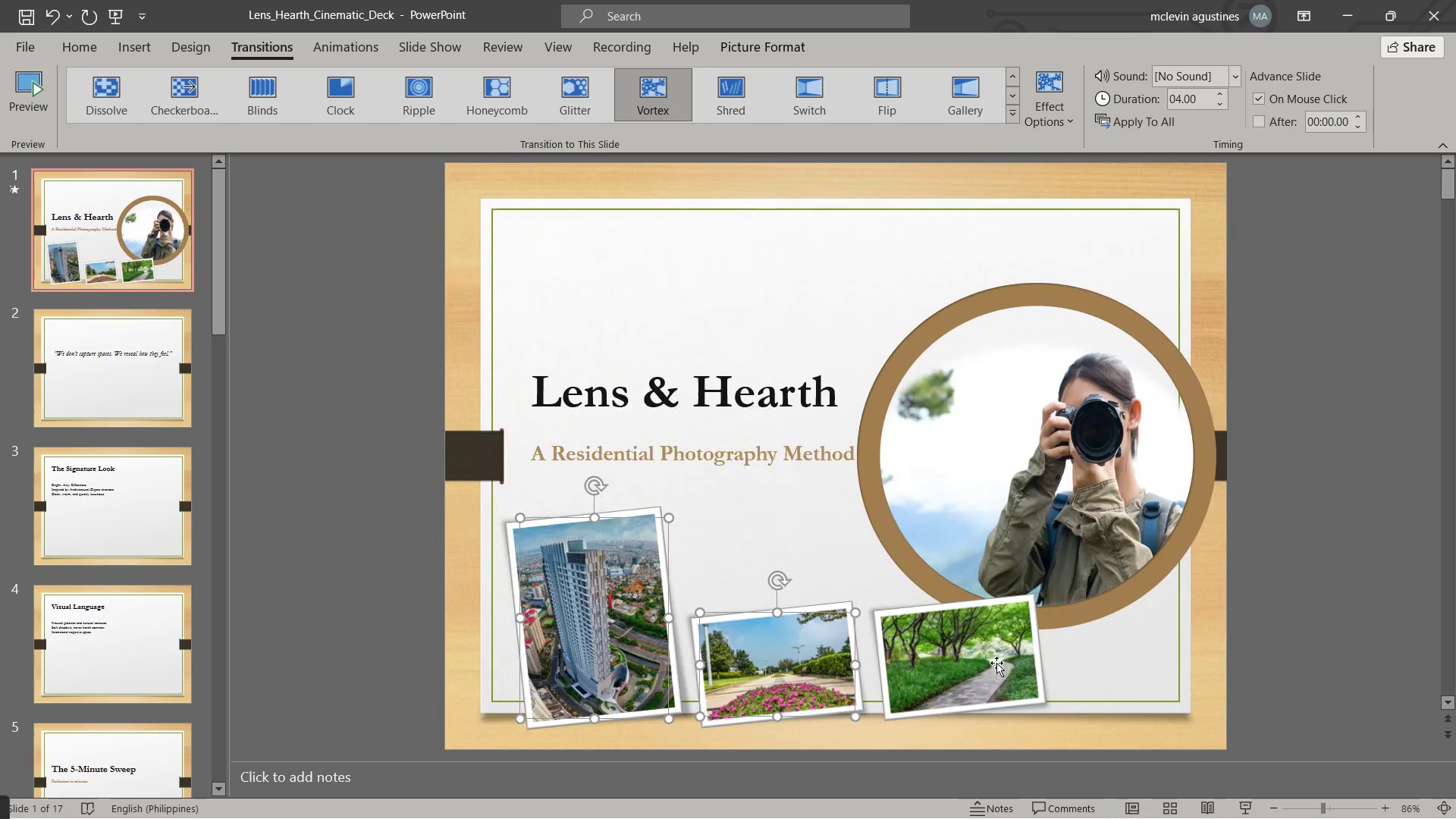 
hold_key(key=ShiftLeft, duration=1.5)
 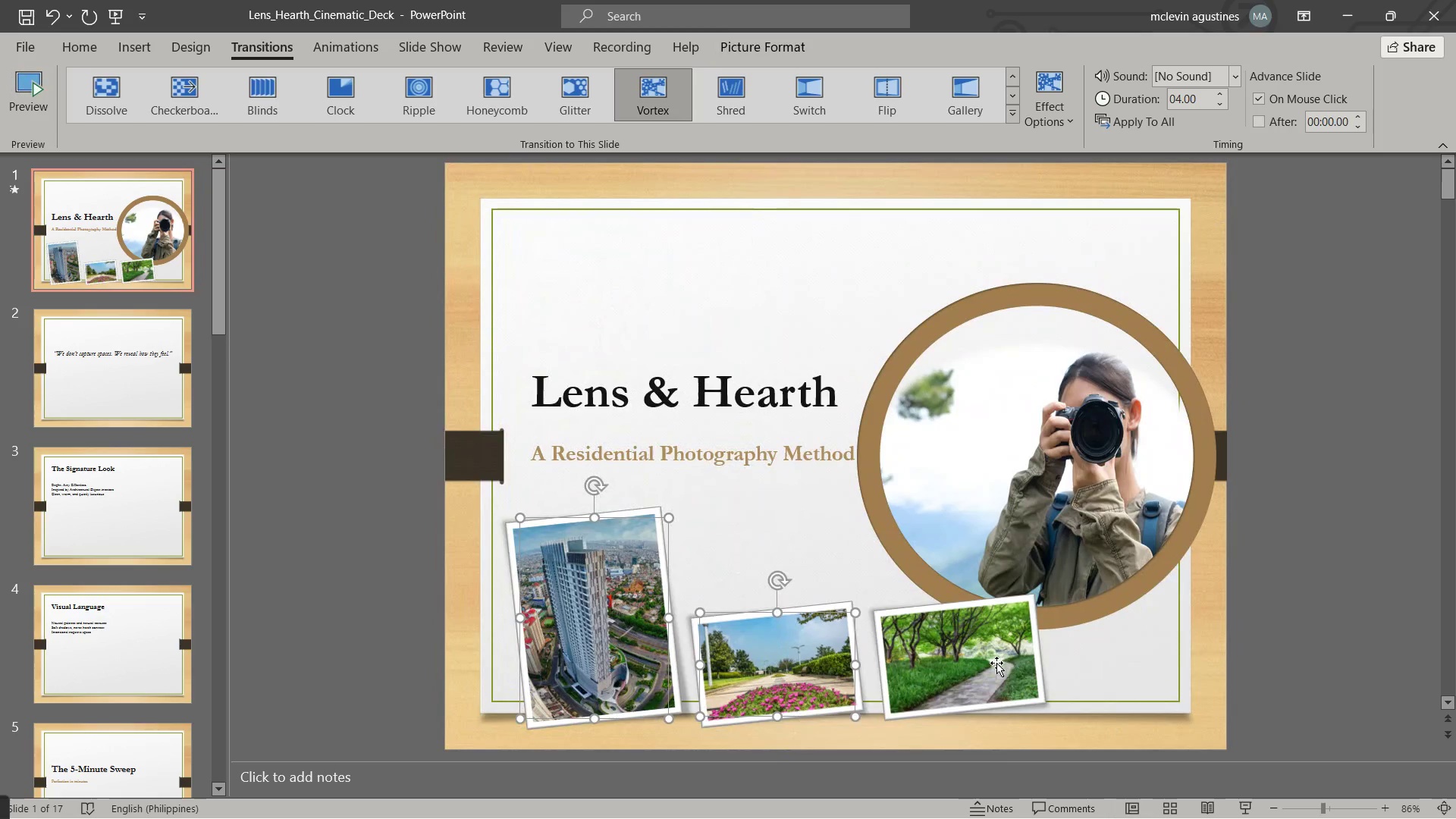 
hold_key(key=ShiftLeft, duration=1.28)
left_click([1008, 656])
 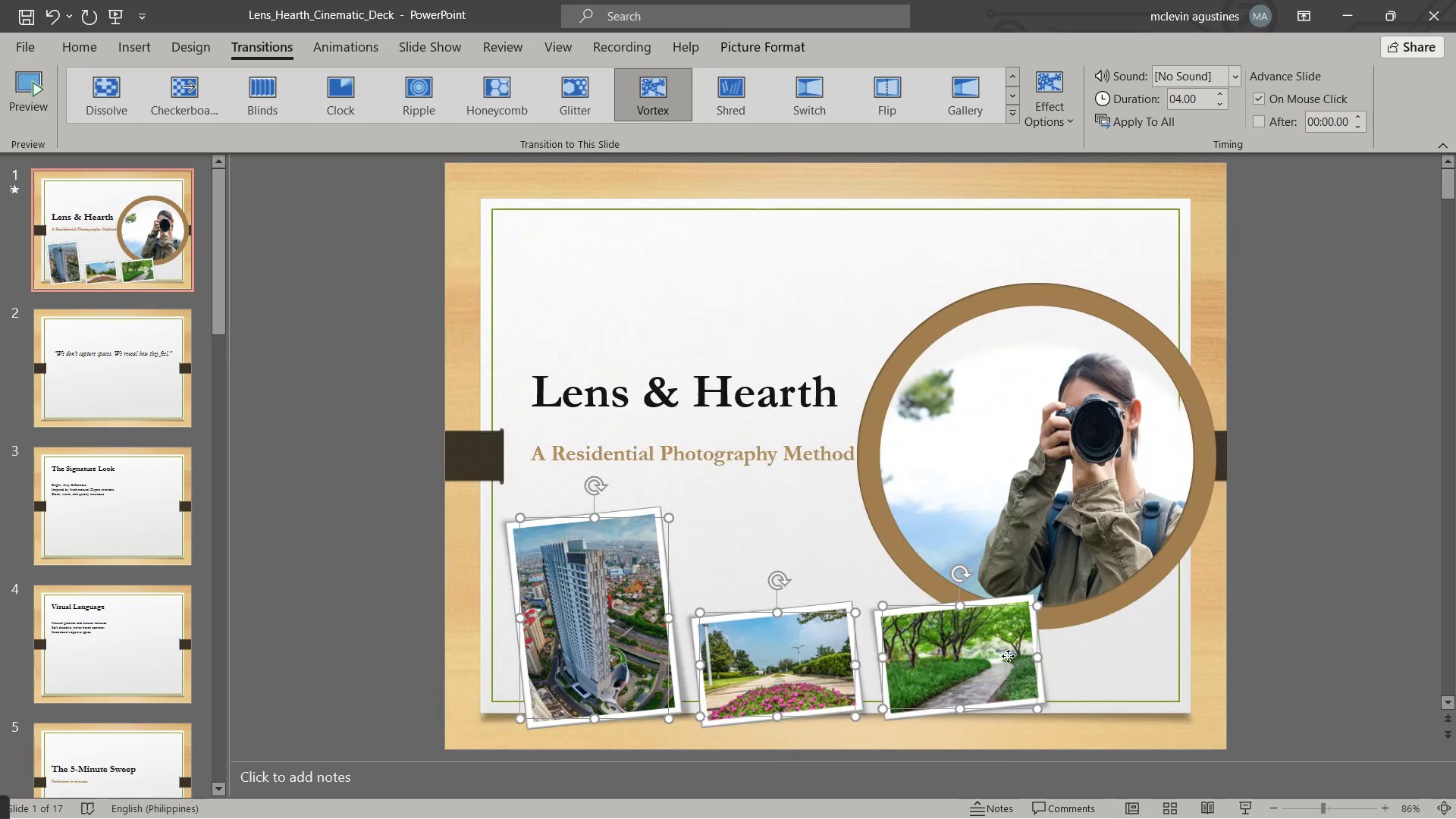 
hold_key(key=ShiftLeft, duration=19.61)
left_click([579, 91])
 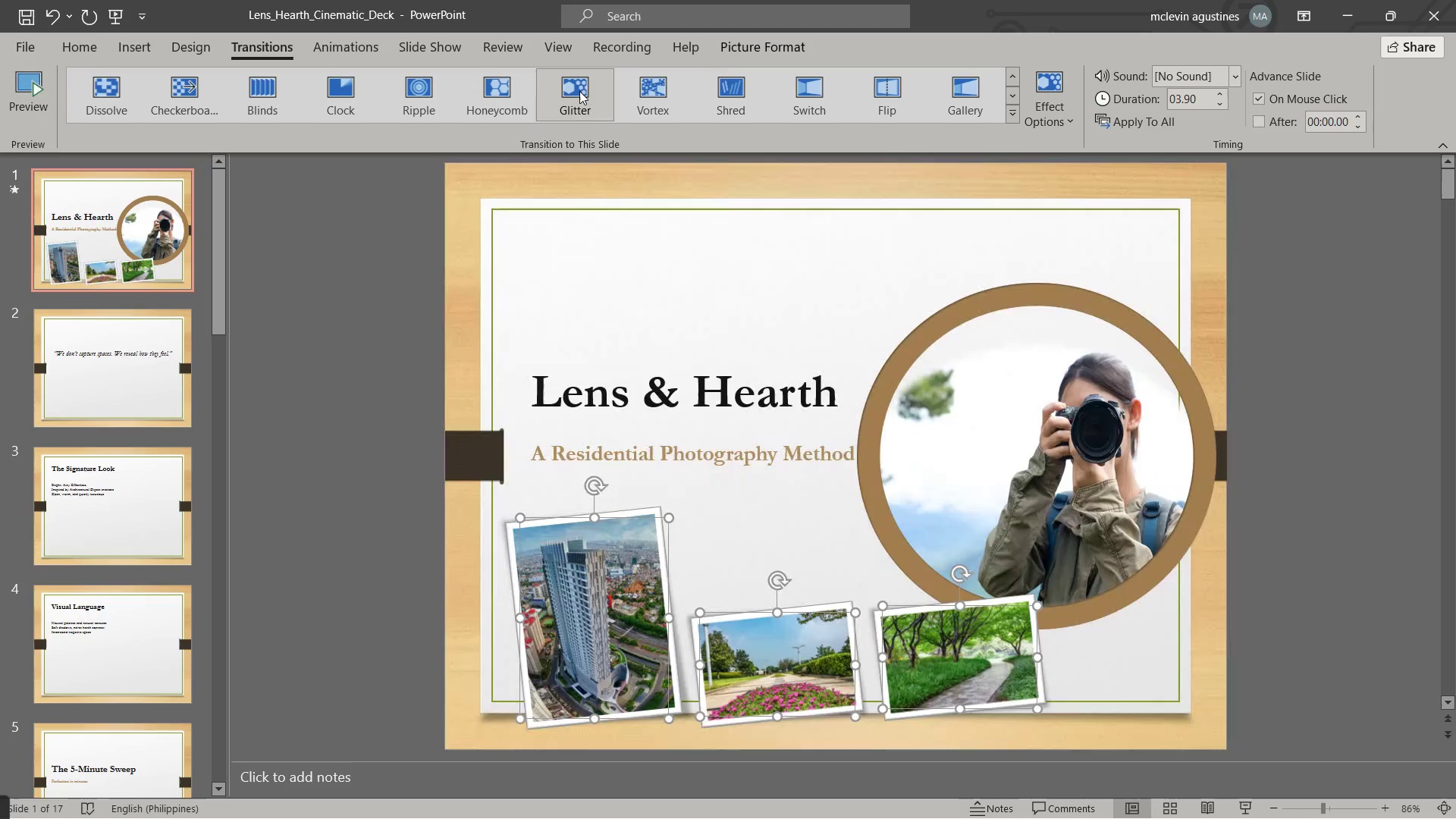 
left_click([580, 90])
 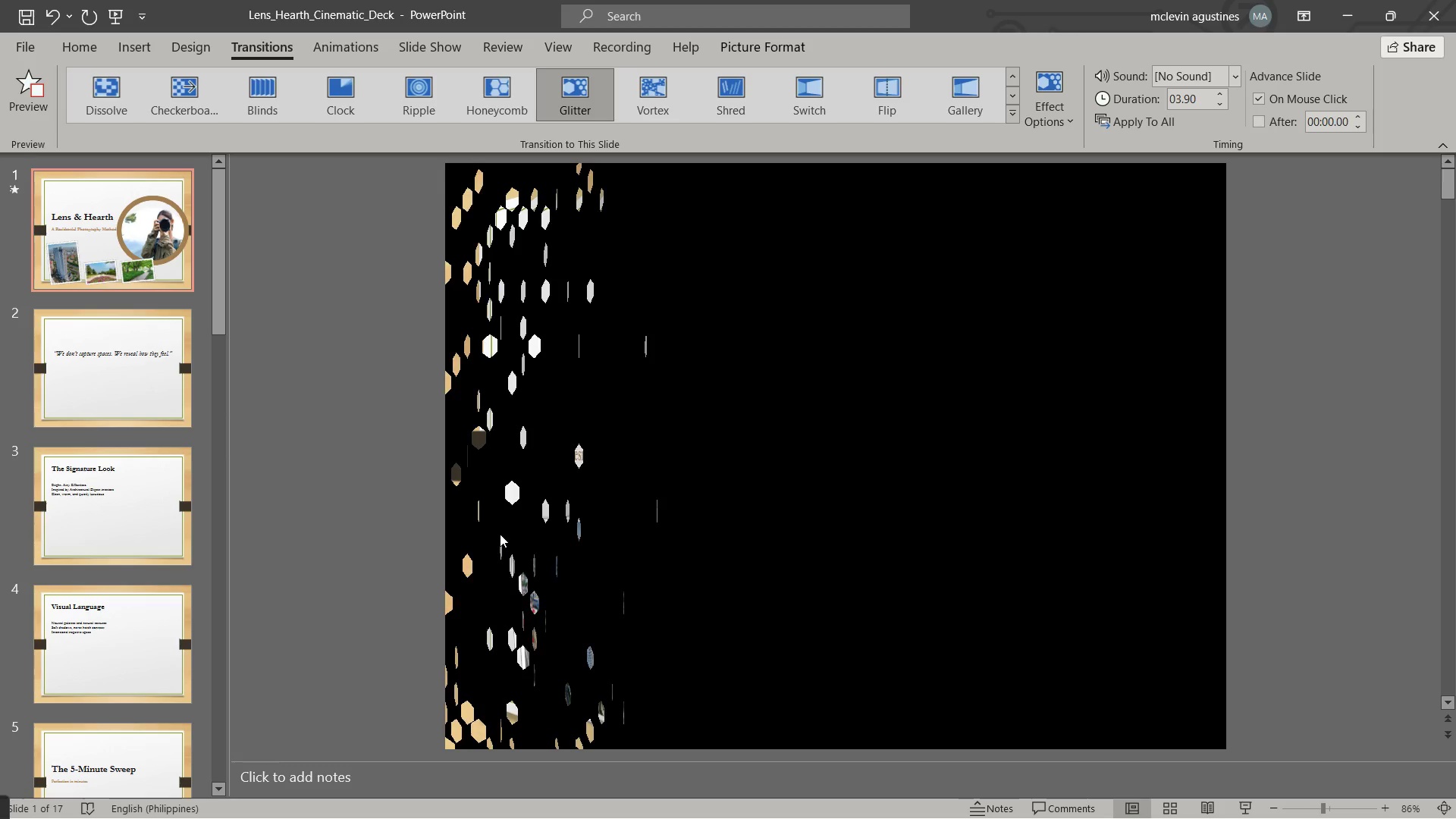 
left_click([629, 617])
 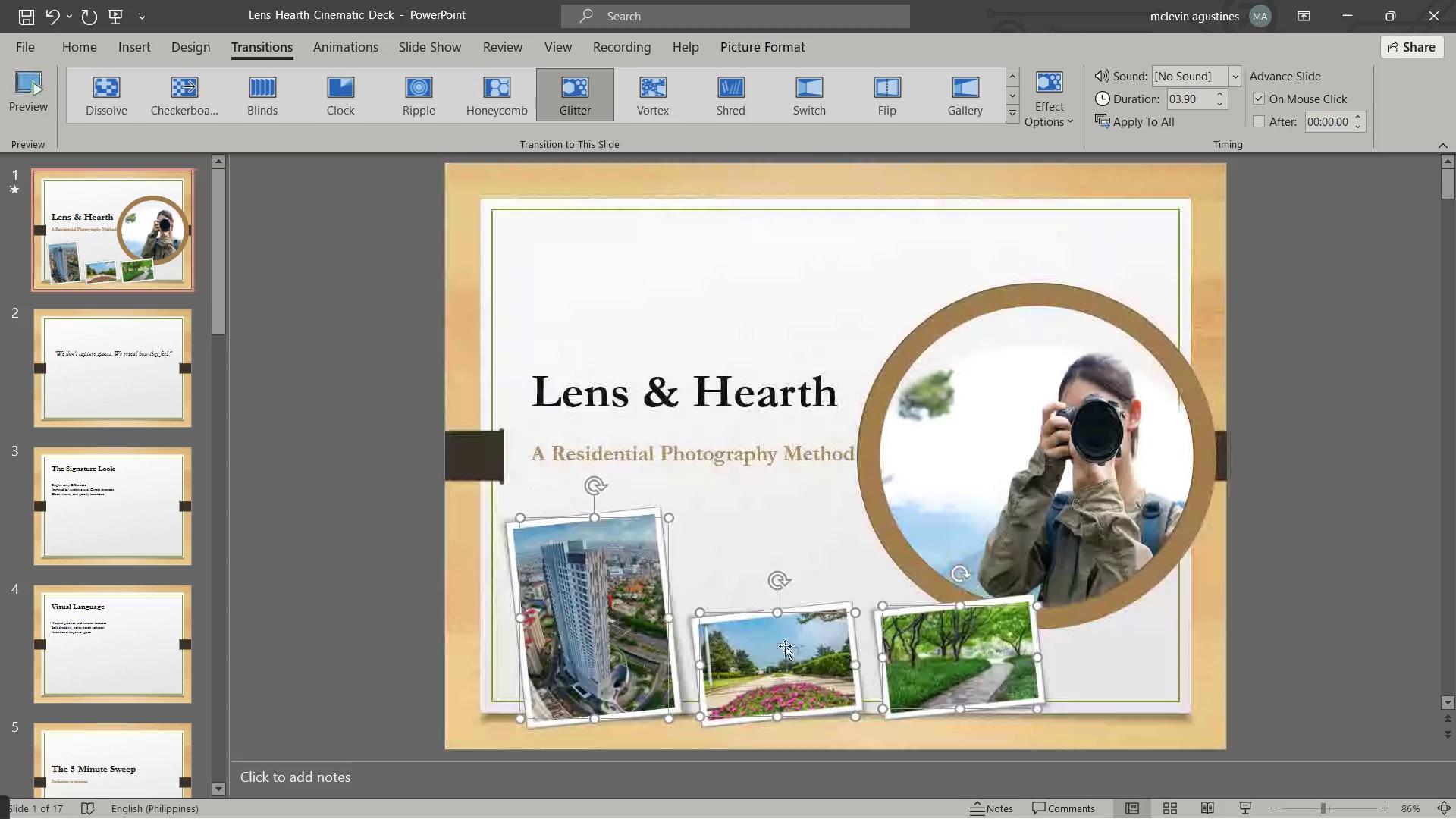 
hold_key(key=ShiftLeft, duration=0.33)
 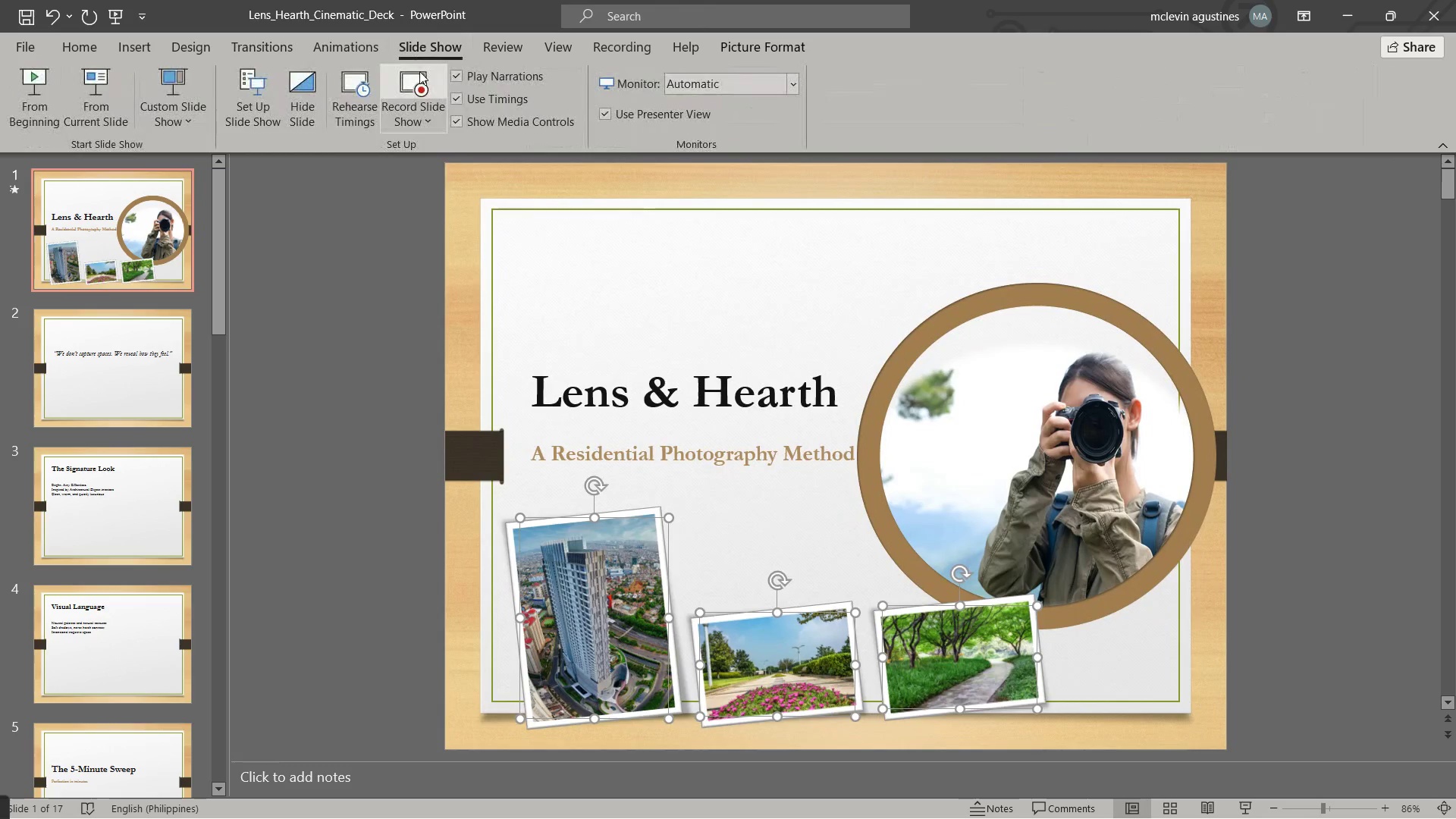 
left_click([349, 47])
 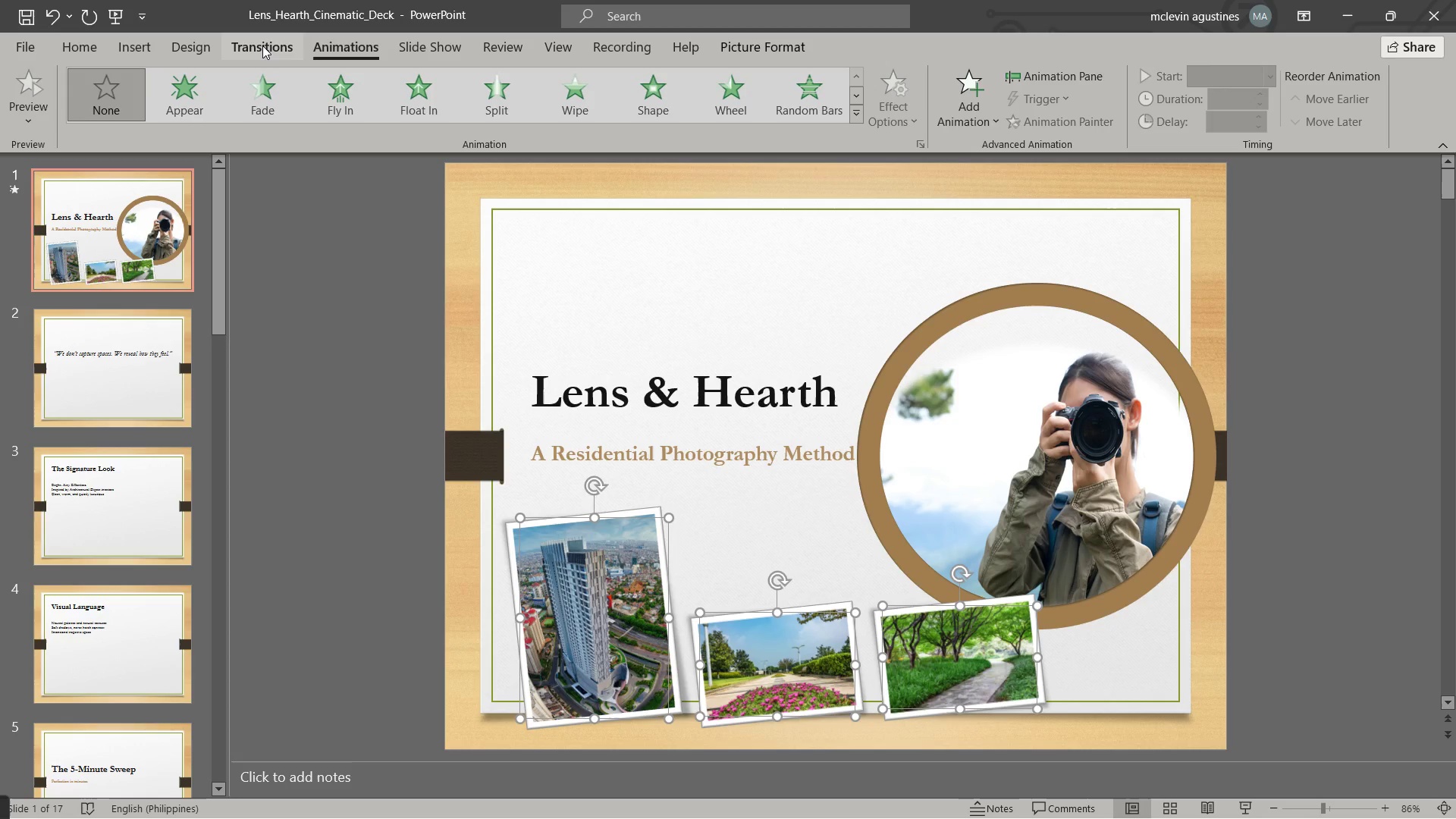 
mouse_move([375, 111])
 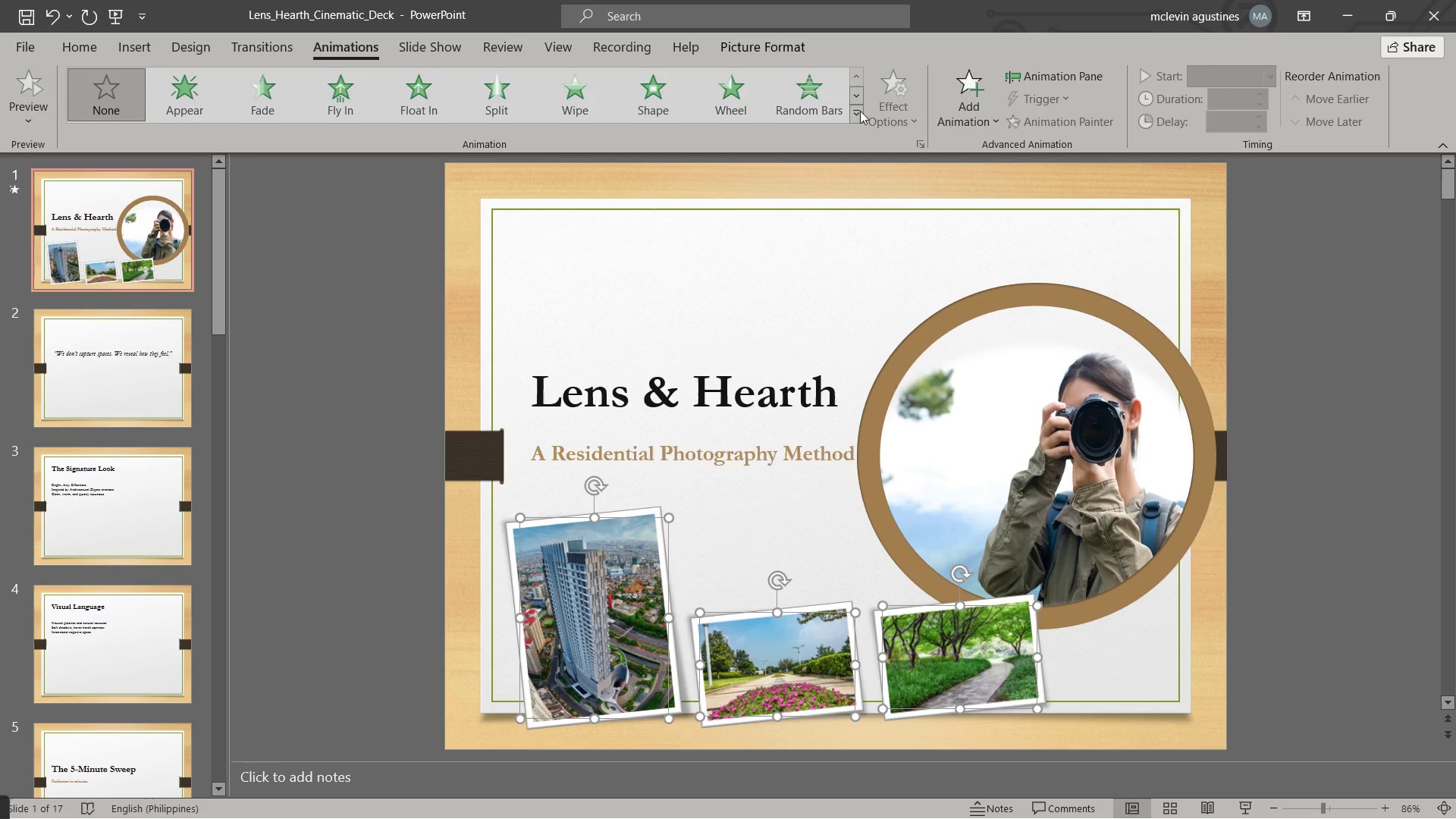 
left_click([858, 112])
 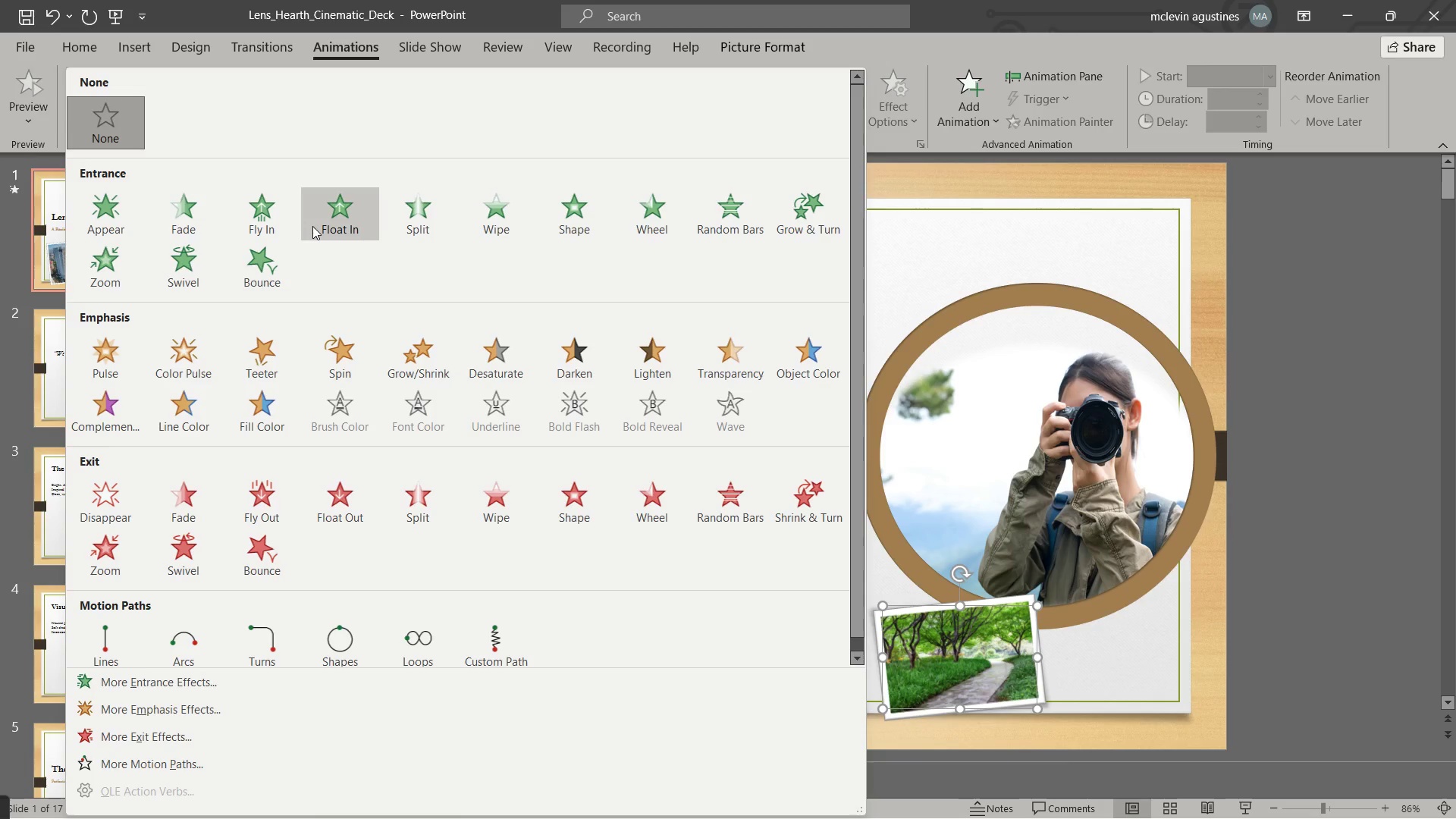 
wait(7.15)
 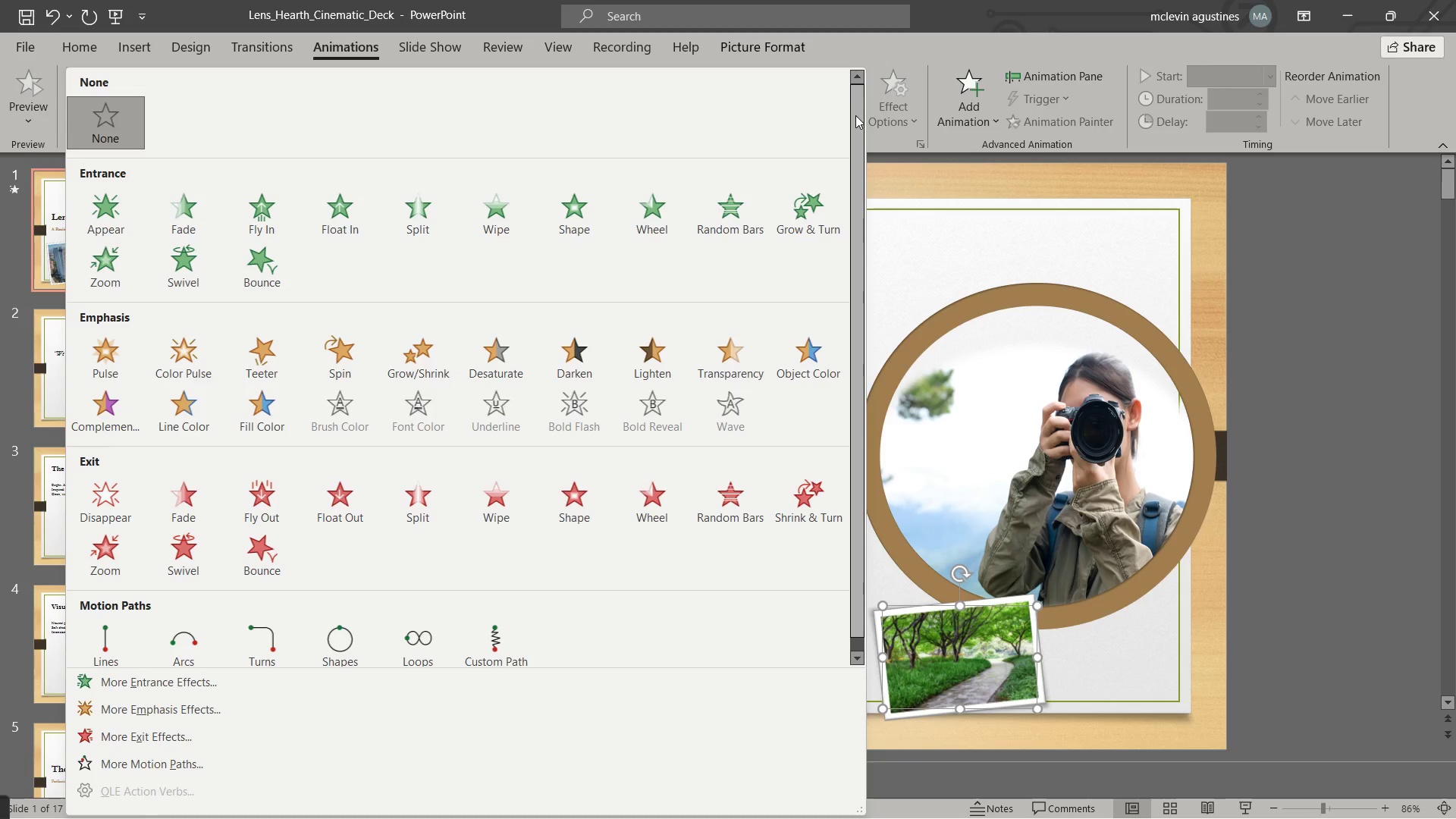 
mouse_move([413, 224])
 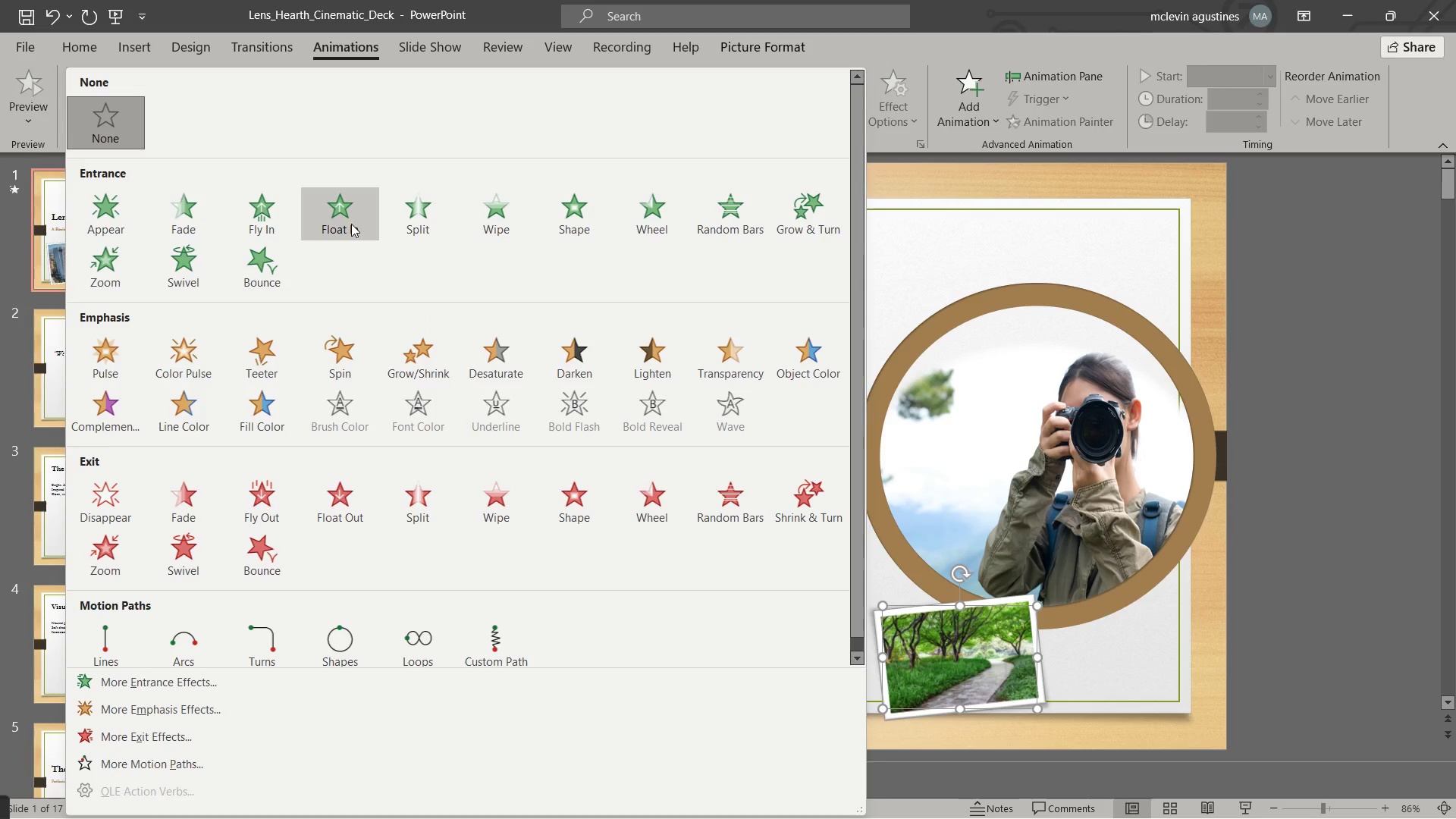 
left_click([351, 224])
 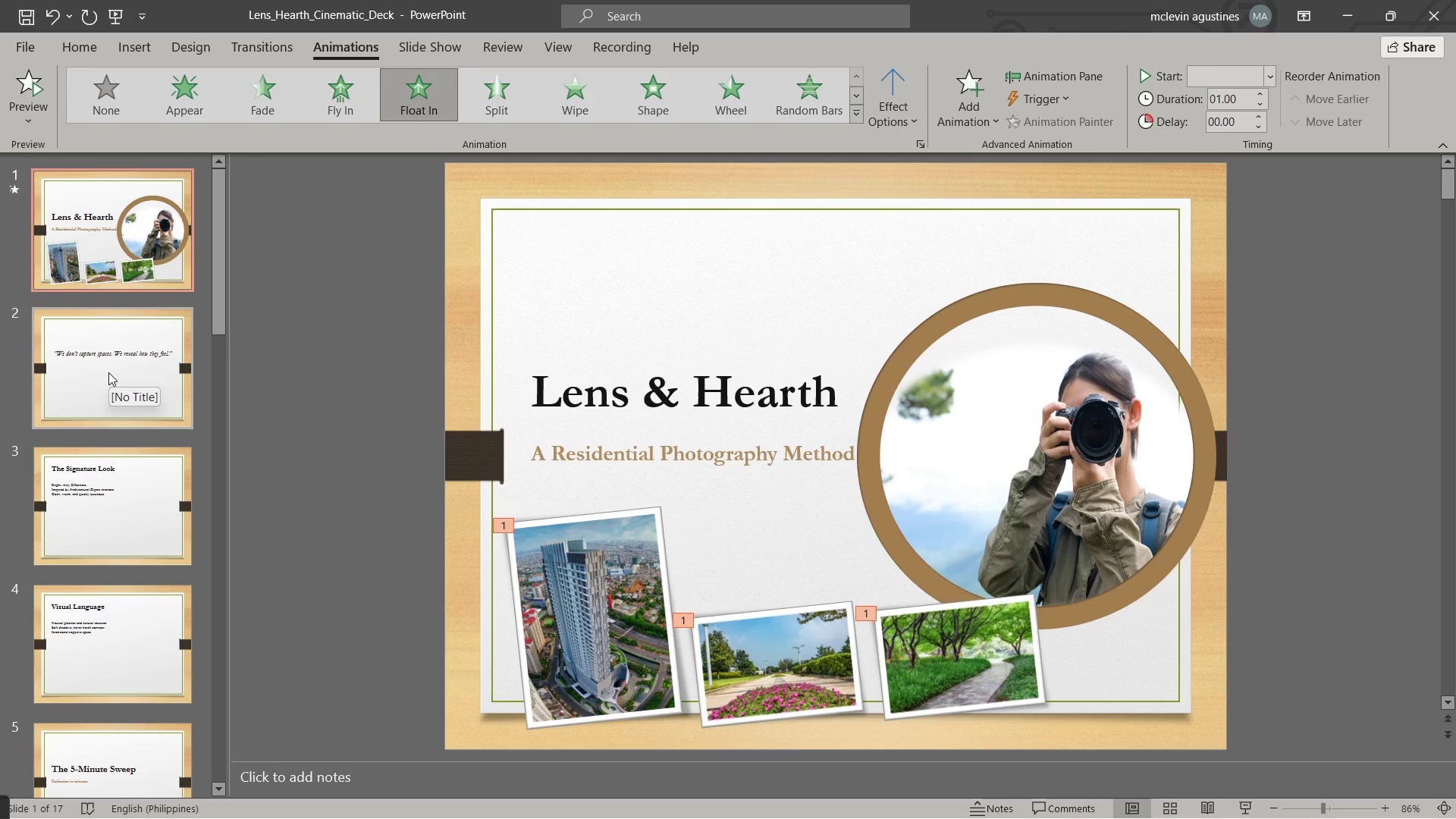 
wait(16.14)
 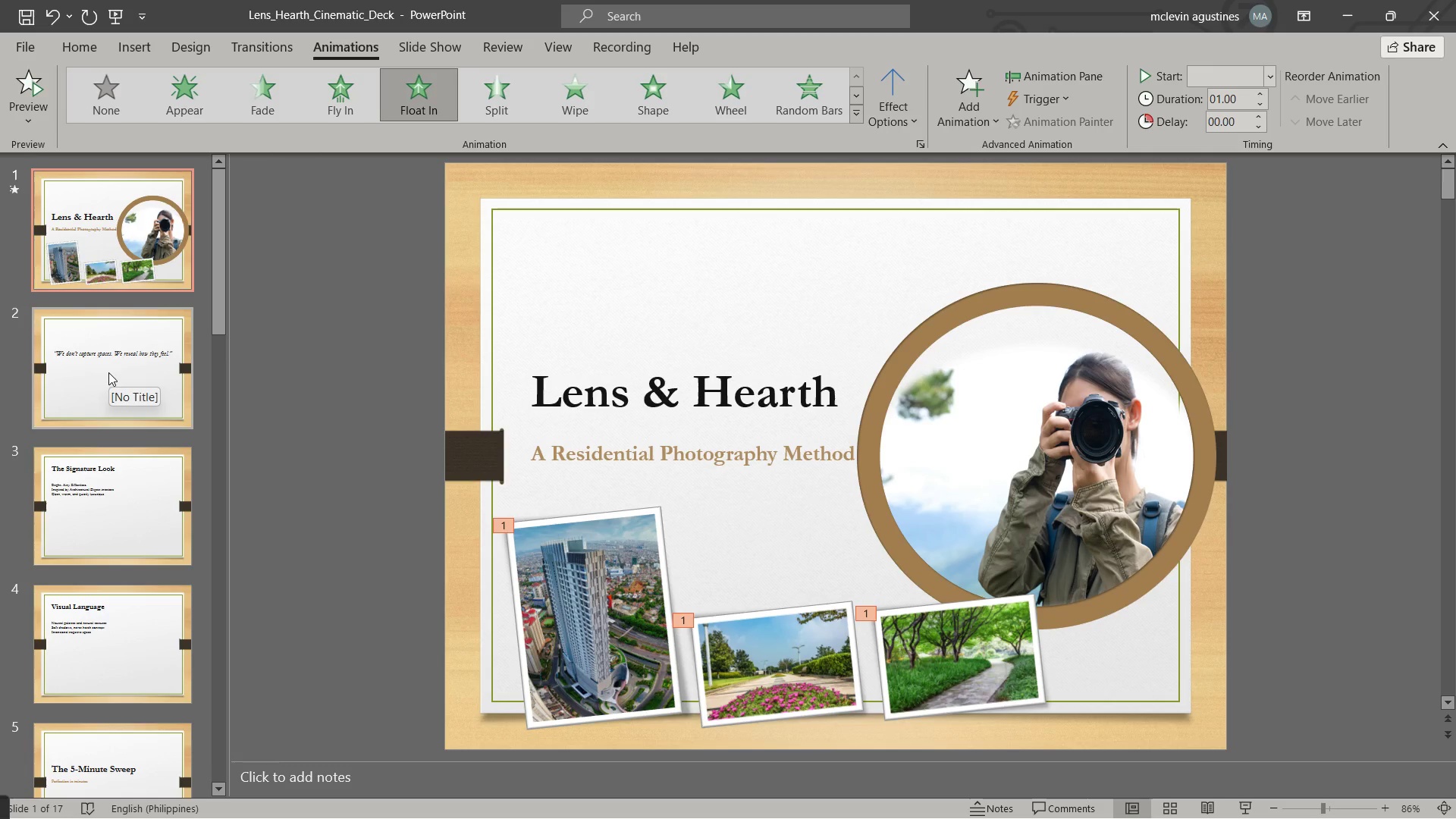 
left_click([441, 49])
 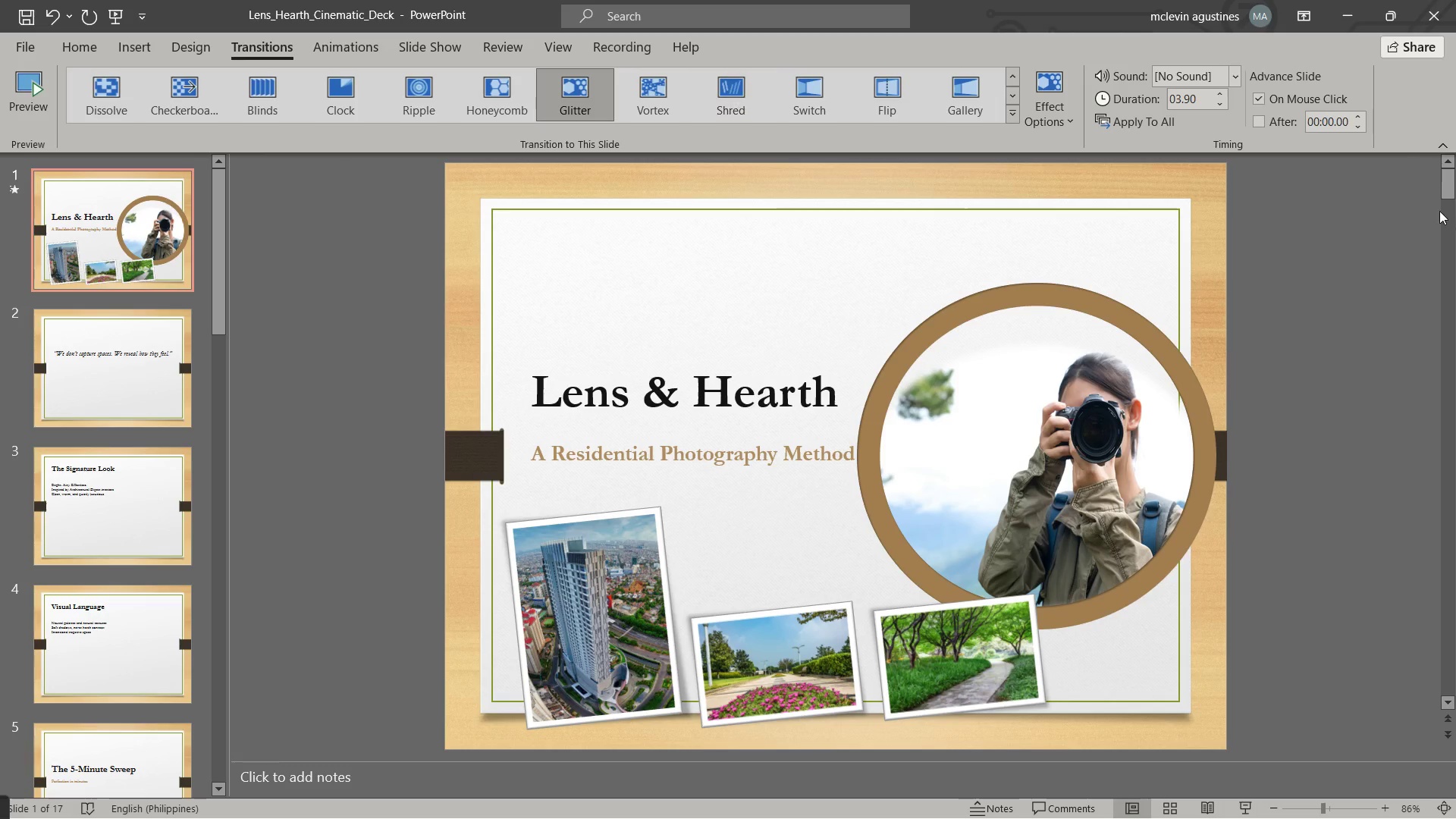 
left_click([1166, 121])
 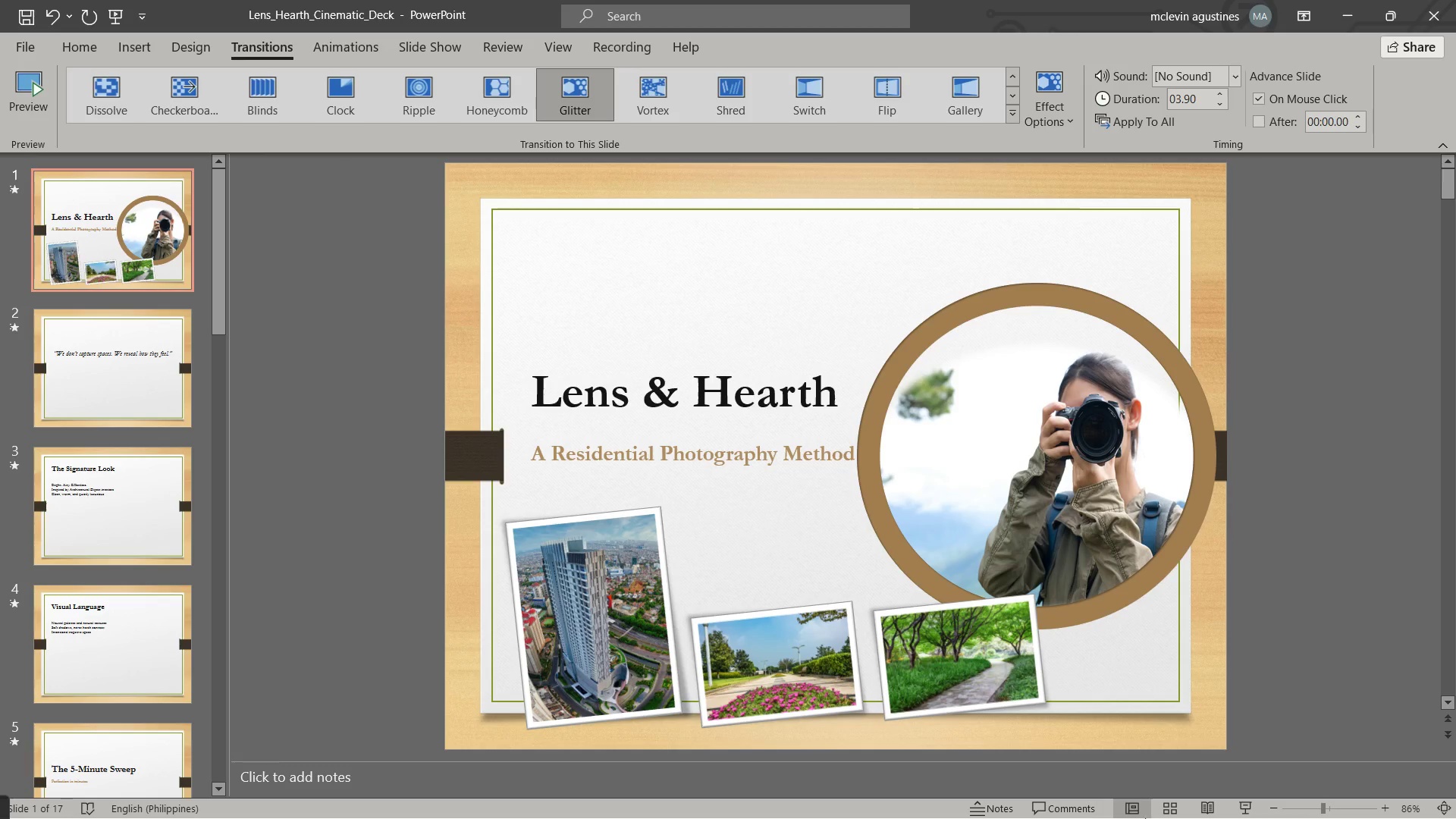 
left_click([1250, 811])
 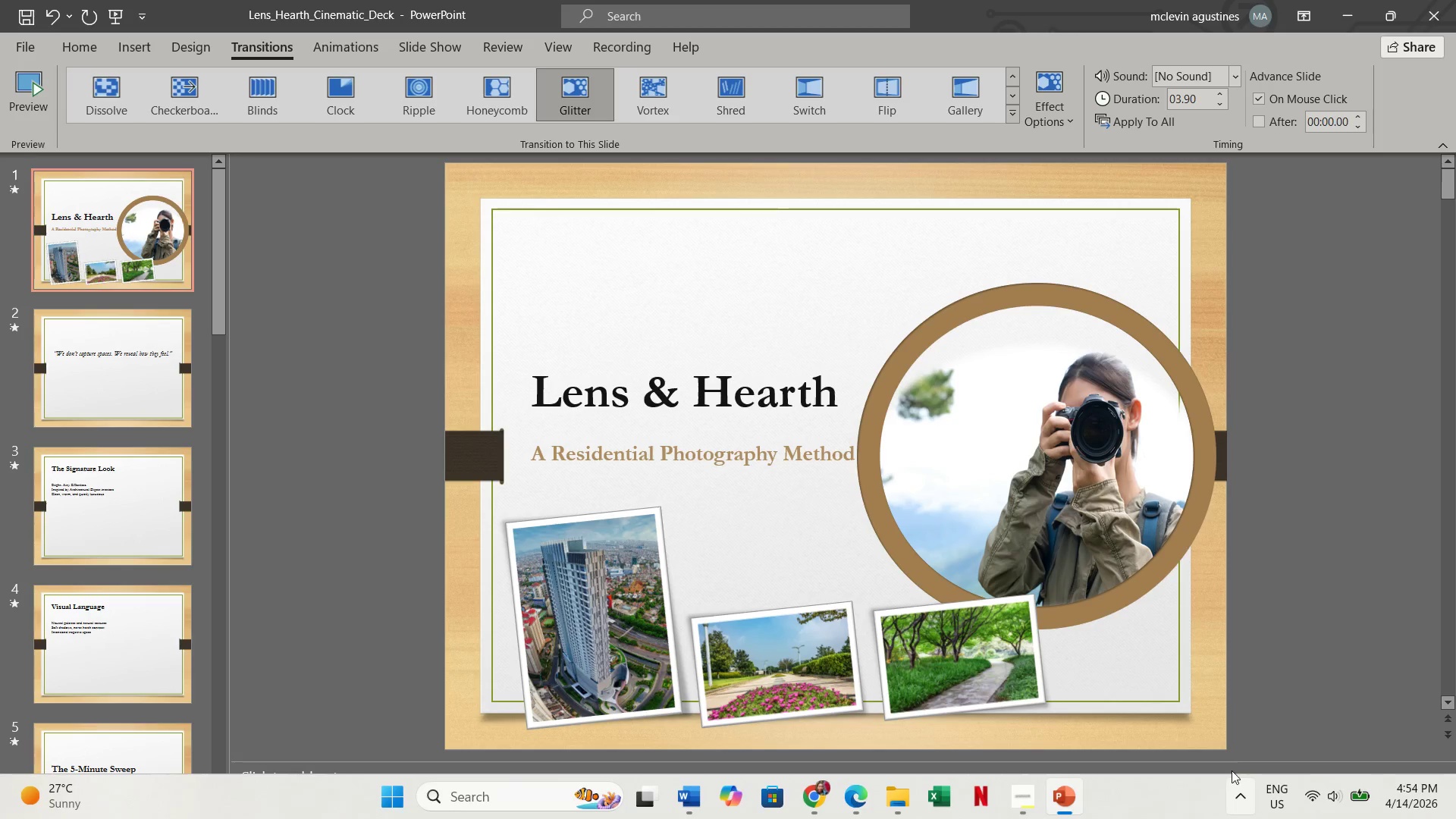 
wait(6.06)
 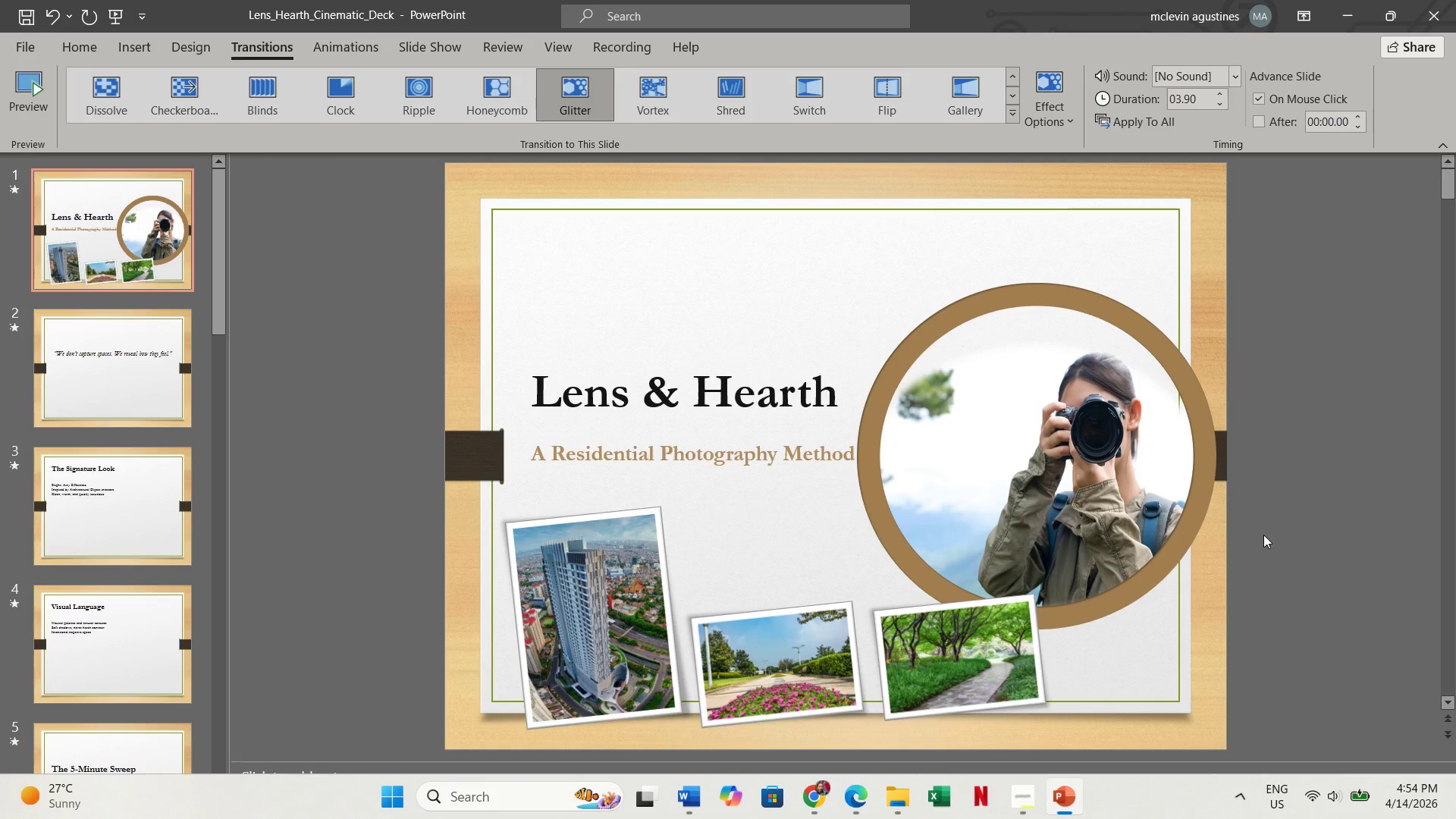 
left_click([1249, 811])
 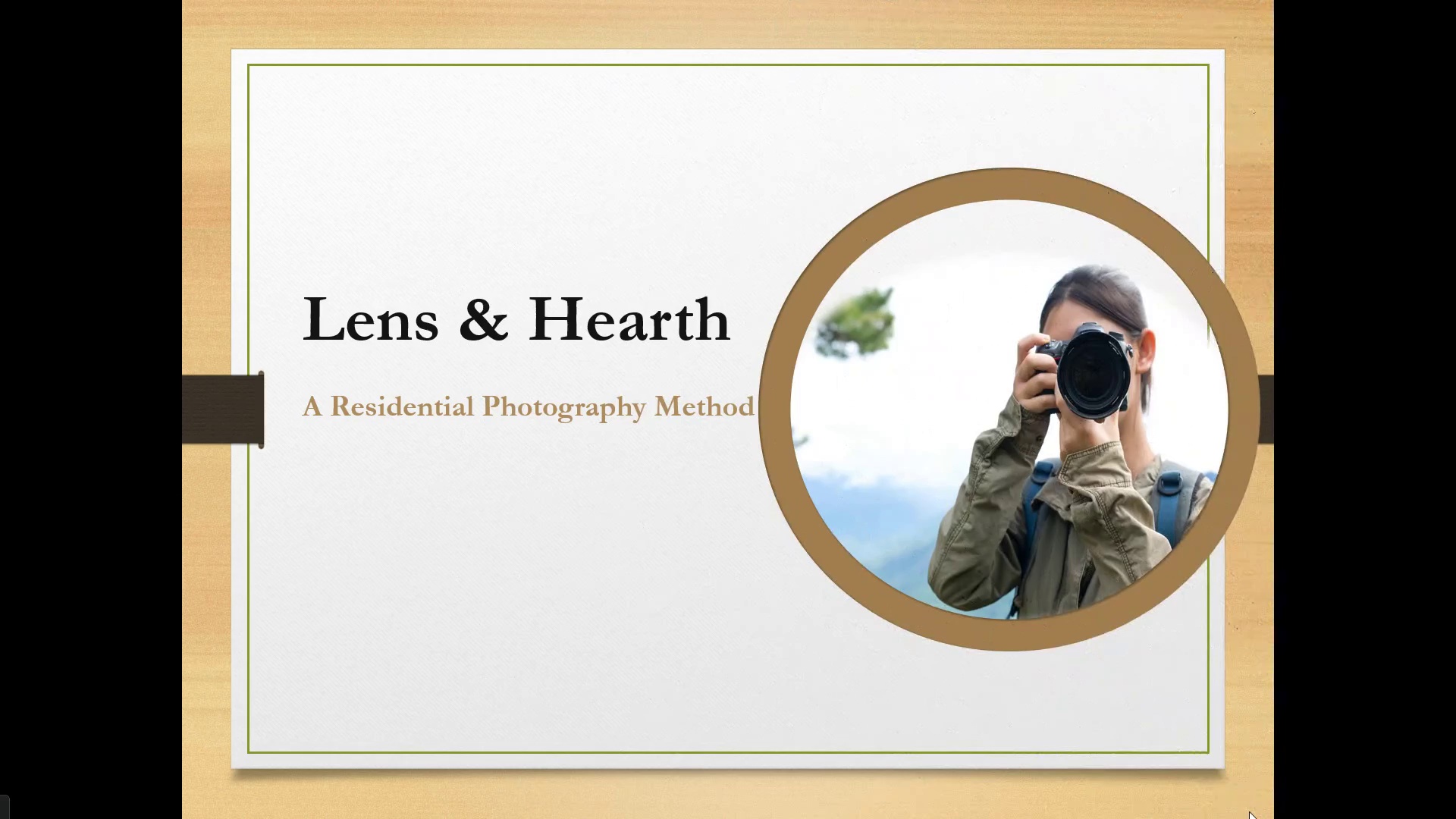 
wait(7.48)
 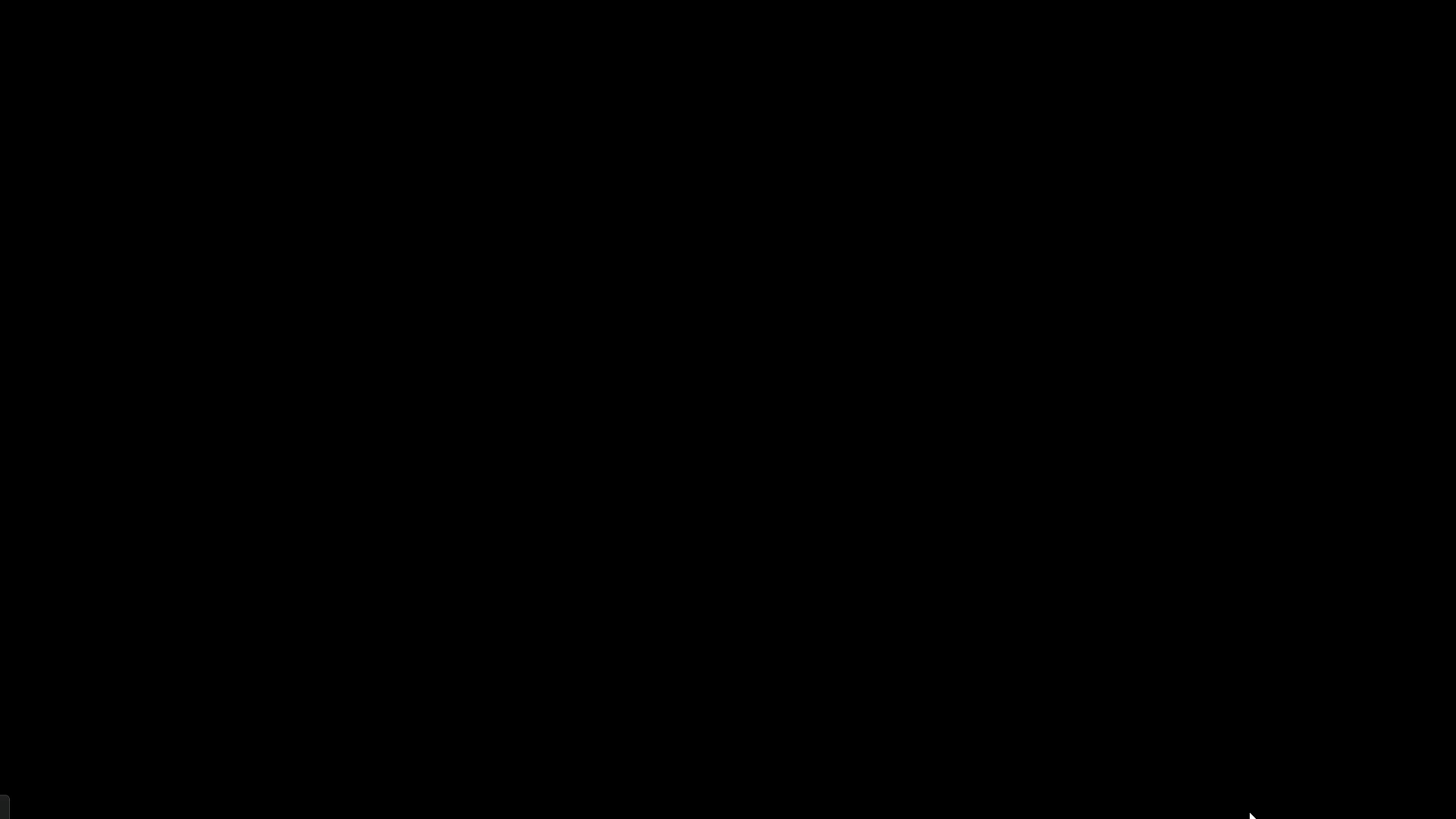 
key(ArrowDown)
 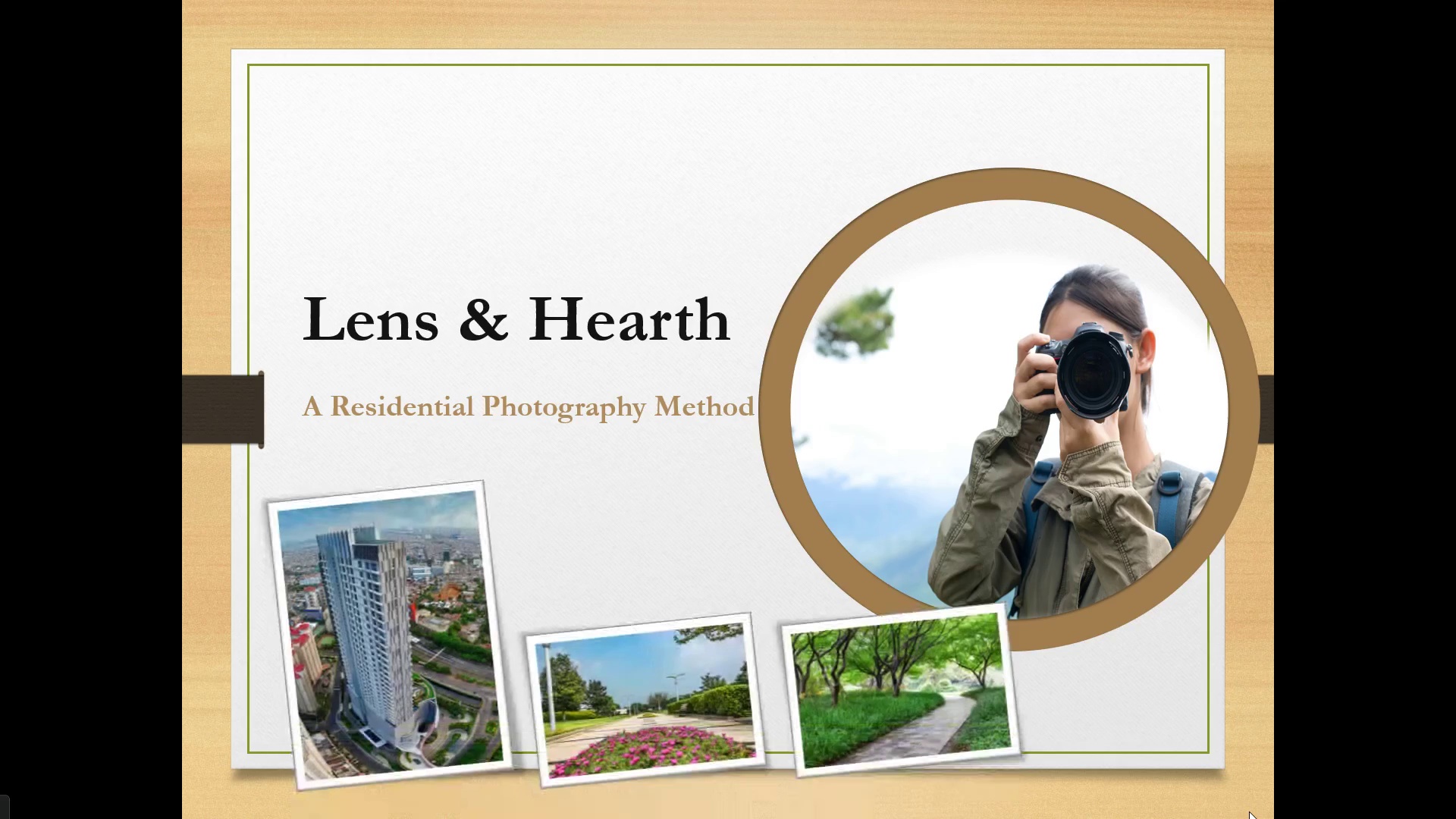 
key(ArrowDown)
 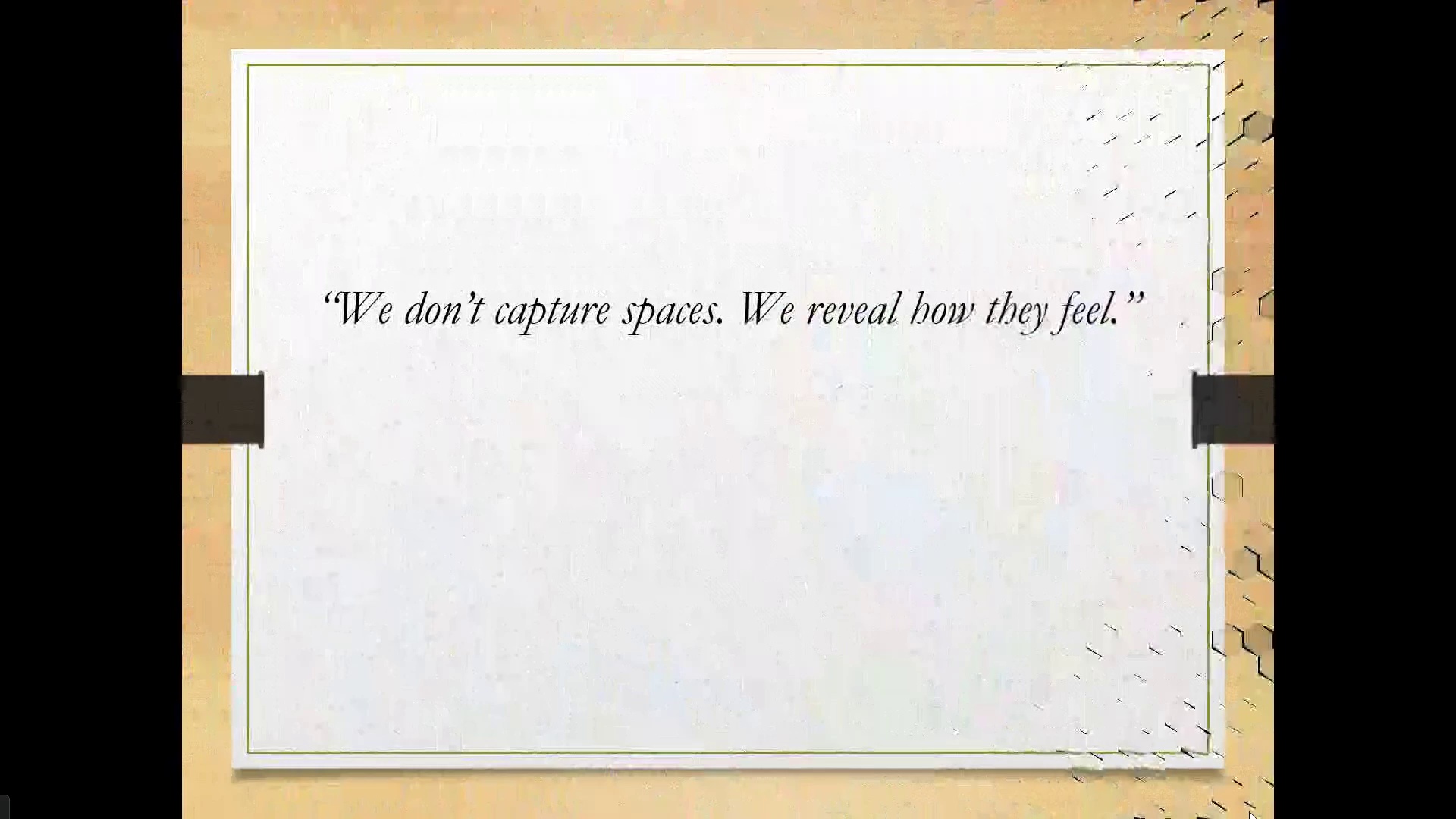 
key(Escape)
 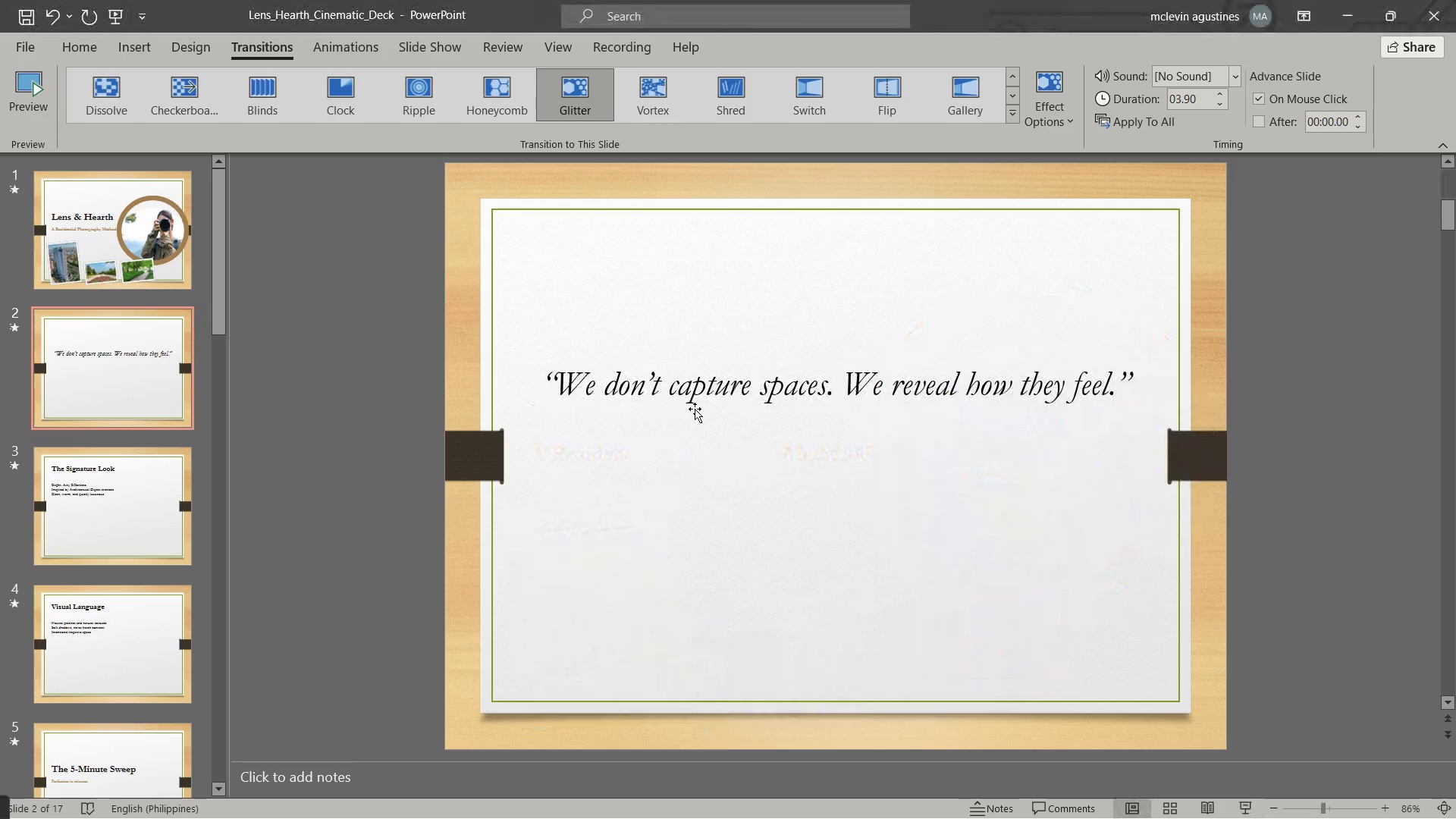 
left_click([708, 393])
 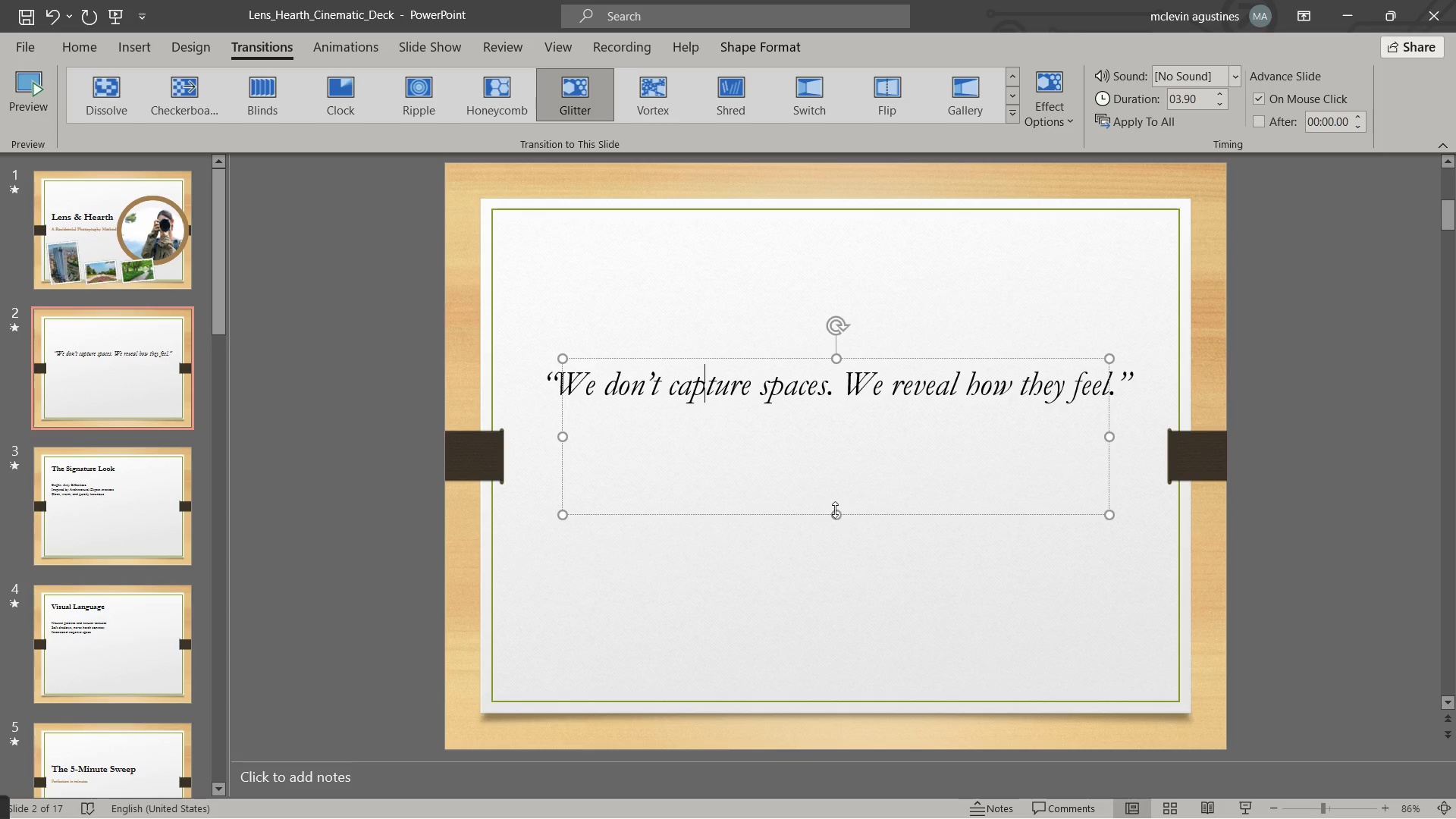 
left_click_drag(start_coordinate=[835, 513], to_coordinate=[848, 419])
 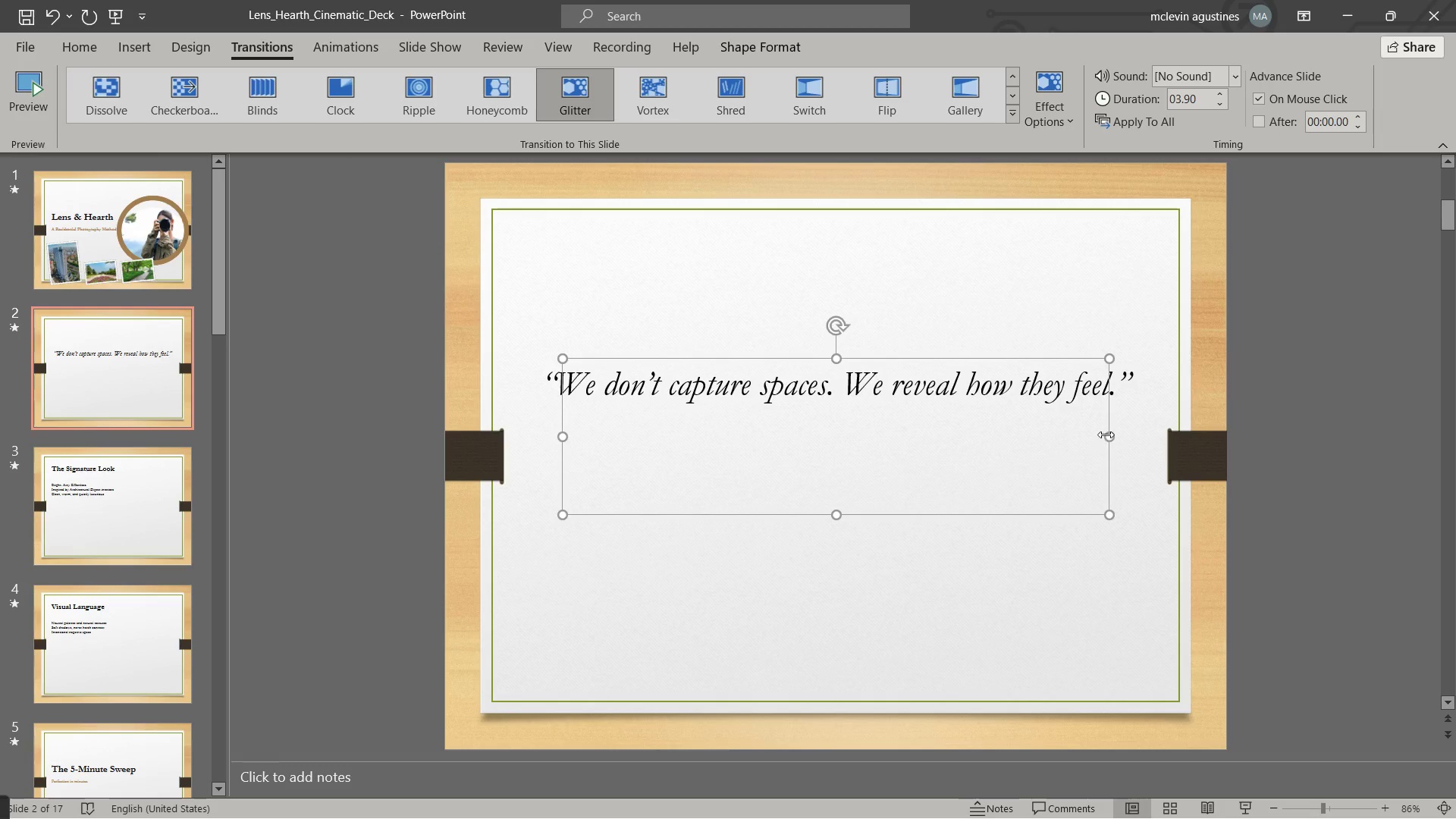 
left_click_drag(start_coordinate=[1107, 438], to_coordinate=[1097, 441])
 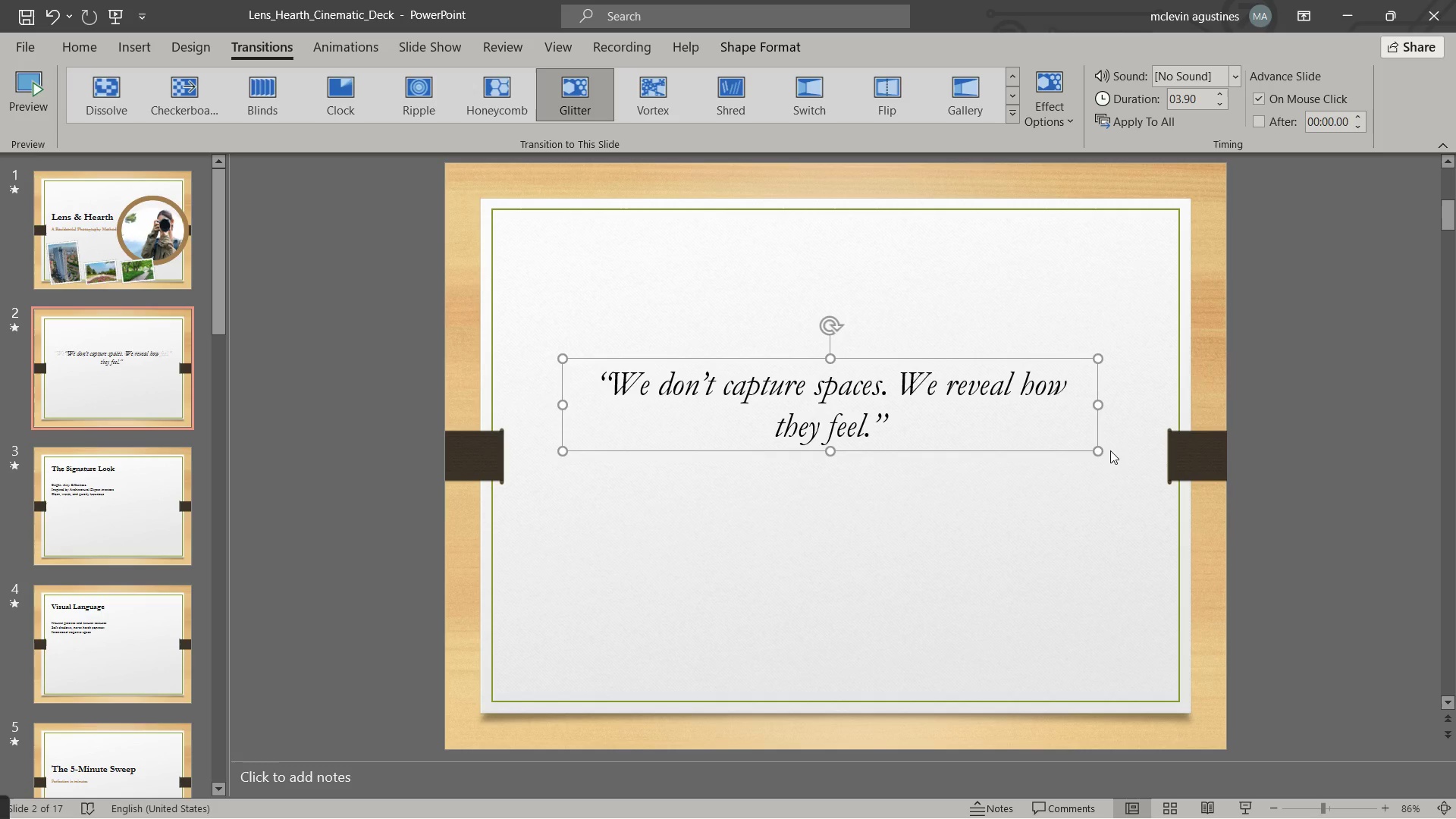 
key(Control+ControlLeft)
 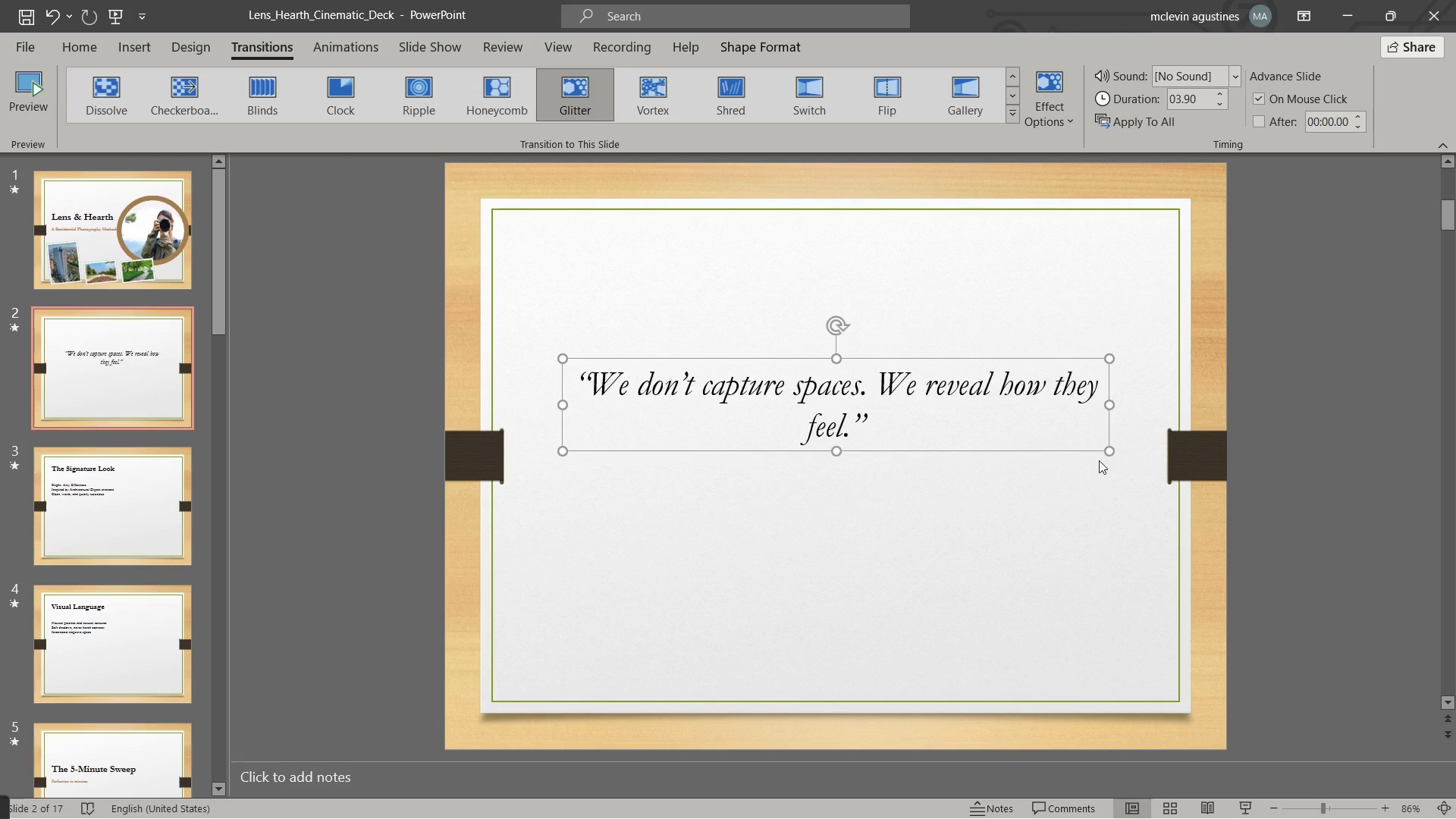 
key(Control+Z)
 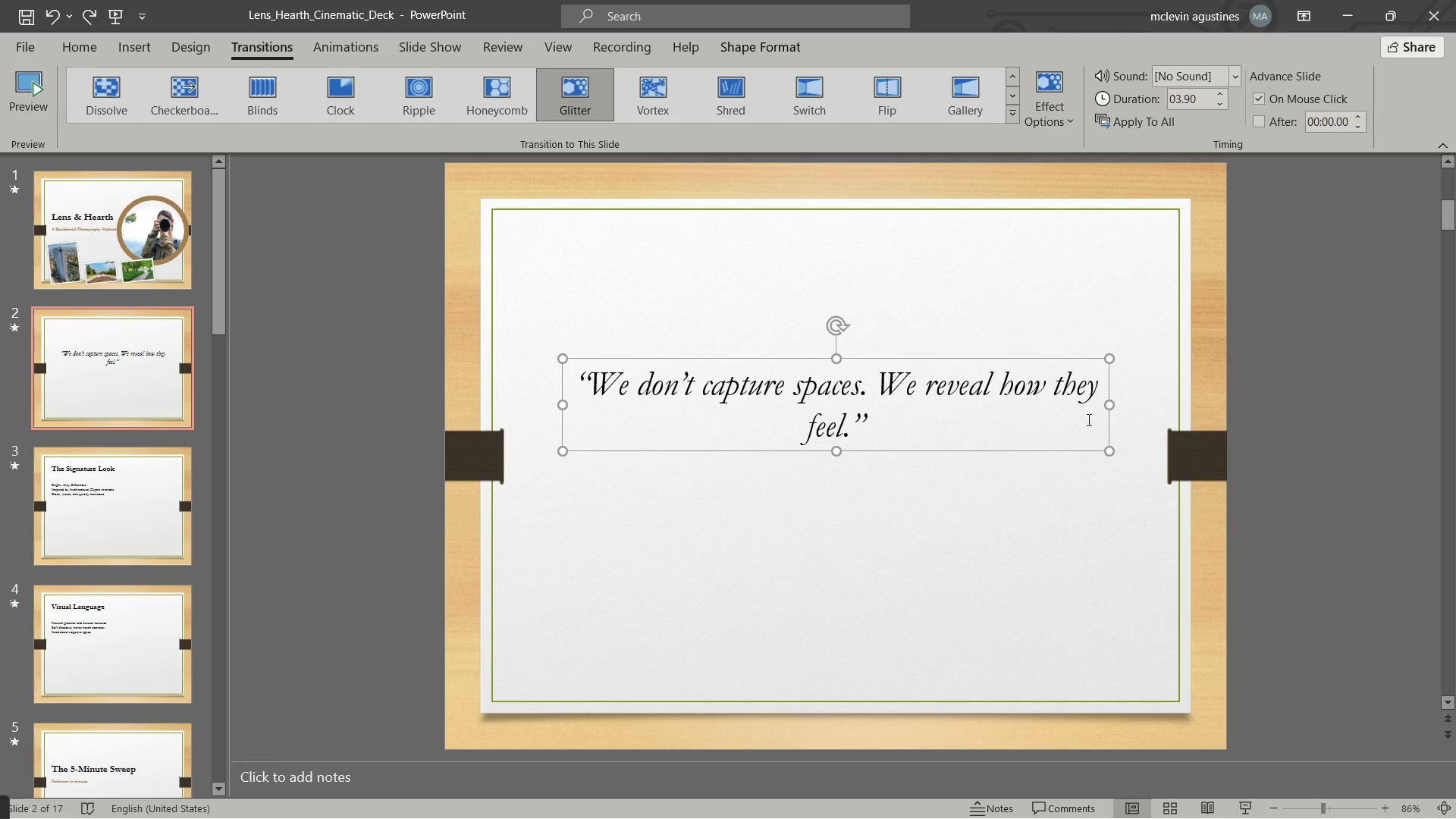 
key(Control+Z)
 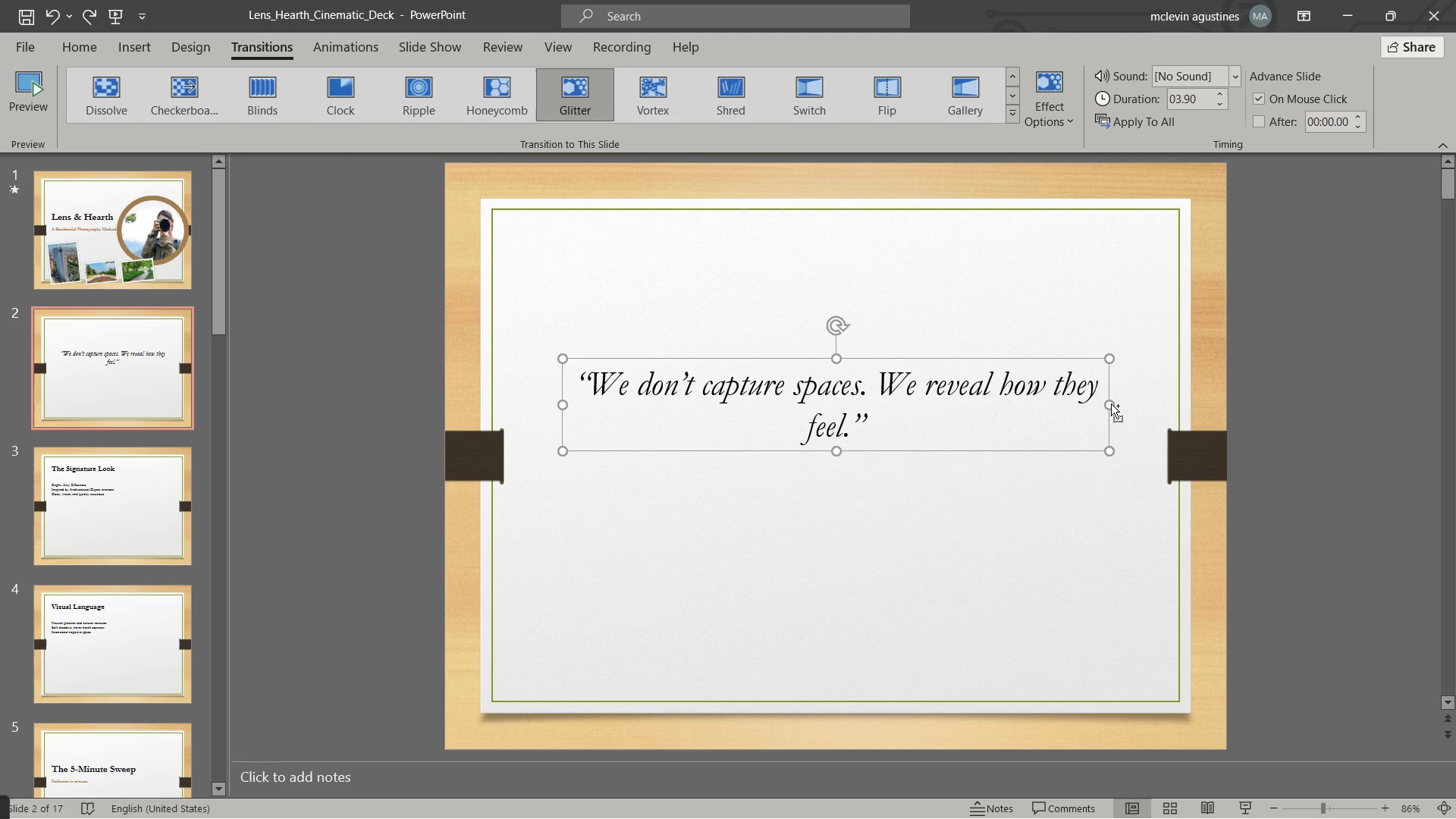 
left_click([1112, 405])
 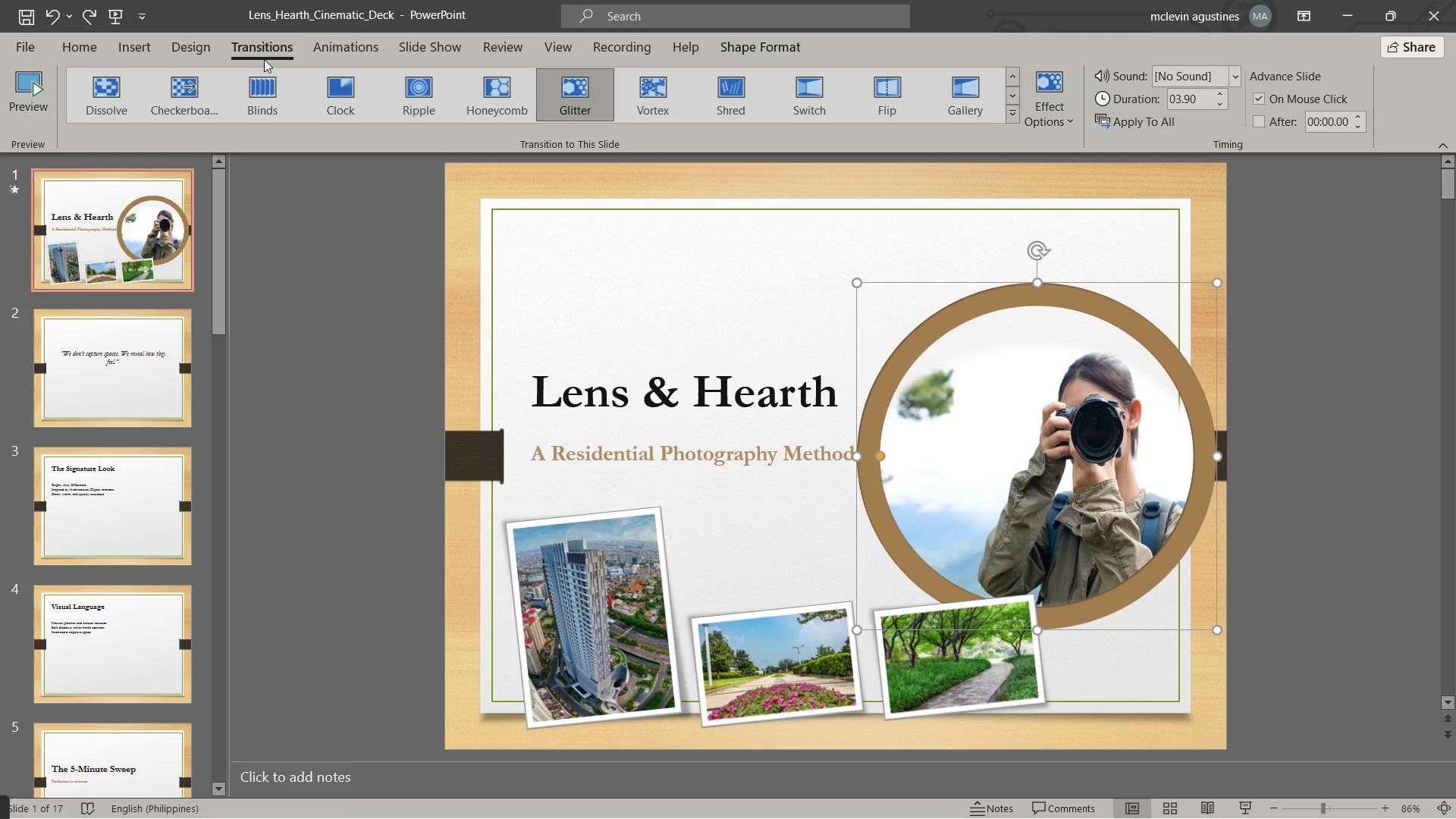 
left_click([99, 16])
 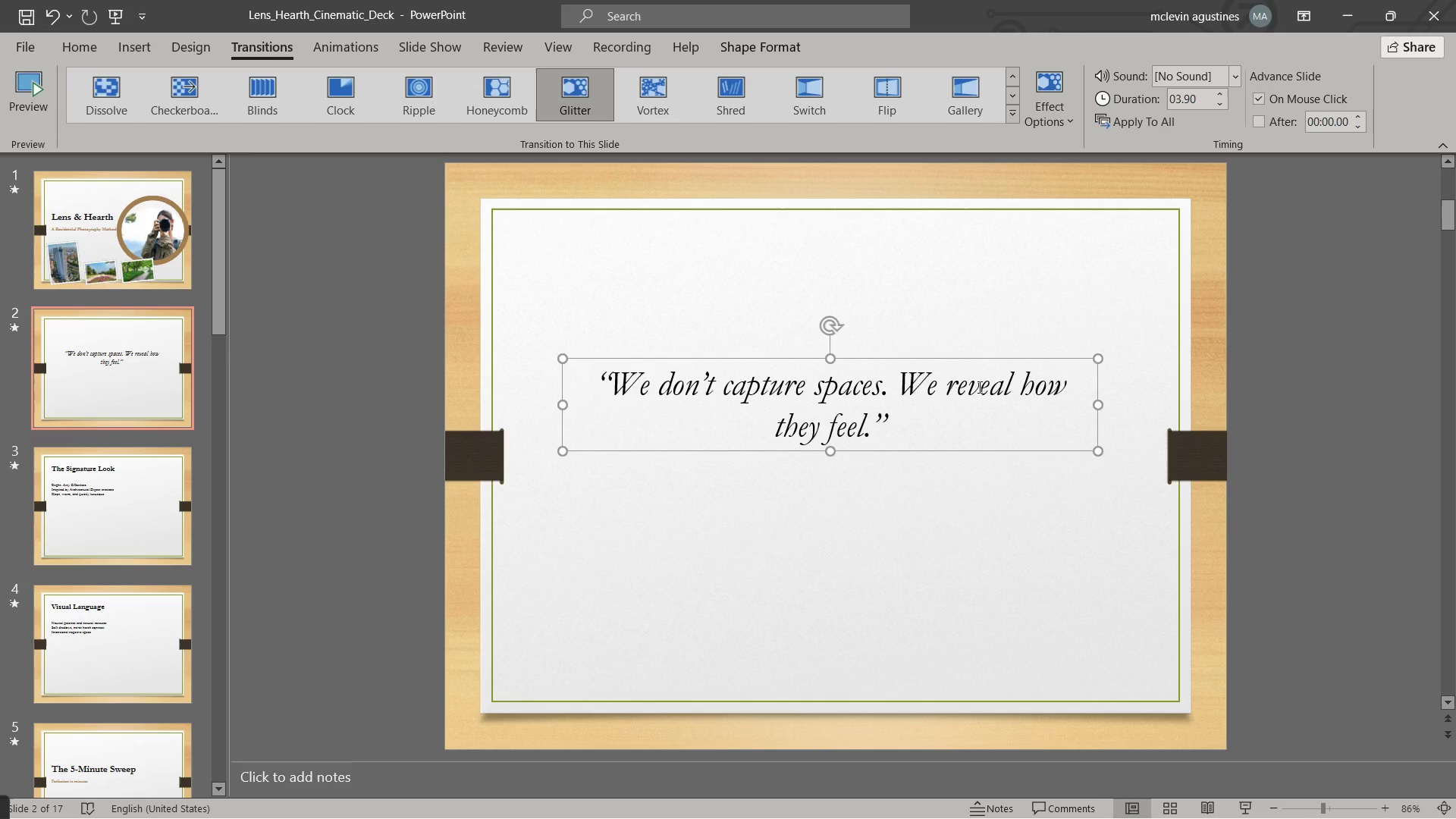 
wait(6.09)
 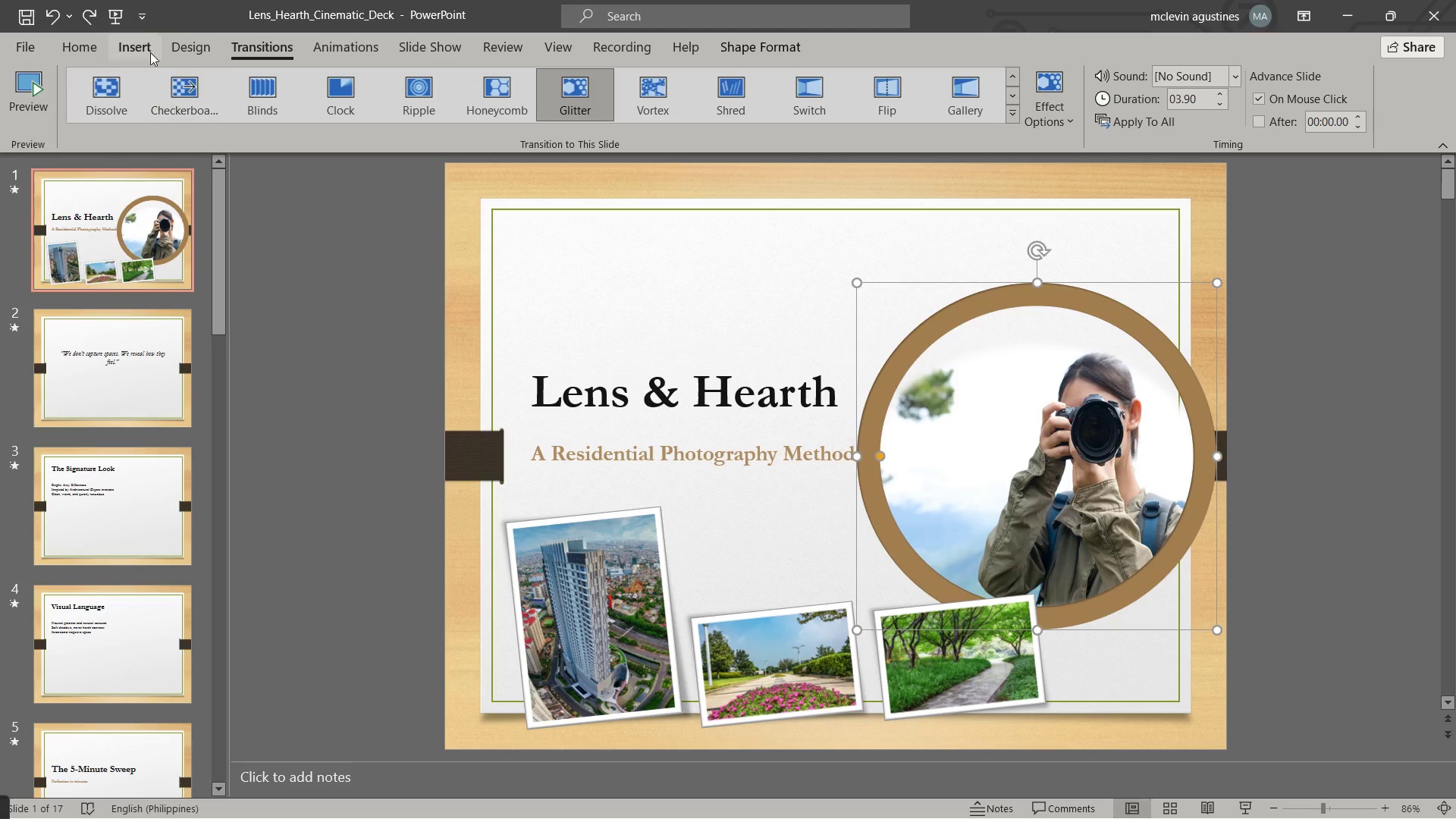 
key(ArrowLeft)
 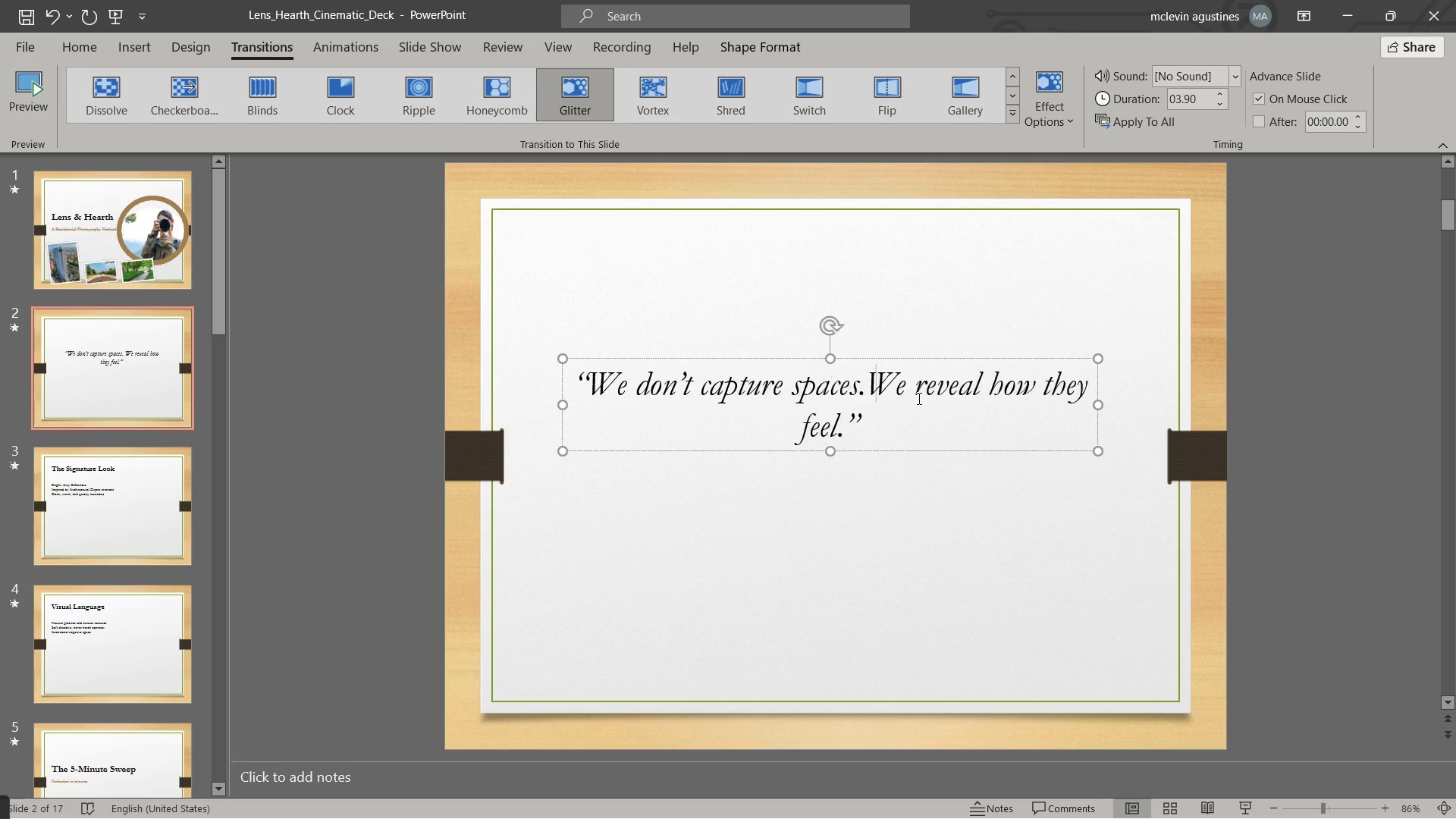 
key(Backspace)
 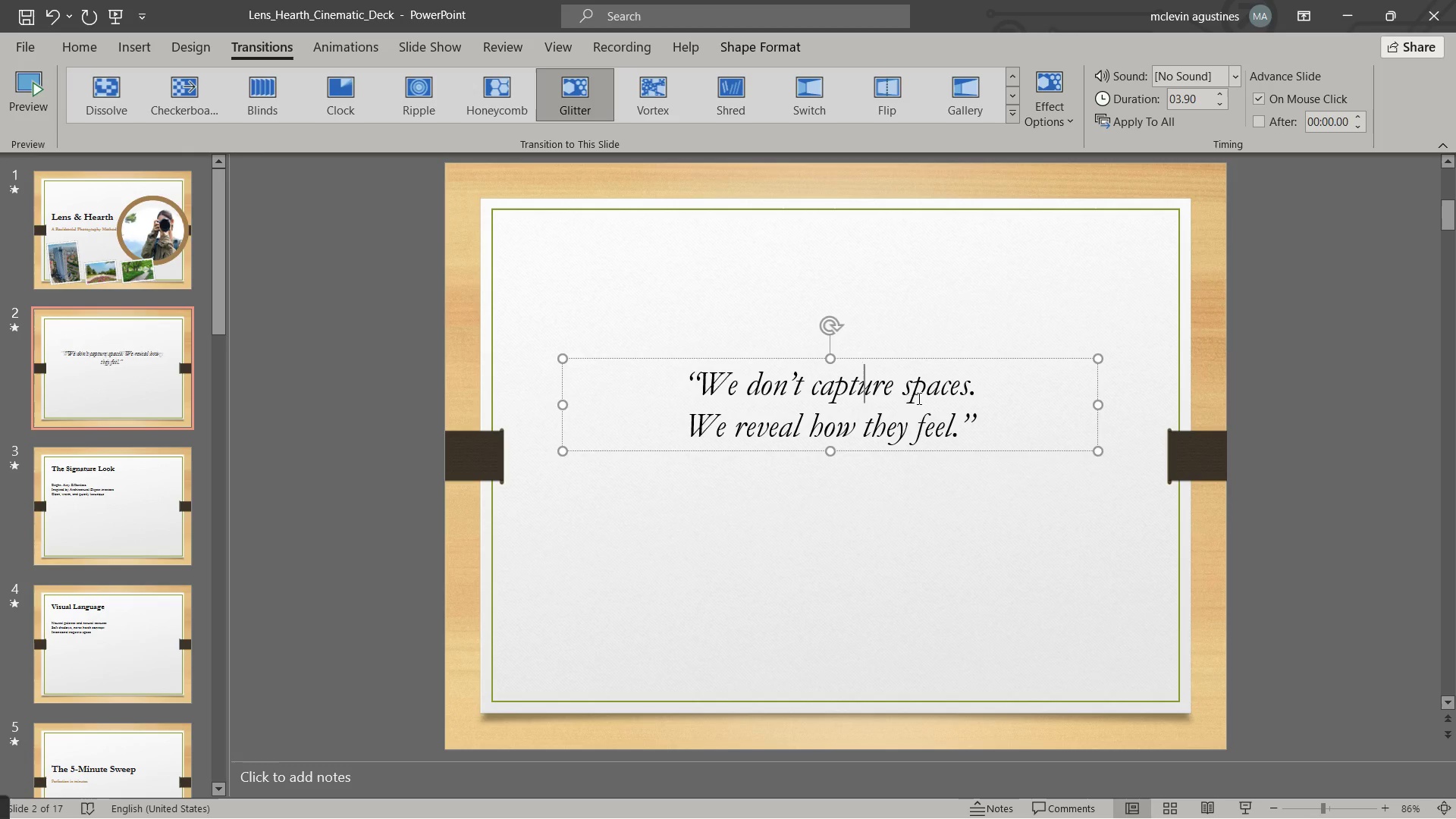 
key(Enter)
 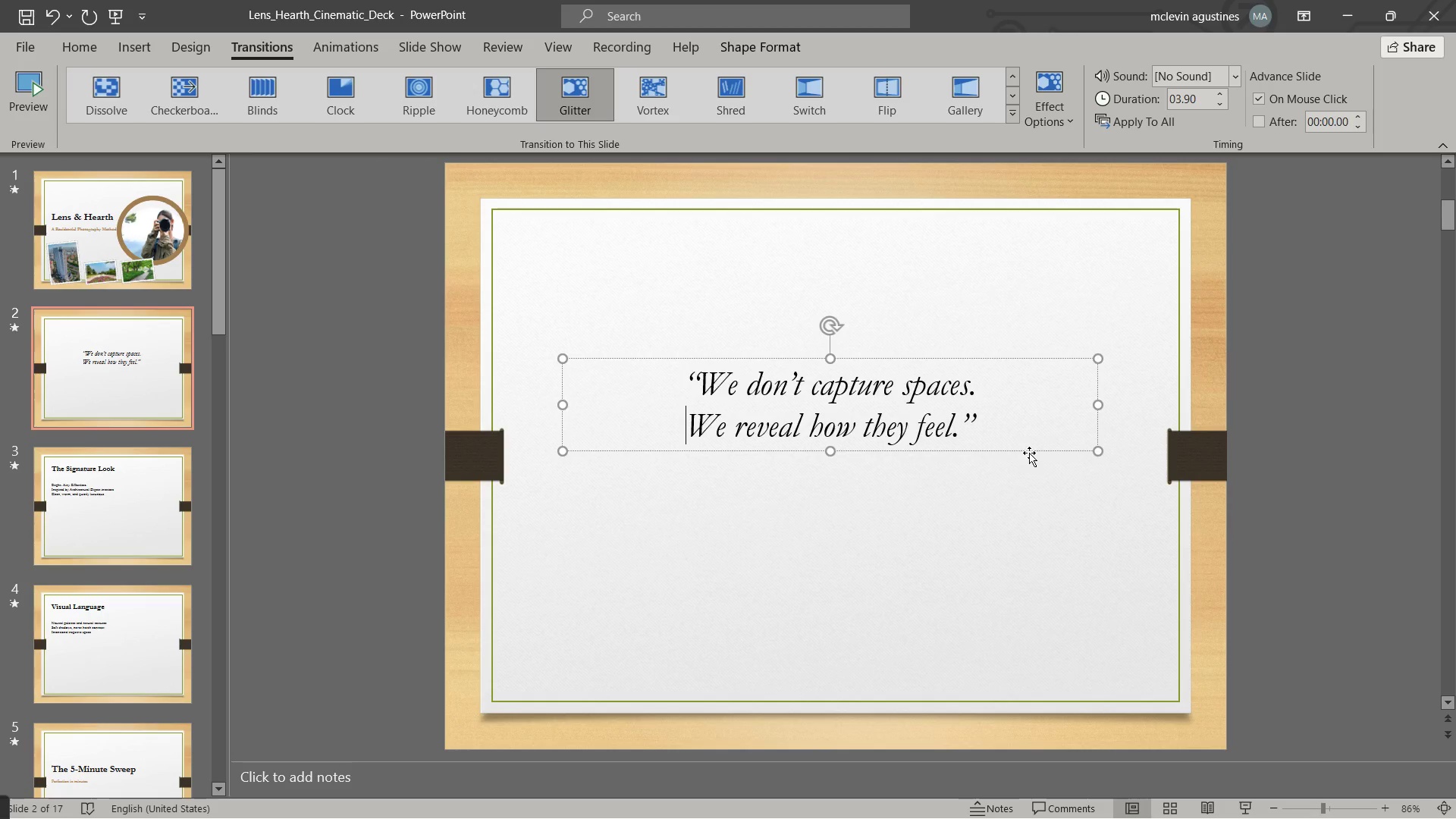 
wait(6.91)
 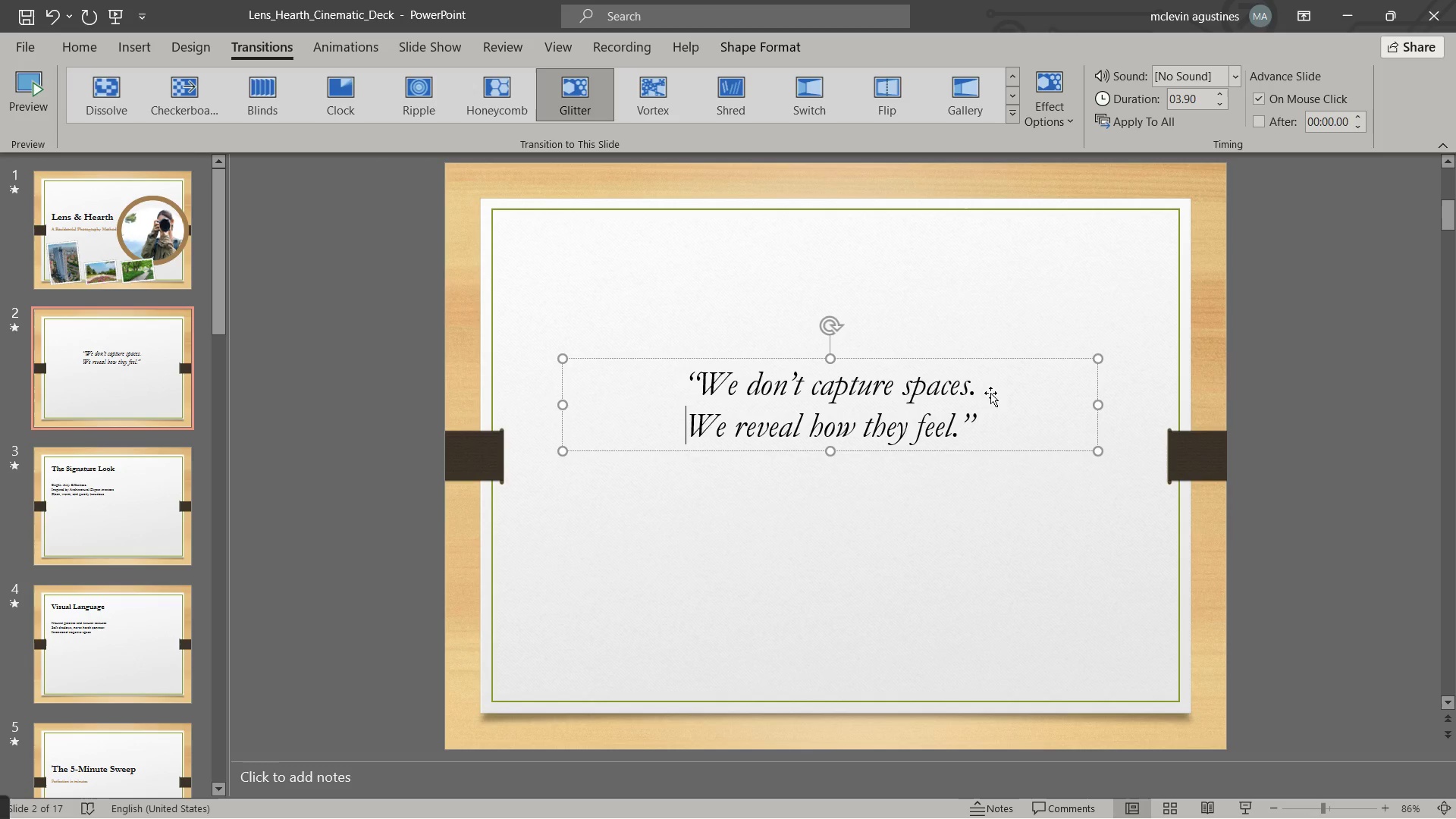 
left_click_drag(start_coordinate=[1006, 448], to_coordinate=[1019, 492])
 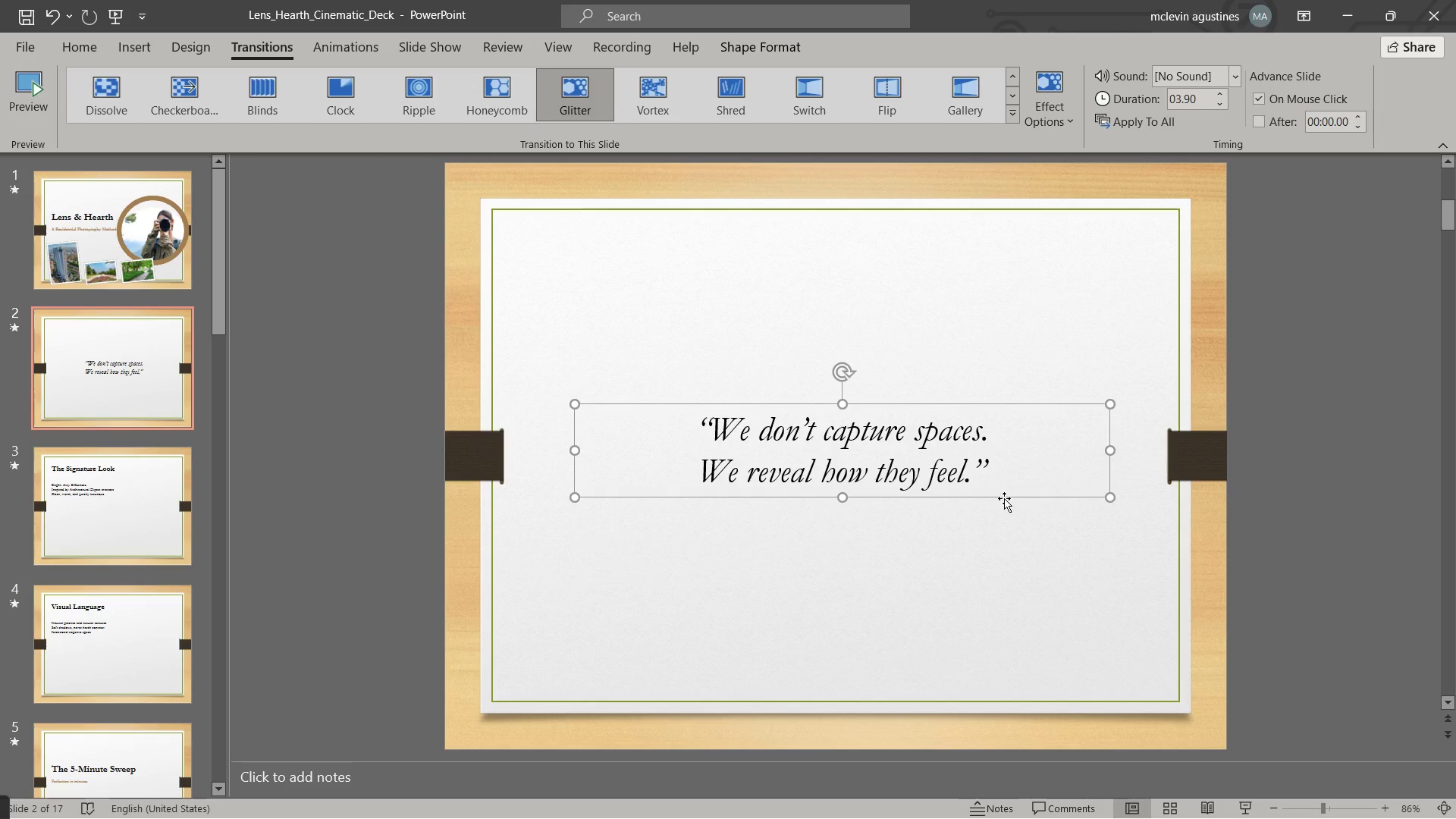 
left_click_drag(start_coordinate=[1005, 497], to_coordinate=[995, 506])
 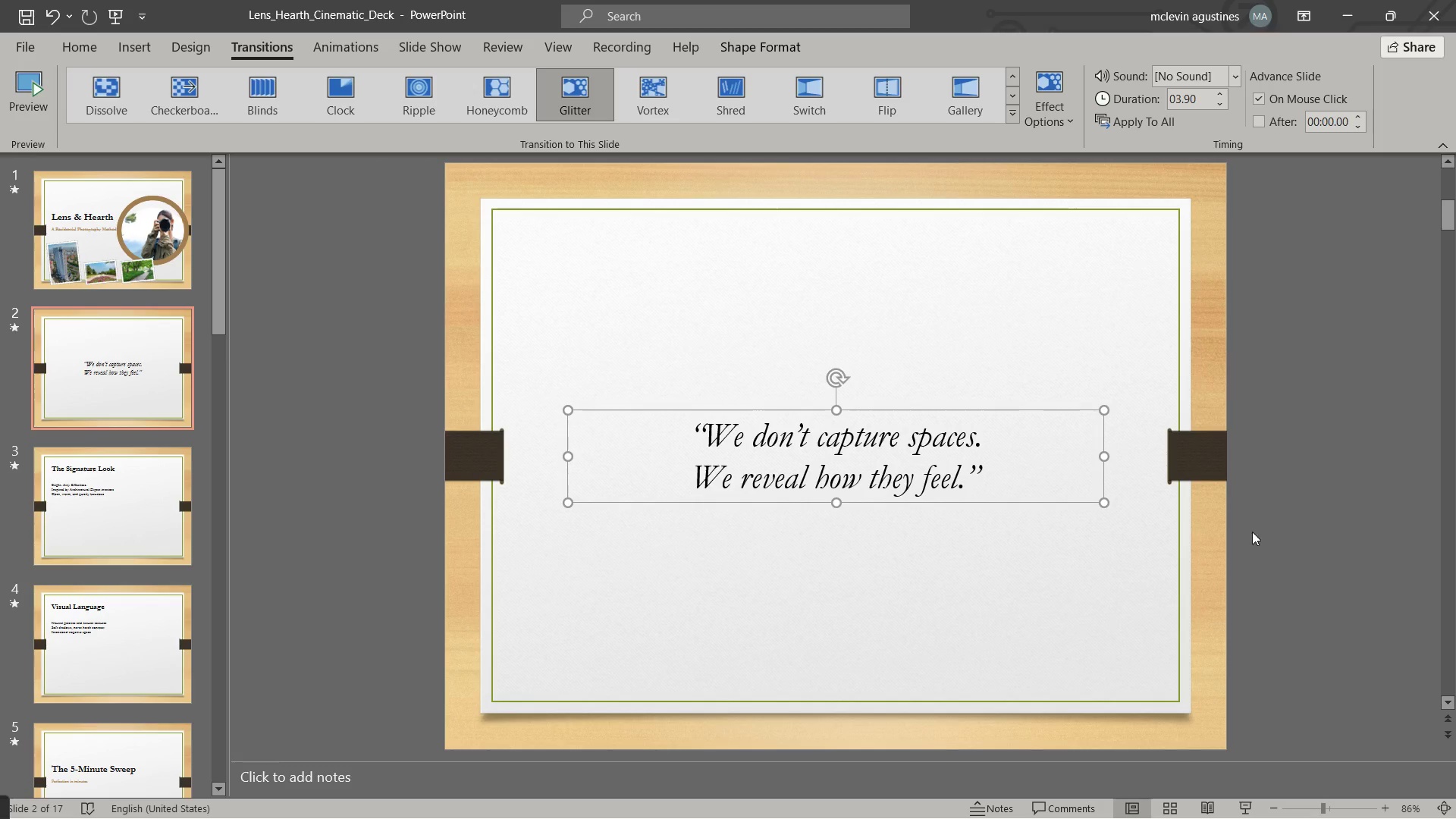 
left_click([1255, 530])
 